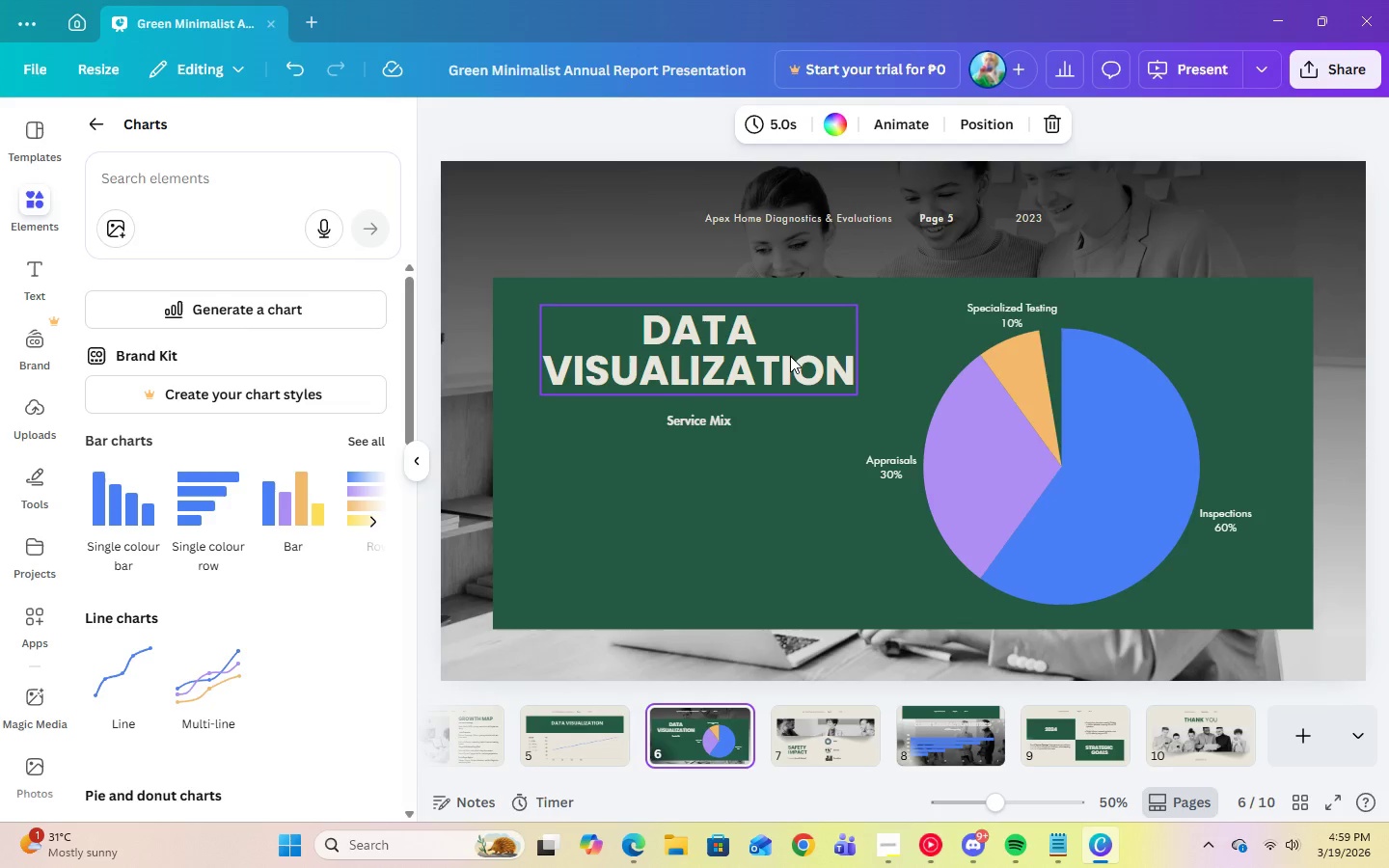 
left_click([786, 354])
 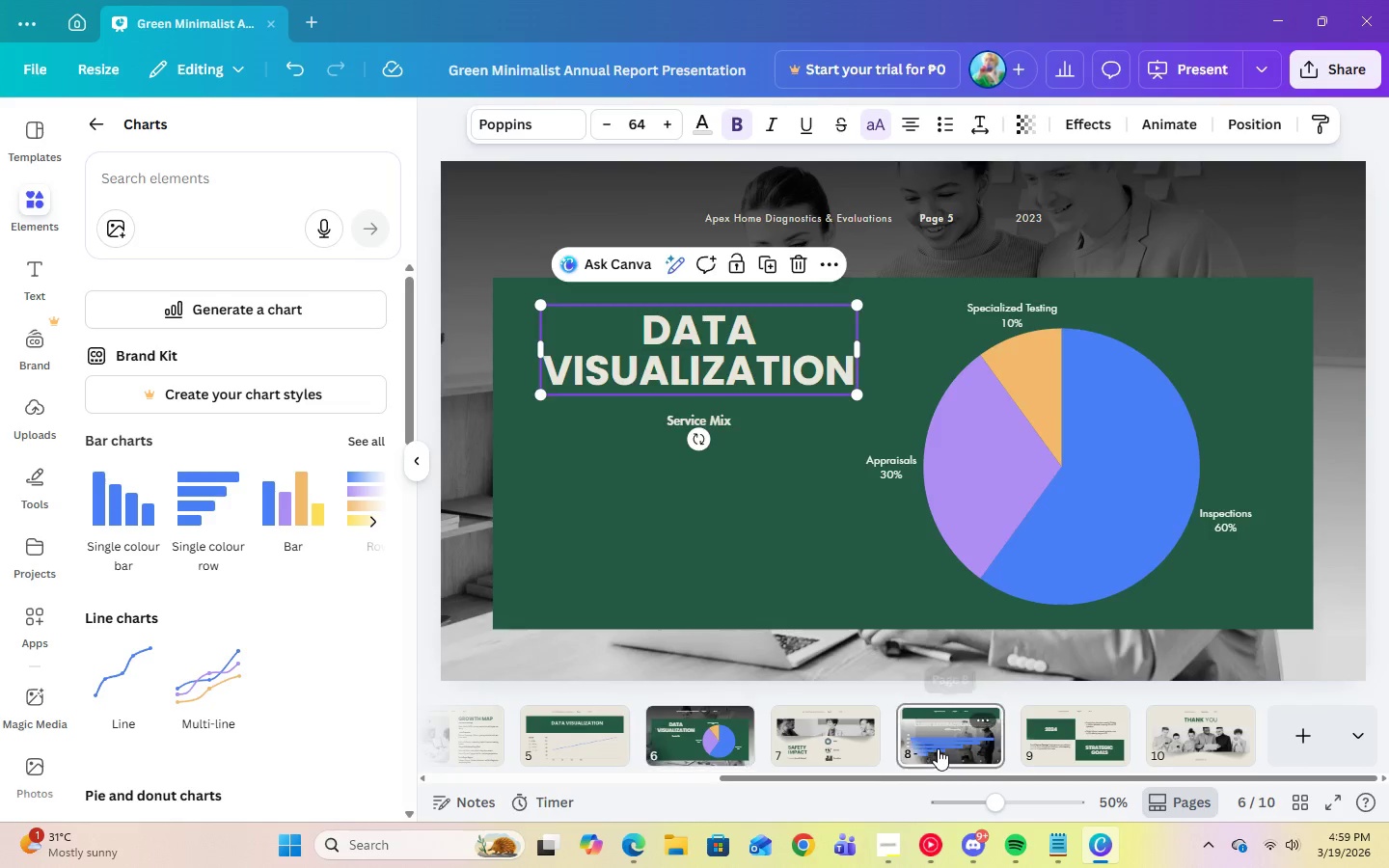 
double_click([1048, 742])
 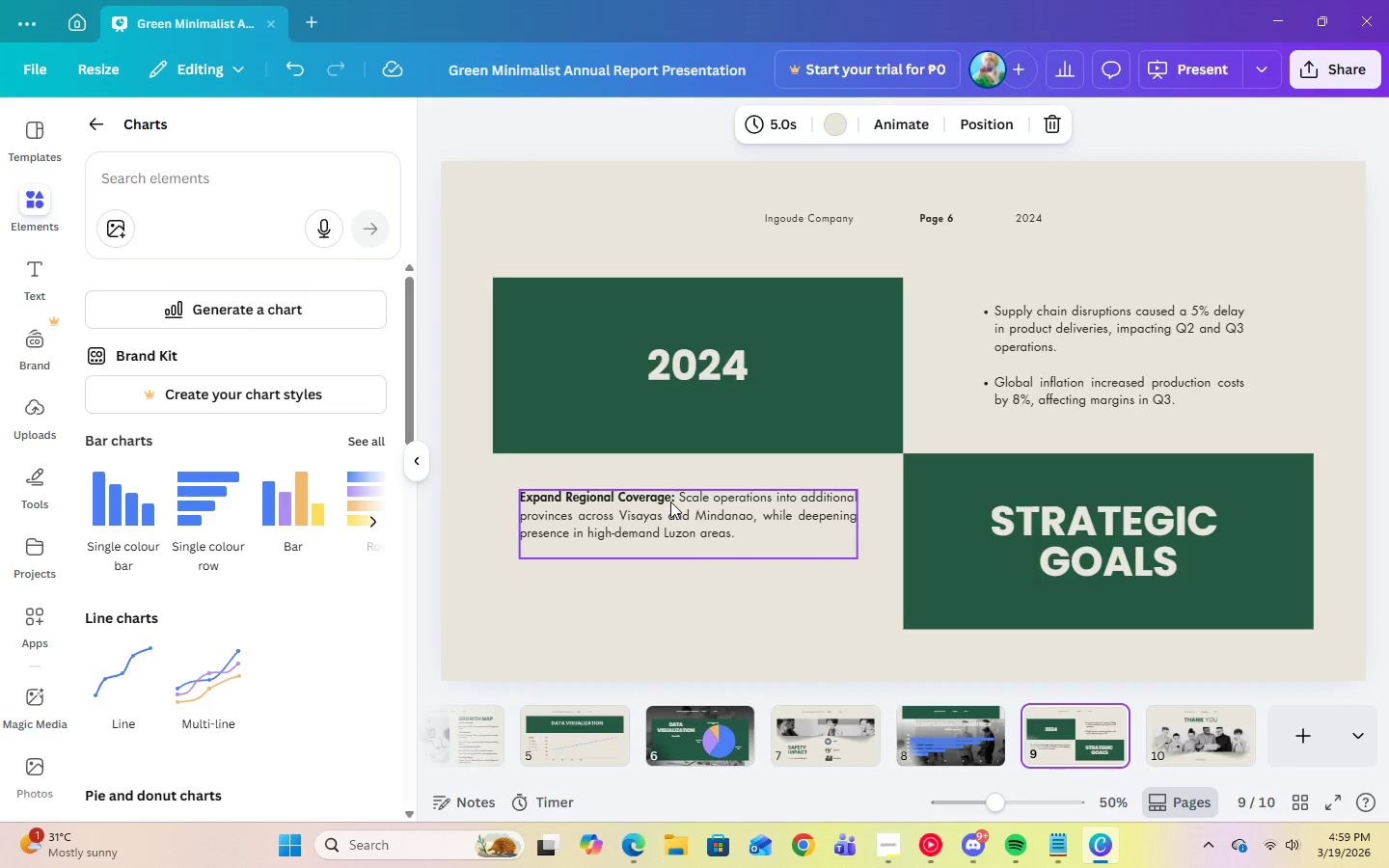 
left_click([684, 523])
 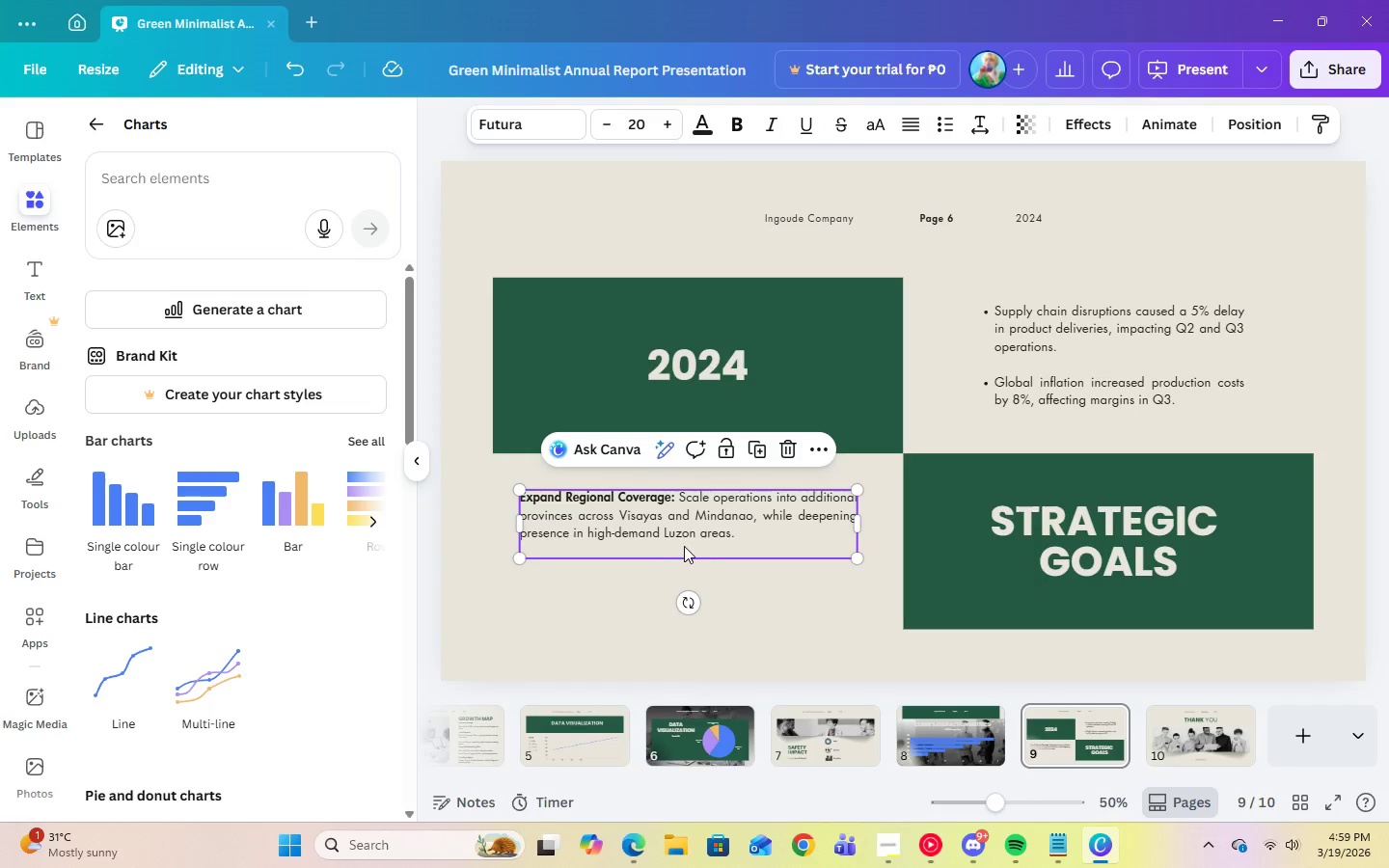 
left_click([683, 546])
 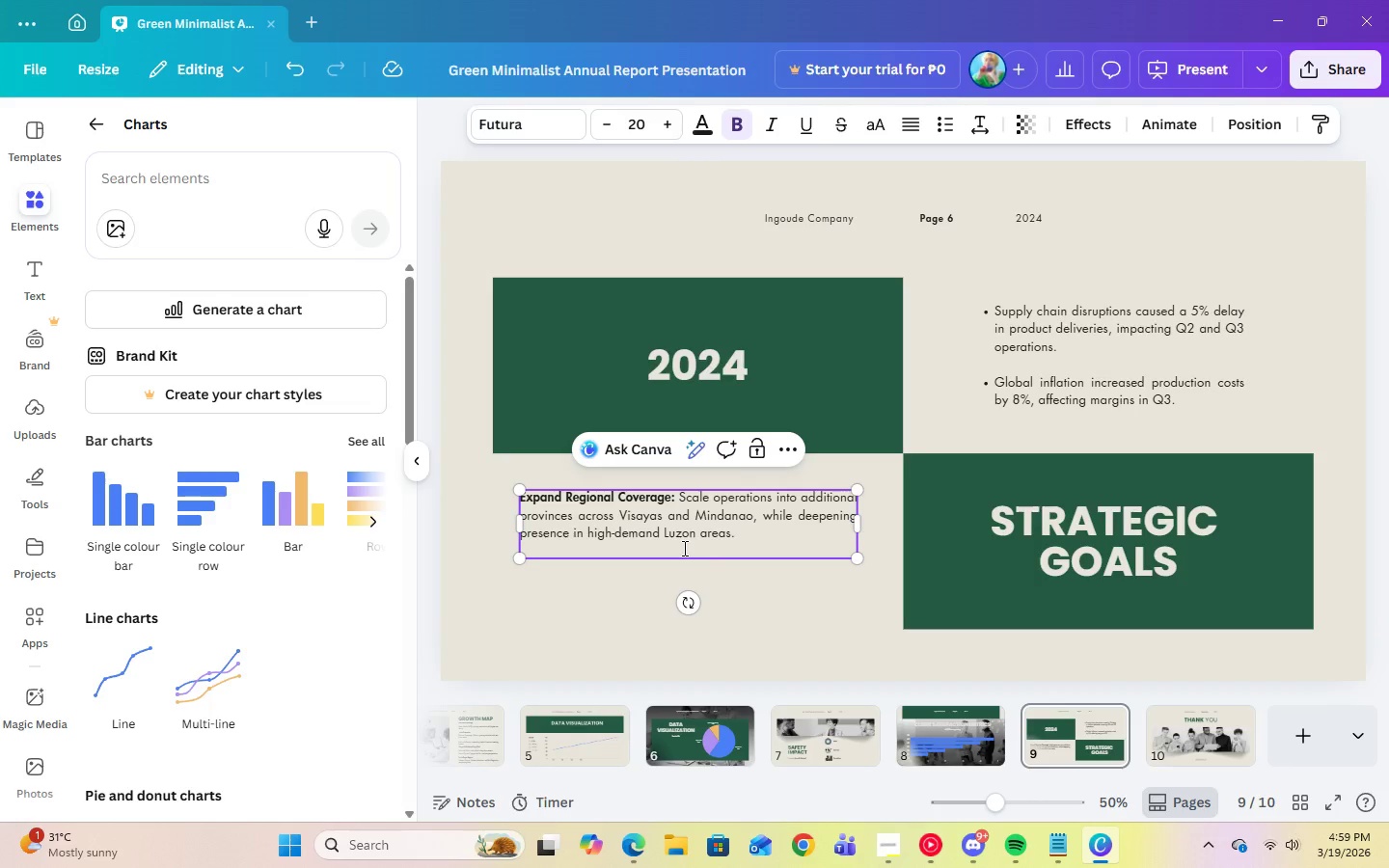 
key(Backspace)
 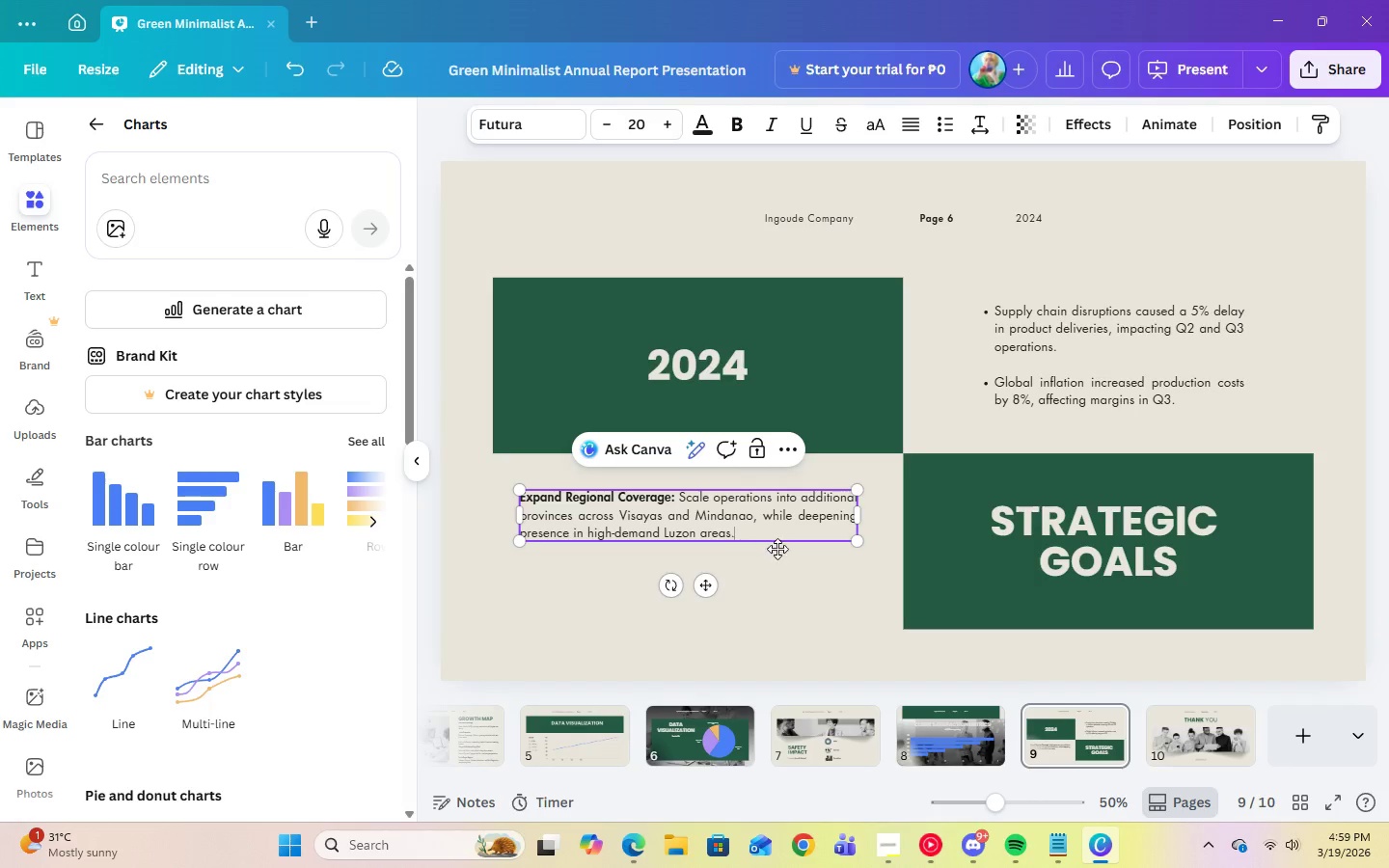 
left_click([785, 555])
 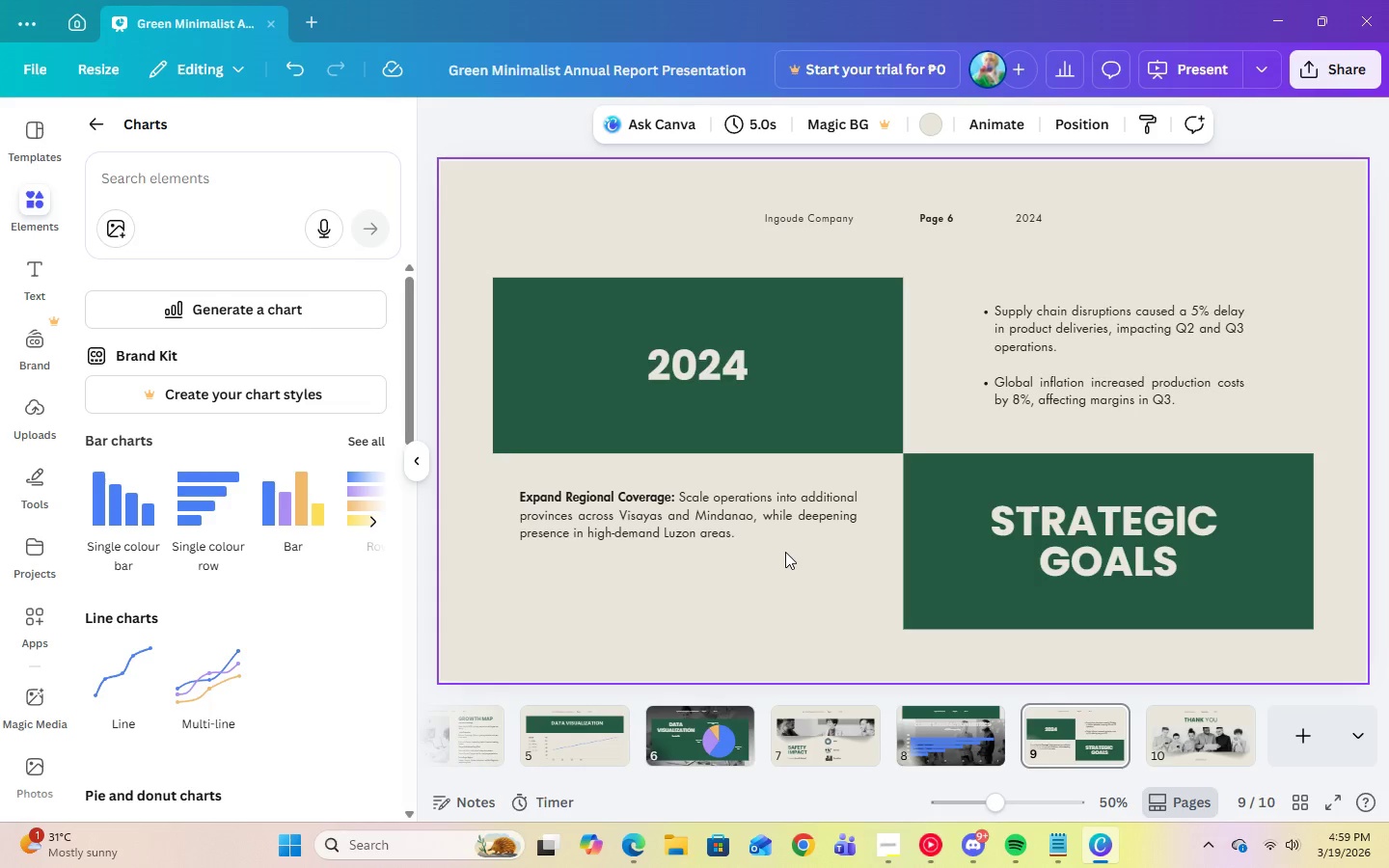 
left_click([745, 516])
 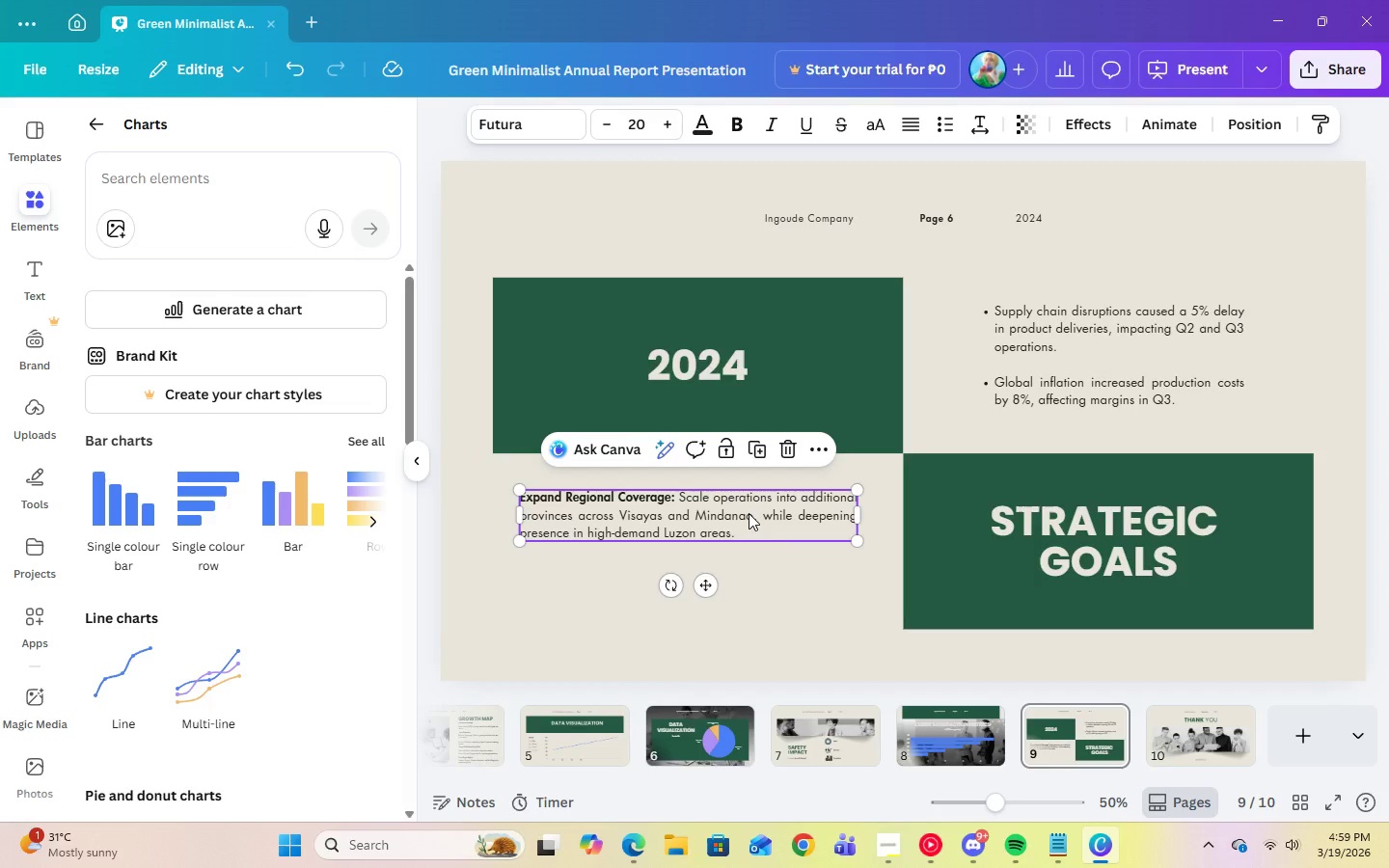 
left_click([749, 513])
 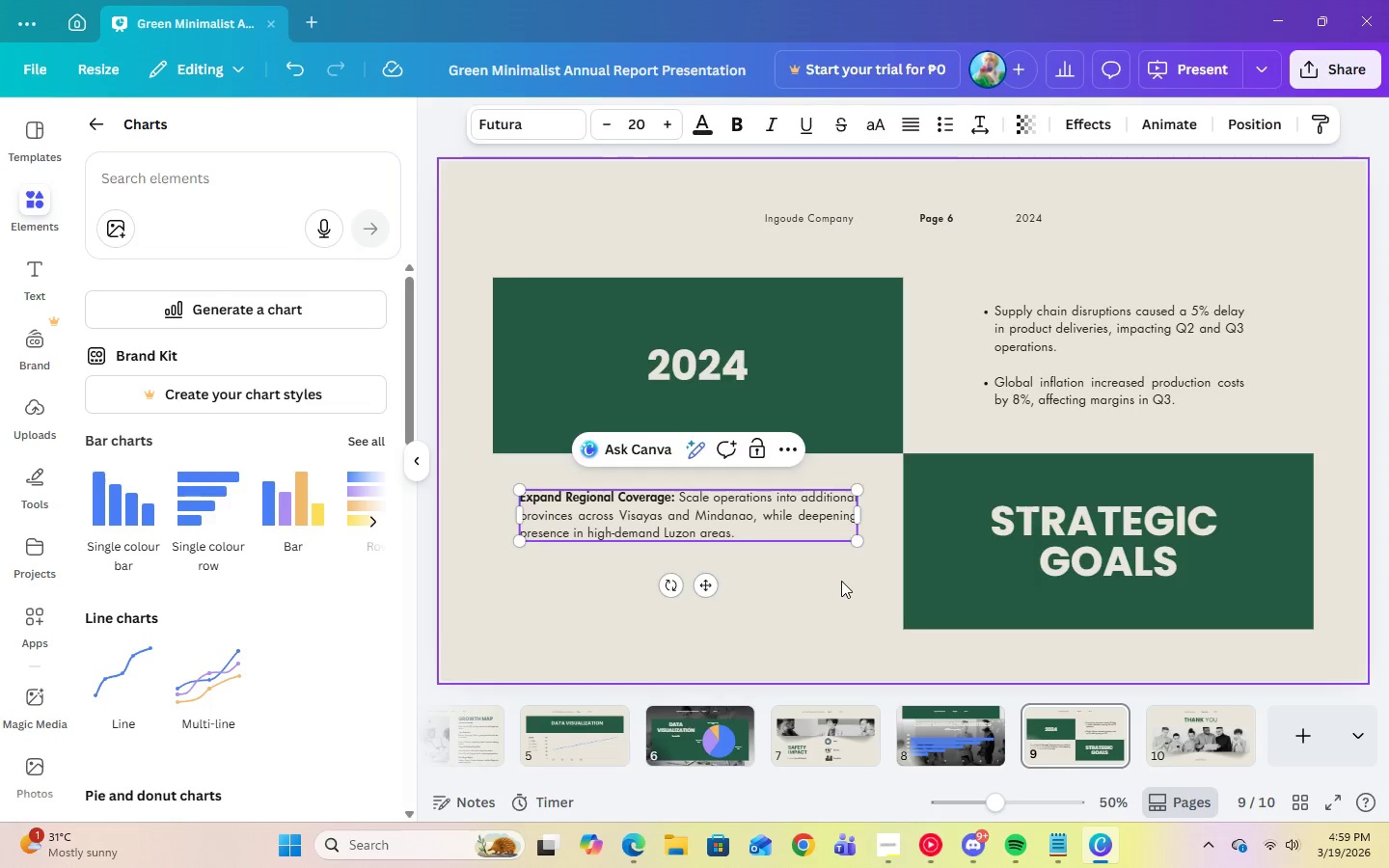 
double_click([772, 516])
 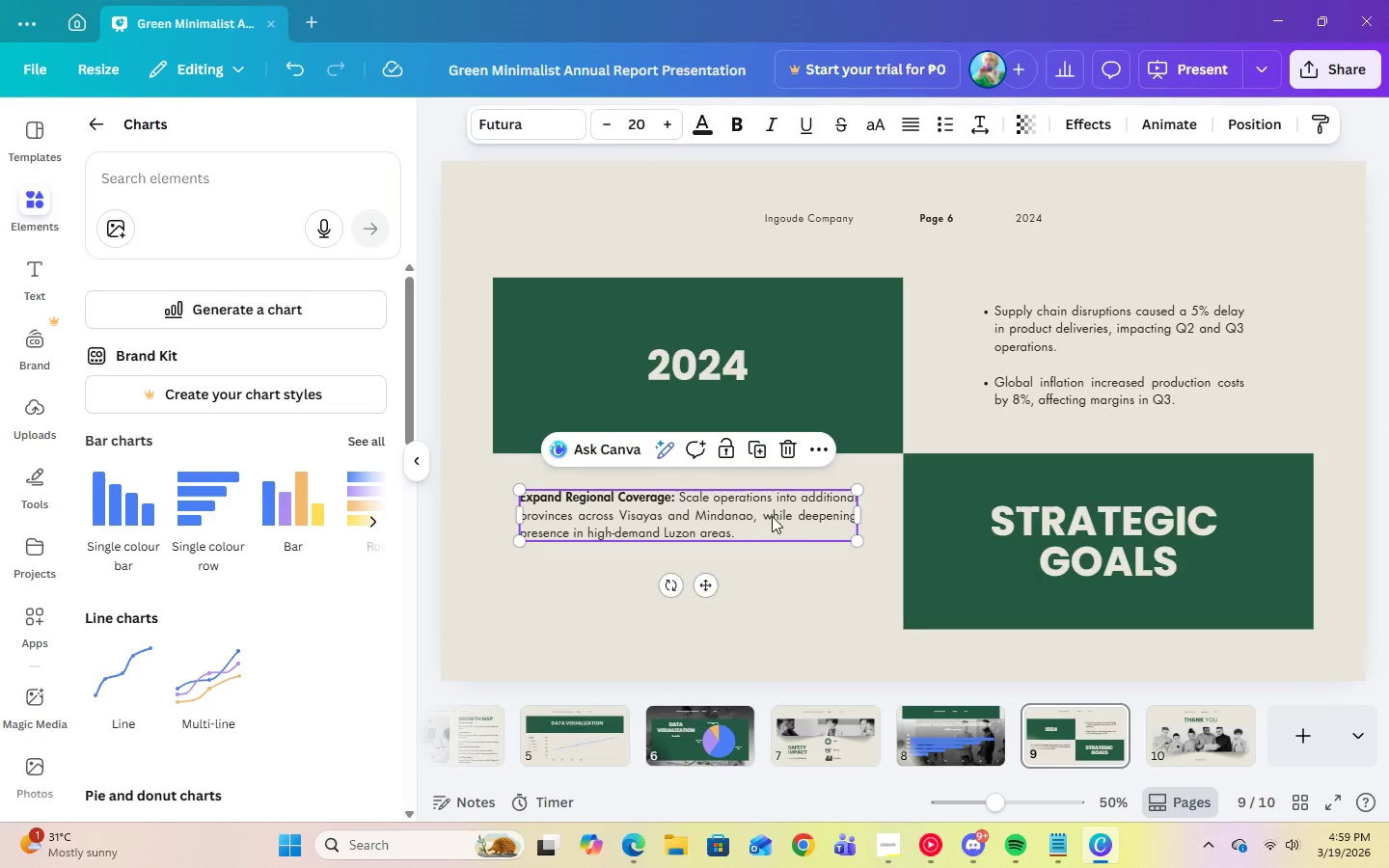 
left_click_drag(start_coordinate=[772, 516], to_coordinate=[782, 515])
 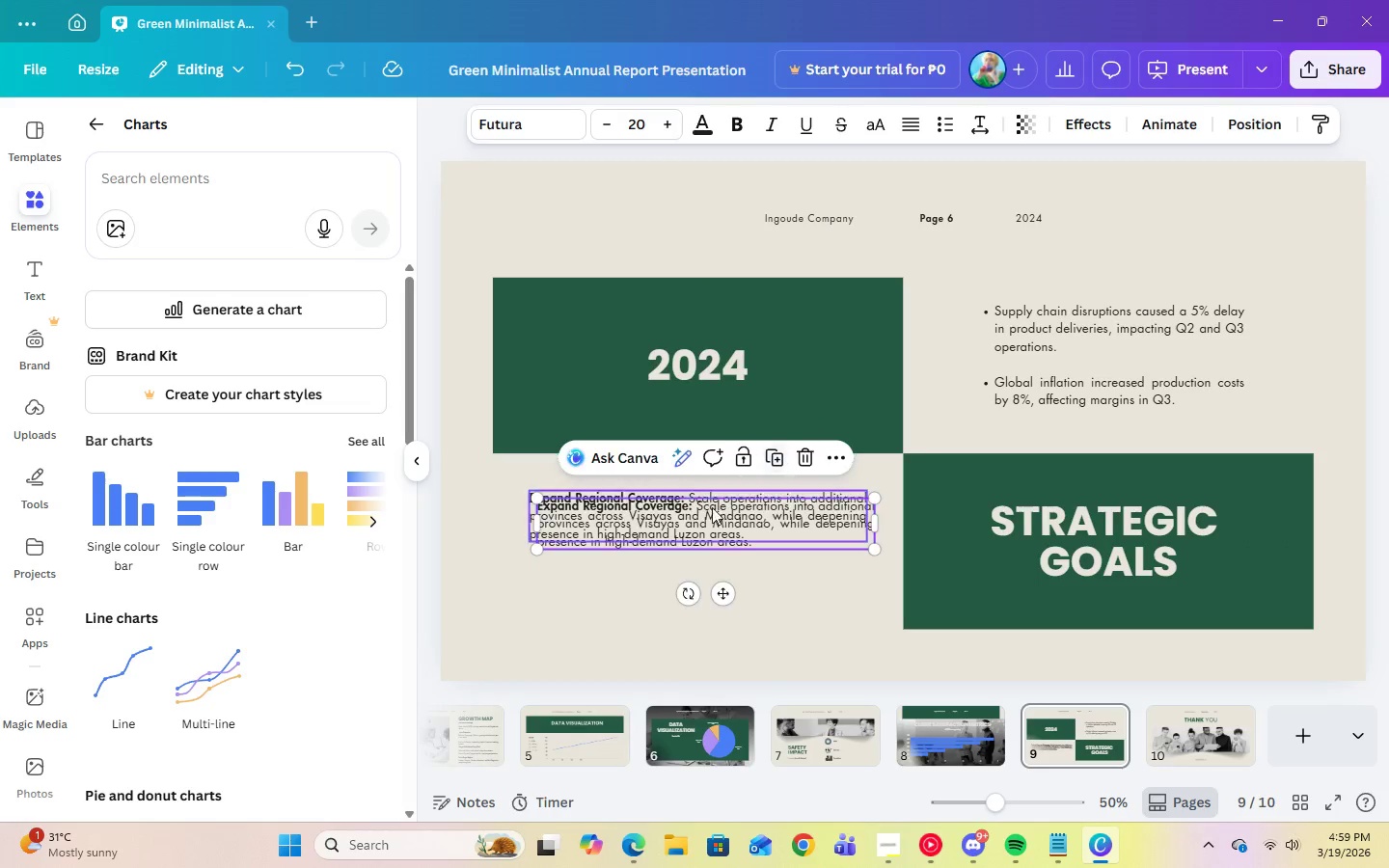 
left_click_drag(start_coordinate=[712, 526], to_coordinate=[704, 590])
 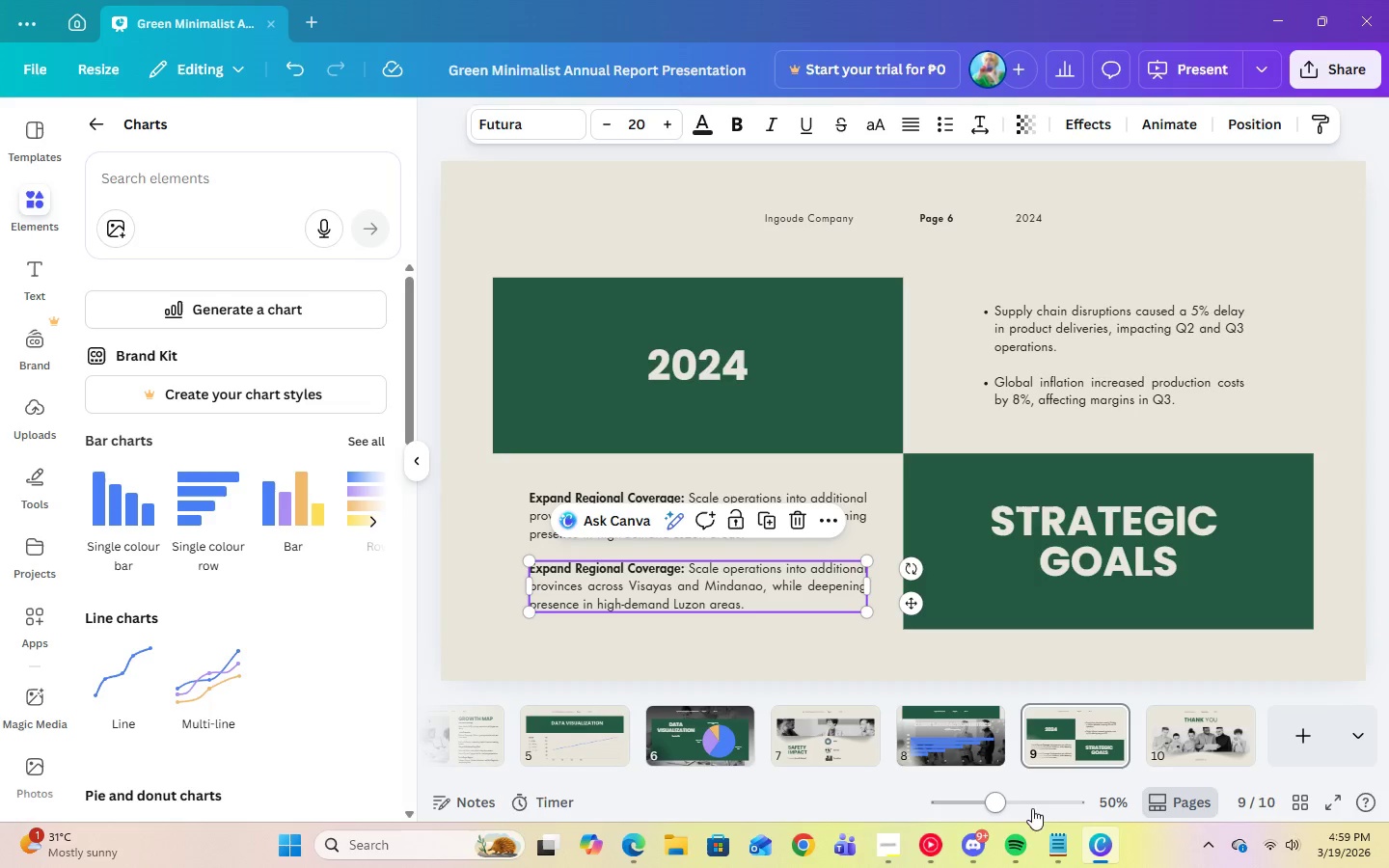 
left_click([1050, 835])
 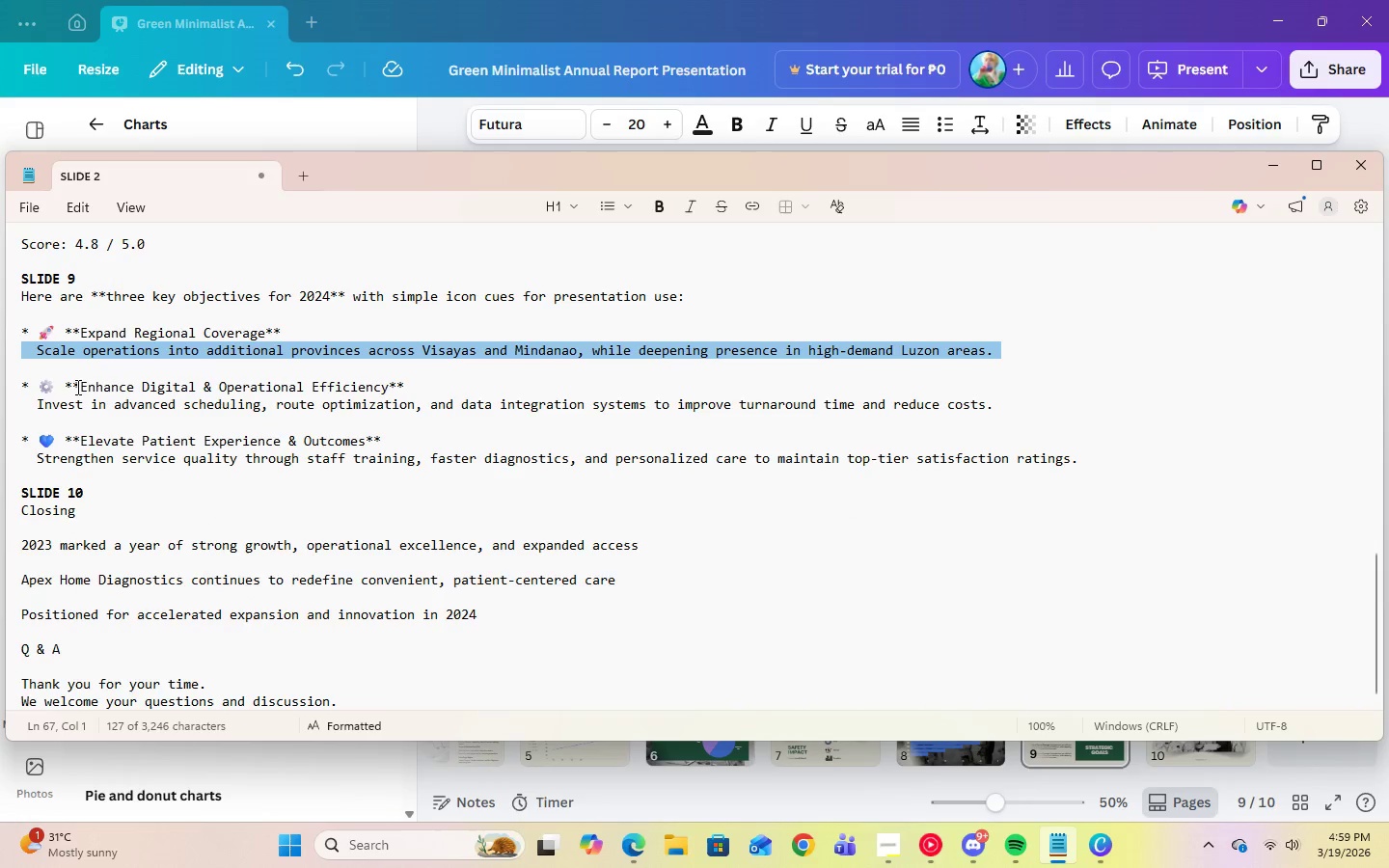 
left_click_drag(start_coordinate=[81, 386], to_coordinate=[391, 390])
 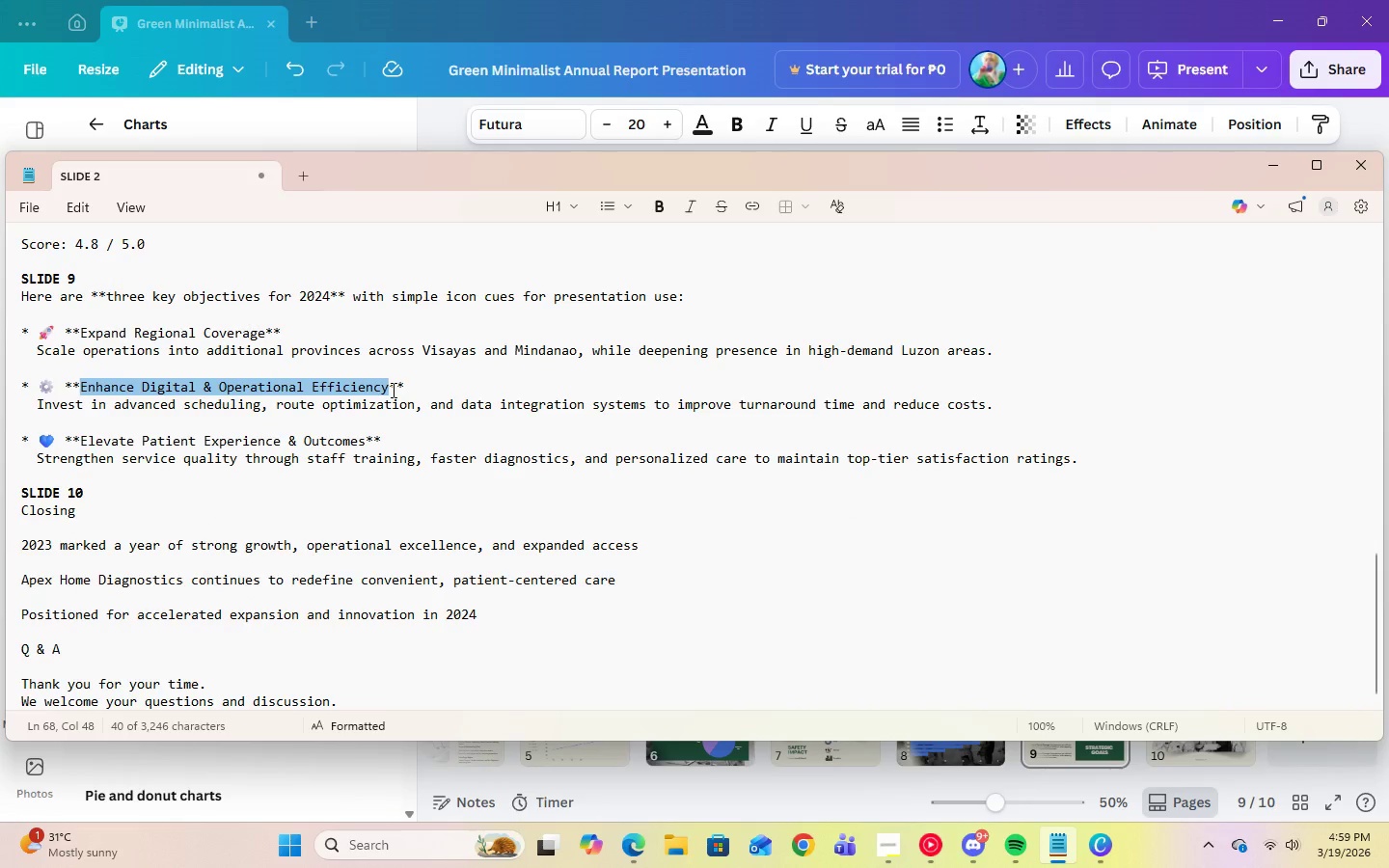 
key(Control+C)
 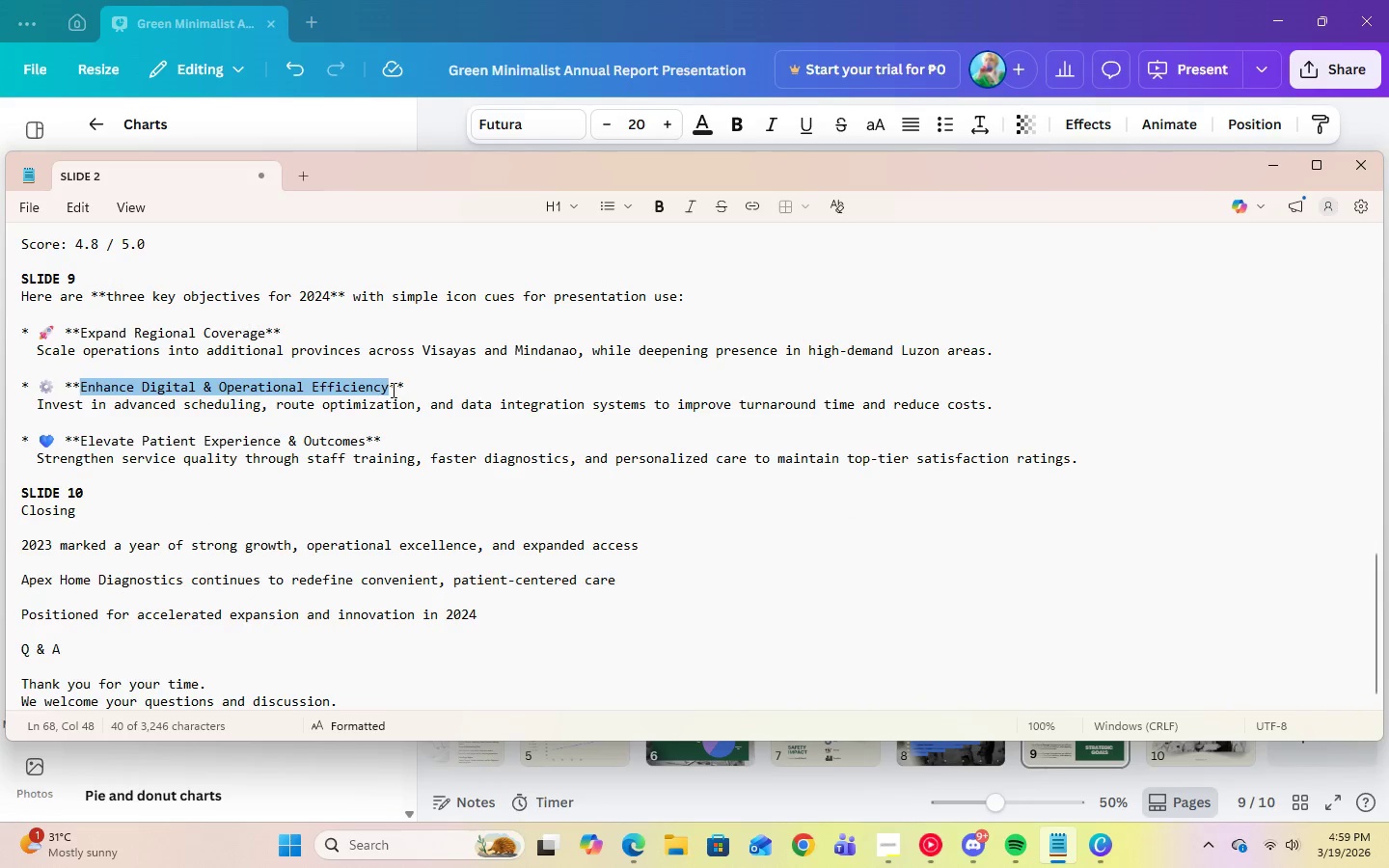 
key(Control+C)
 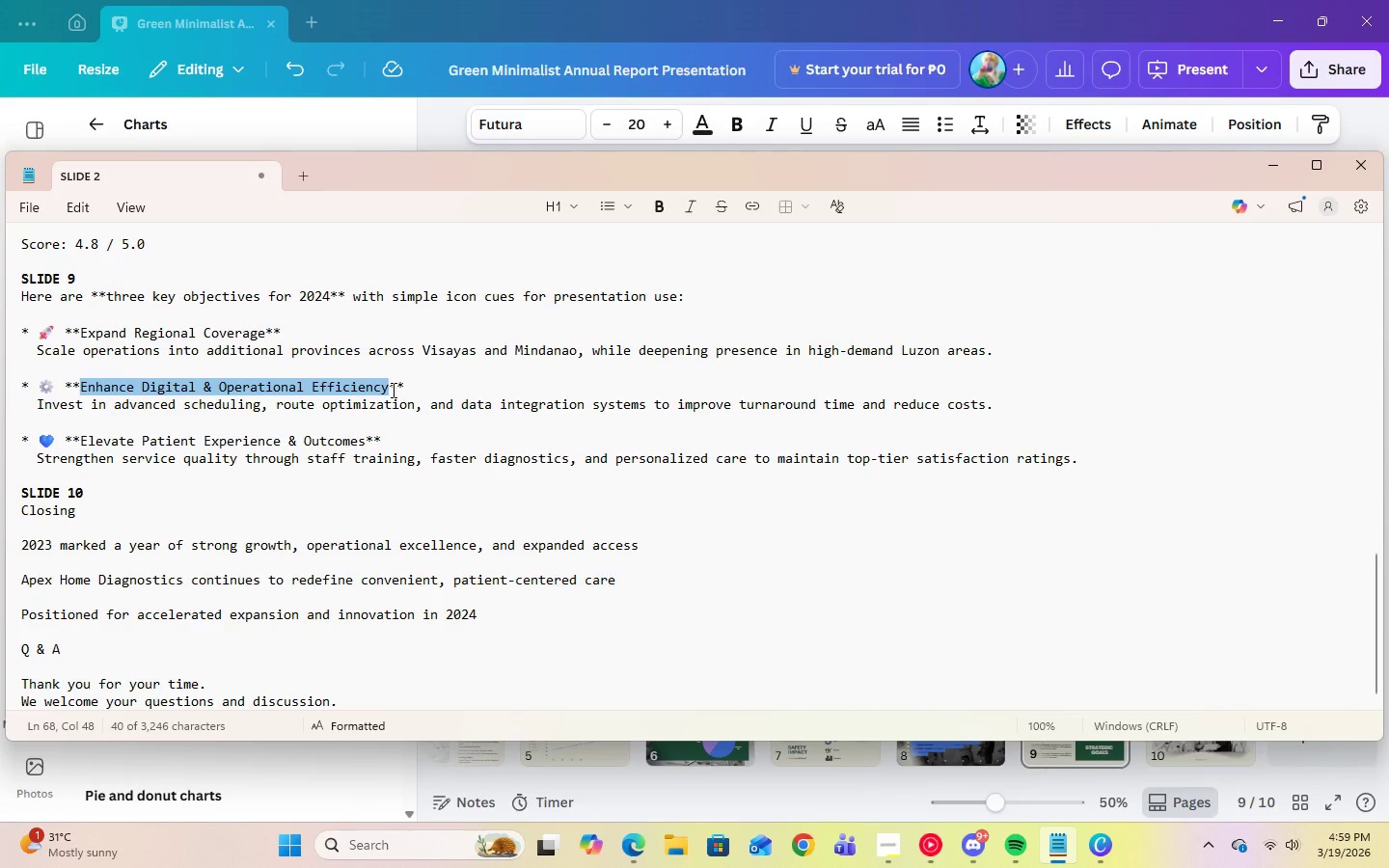 
key(Control+C)
 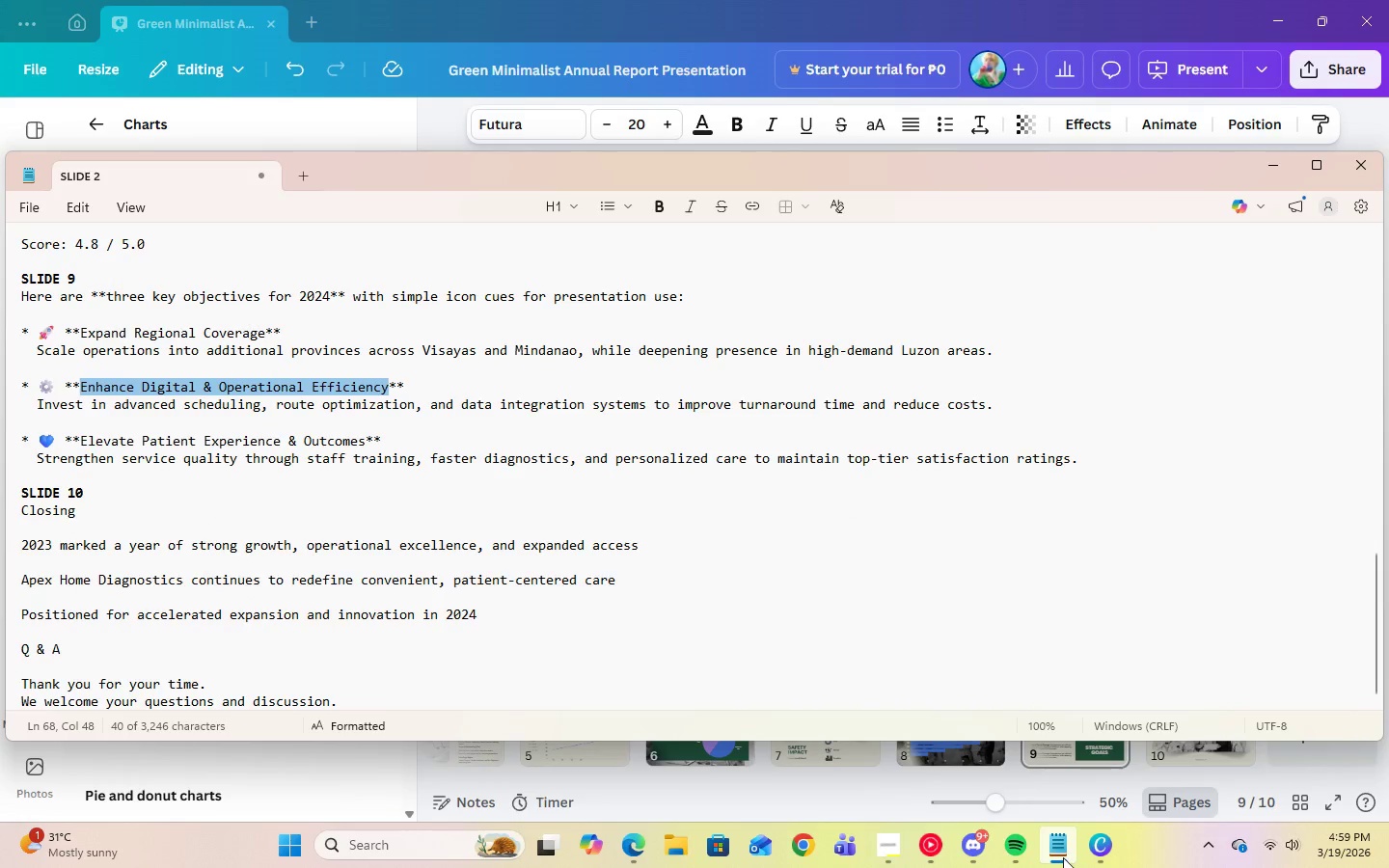 
left_click([1093, 854])
 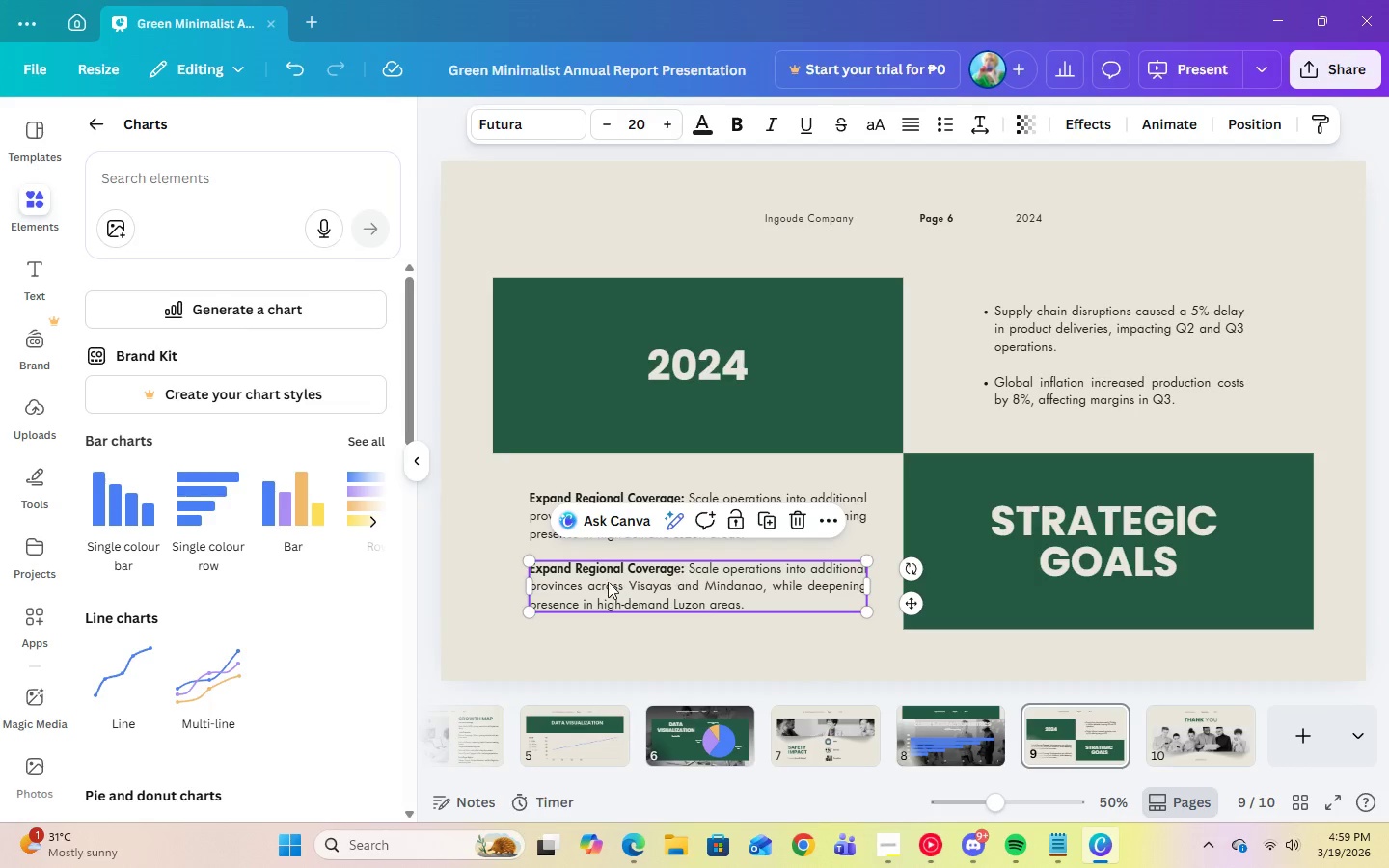 
left_click([600, 567])
 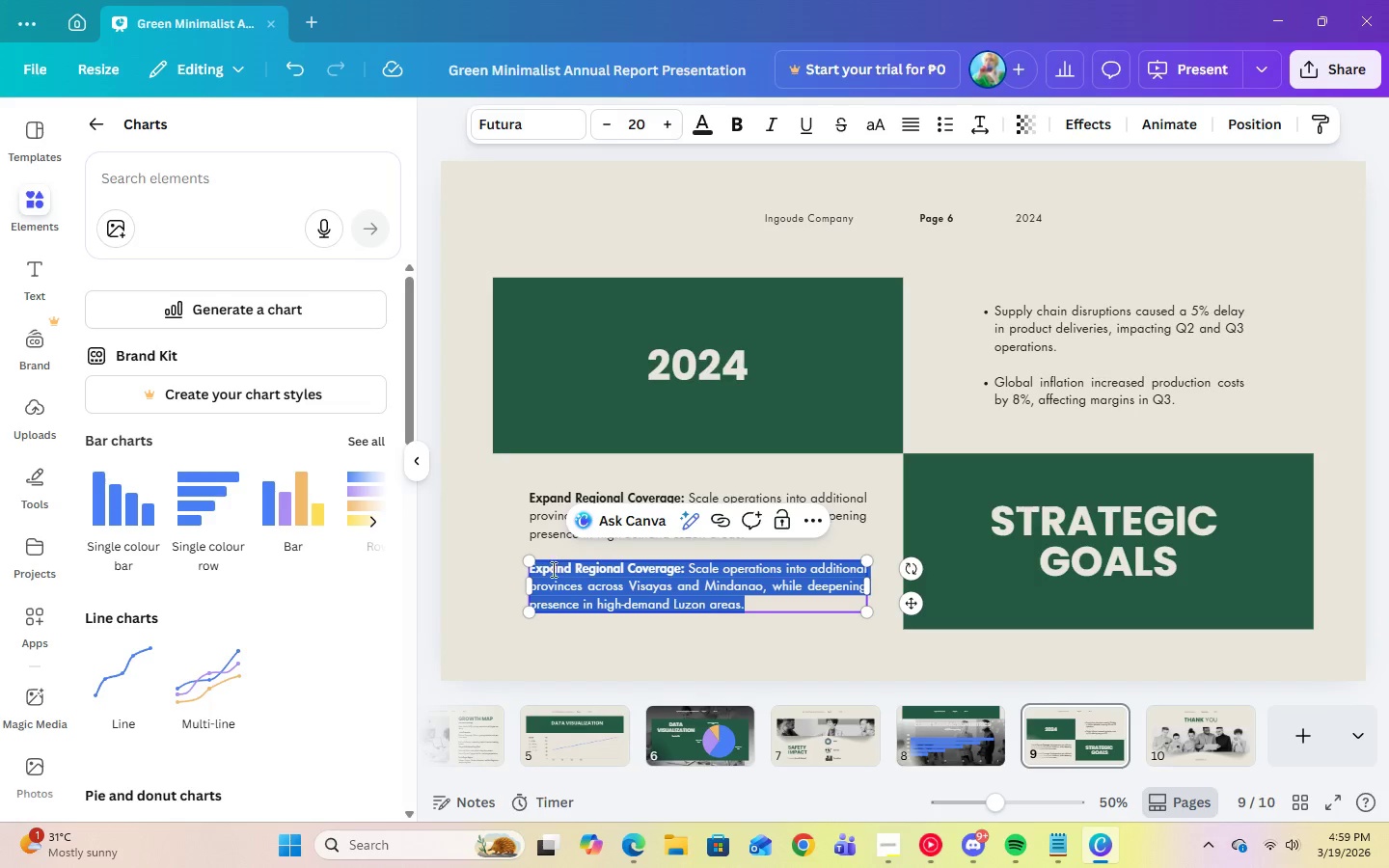 
left_click([552, 570])
 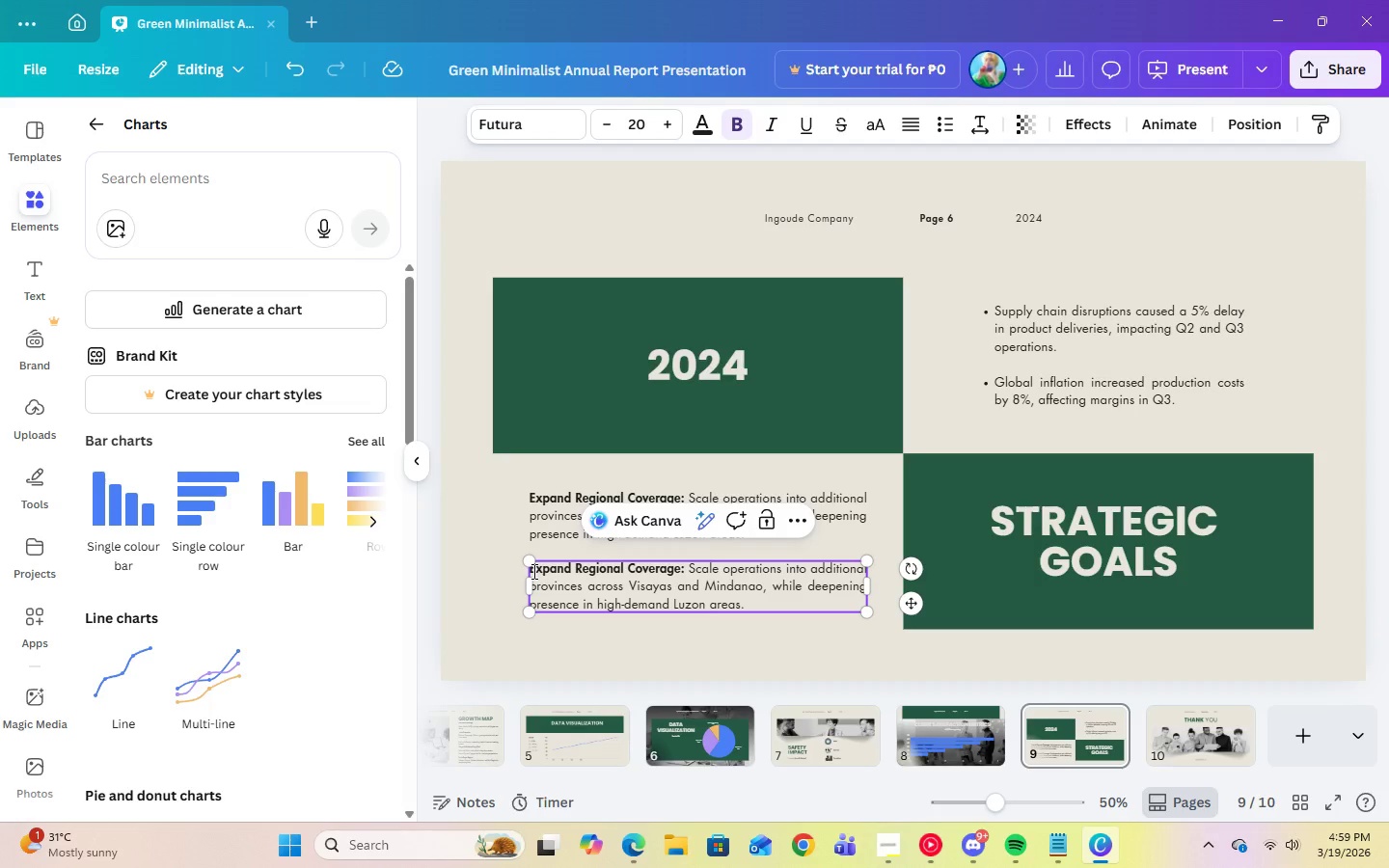 
left_click_drag(start_coordinate=[532, 571], to_coordinate=[683, 571])
 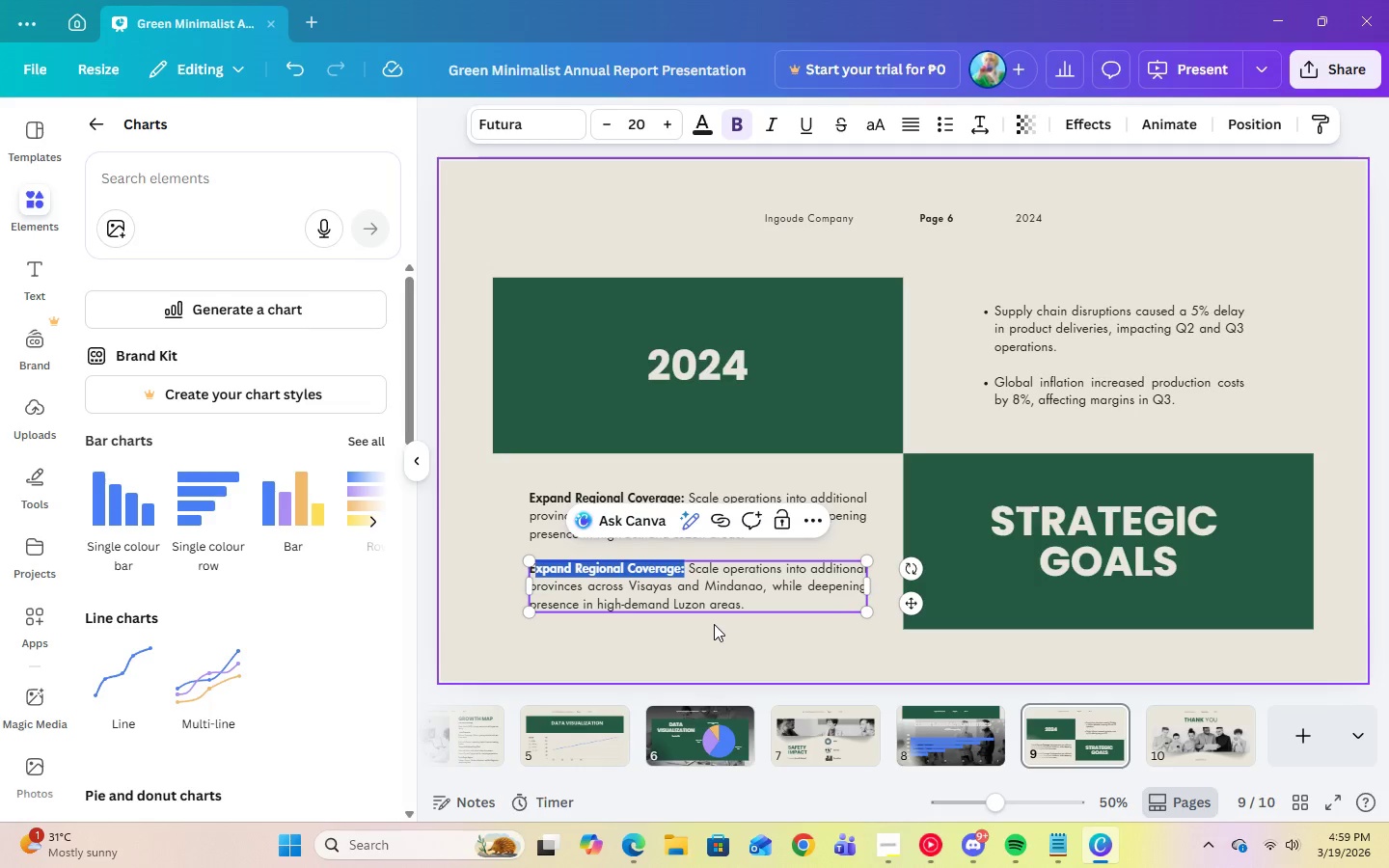 
key(Control+V)
 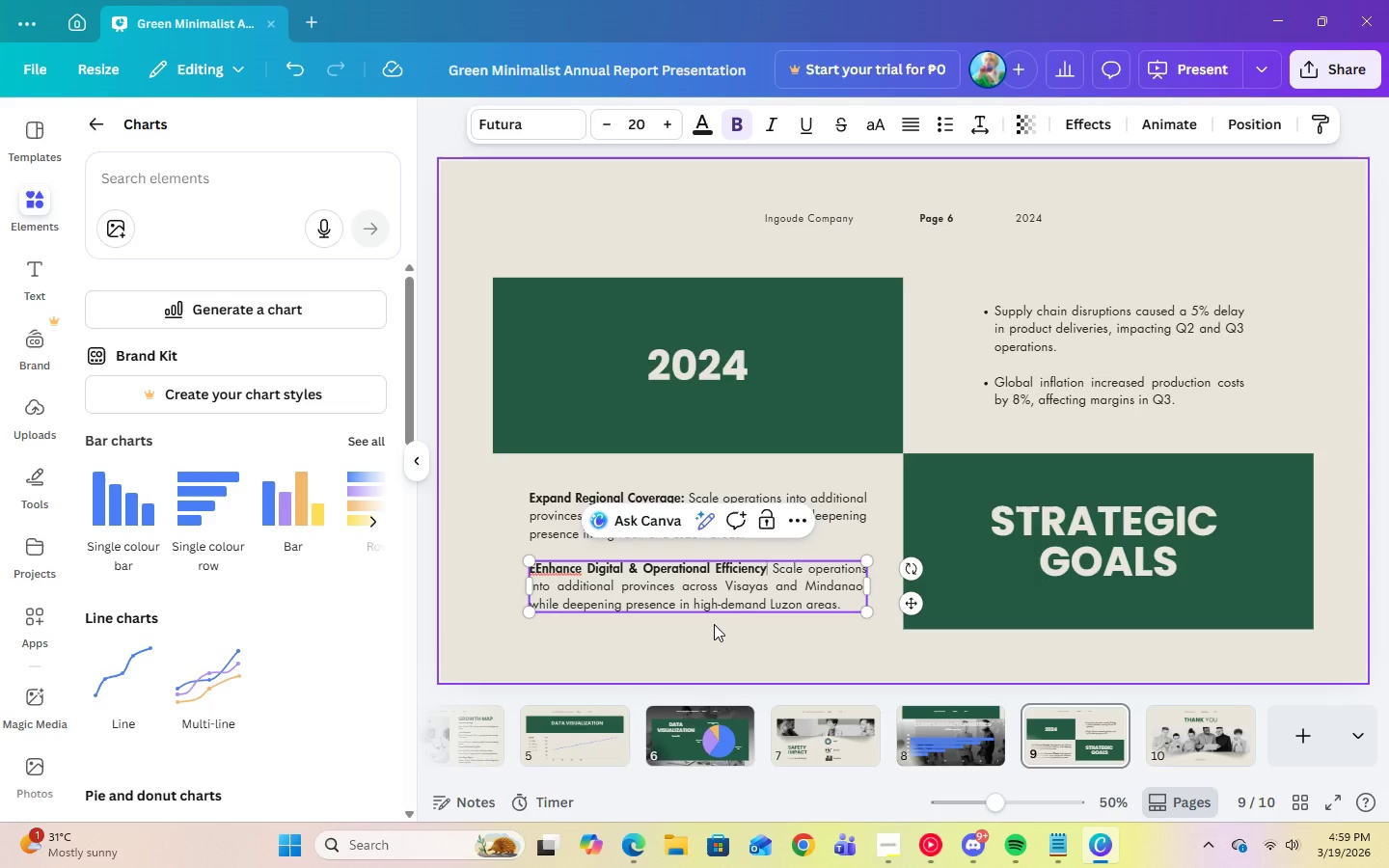 
key(Shift+Semicolon)
 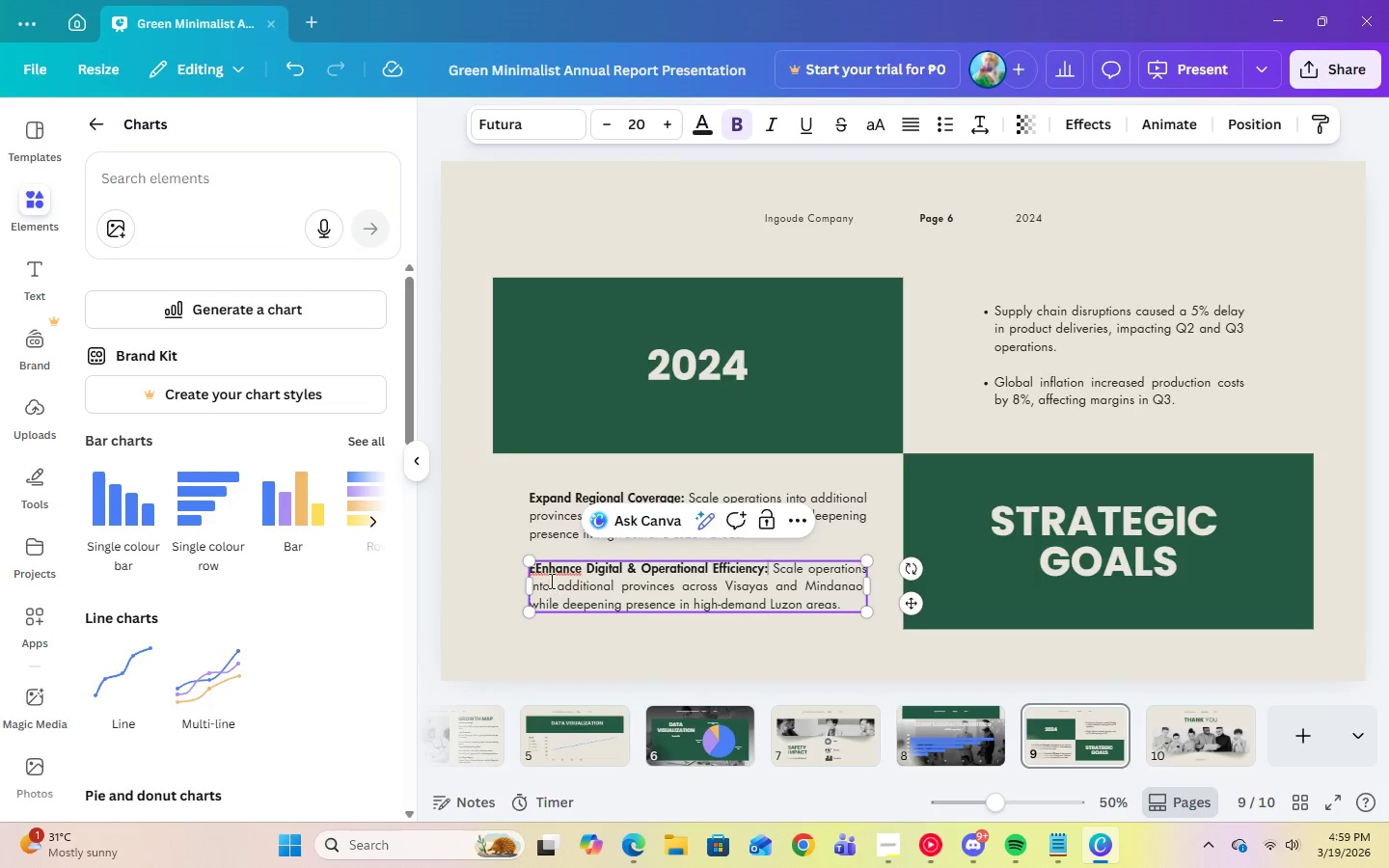 
left_click([538, 572])
 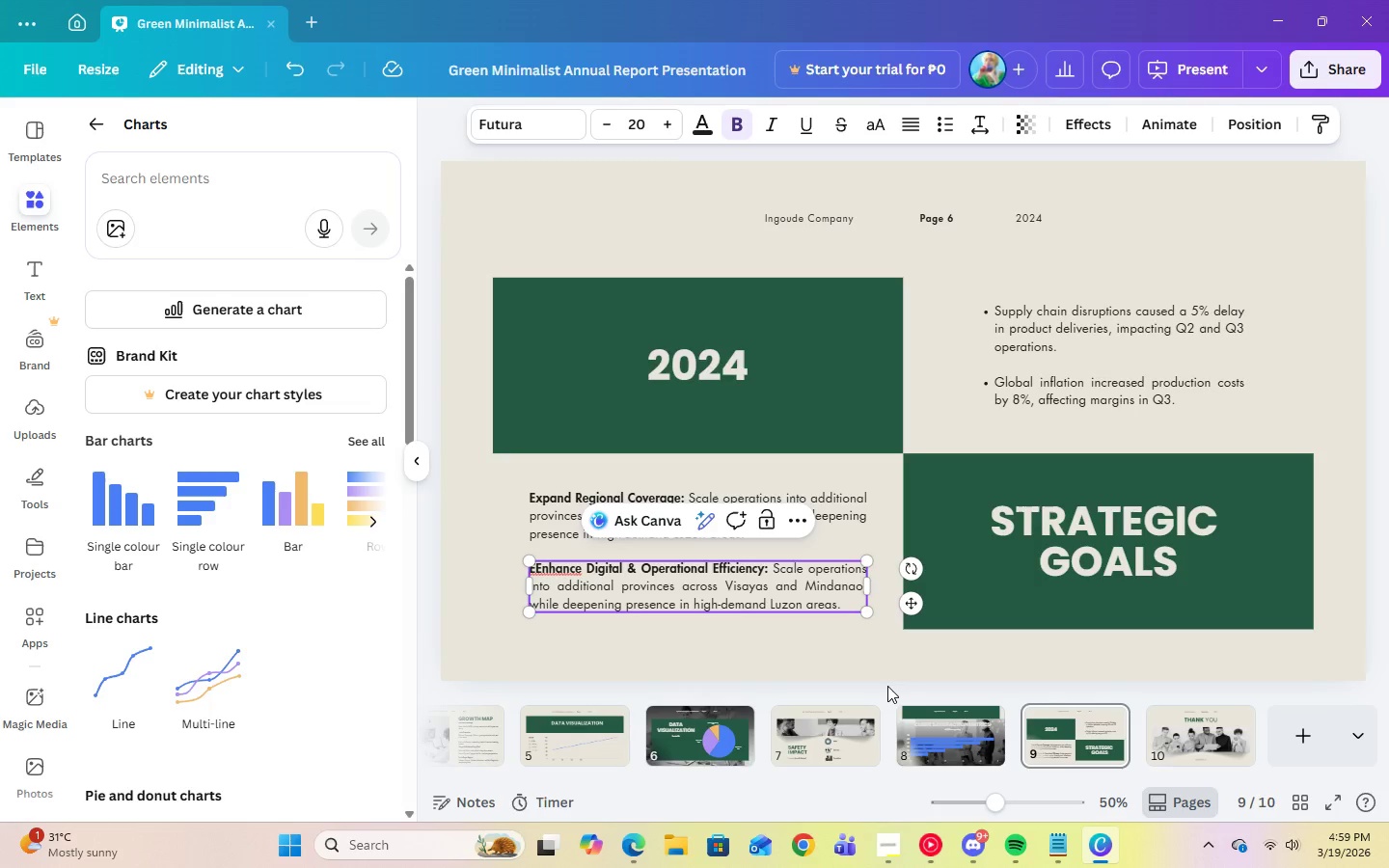 
key(Backspace)
 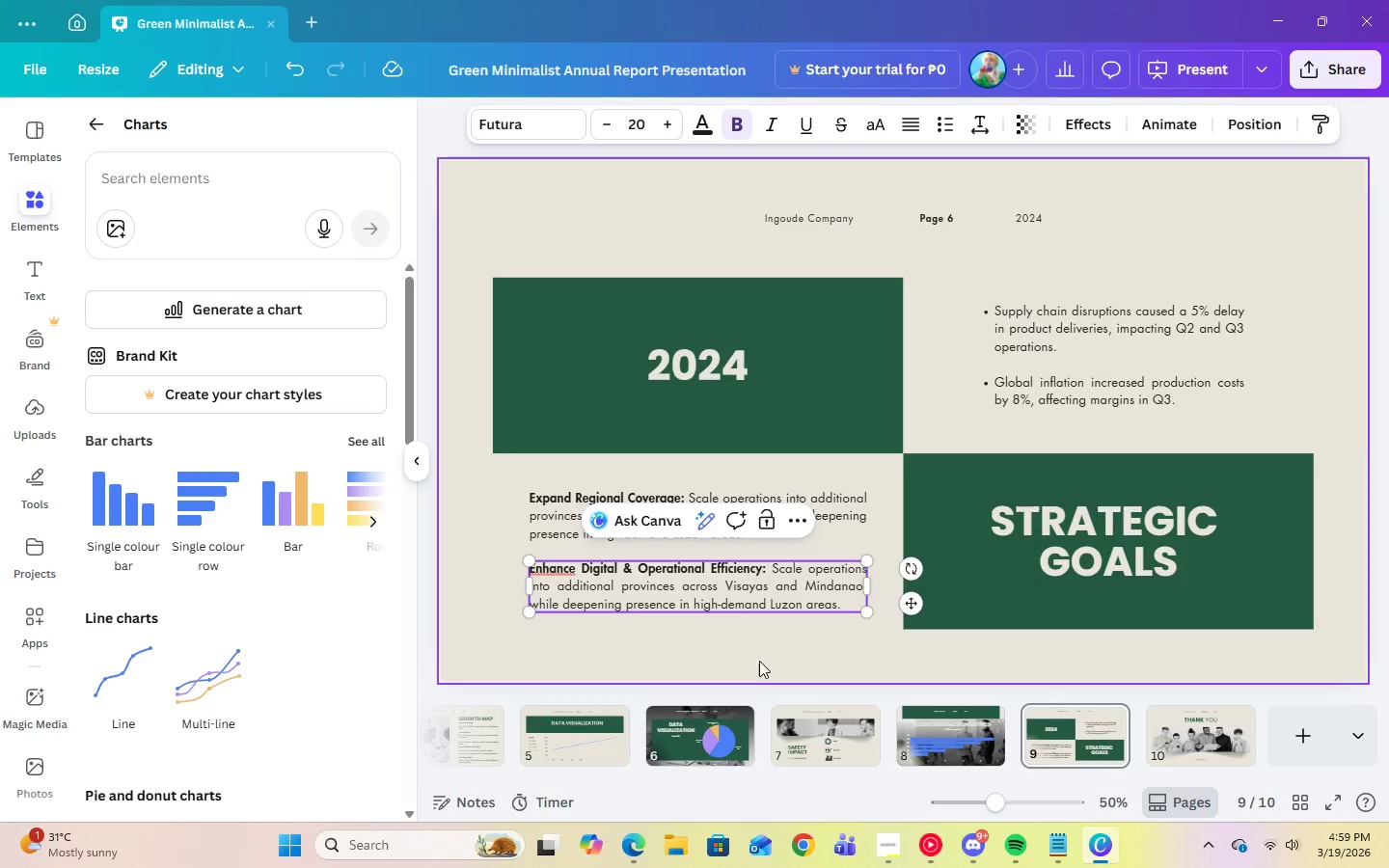 
left_click([756, 657])
 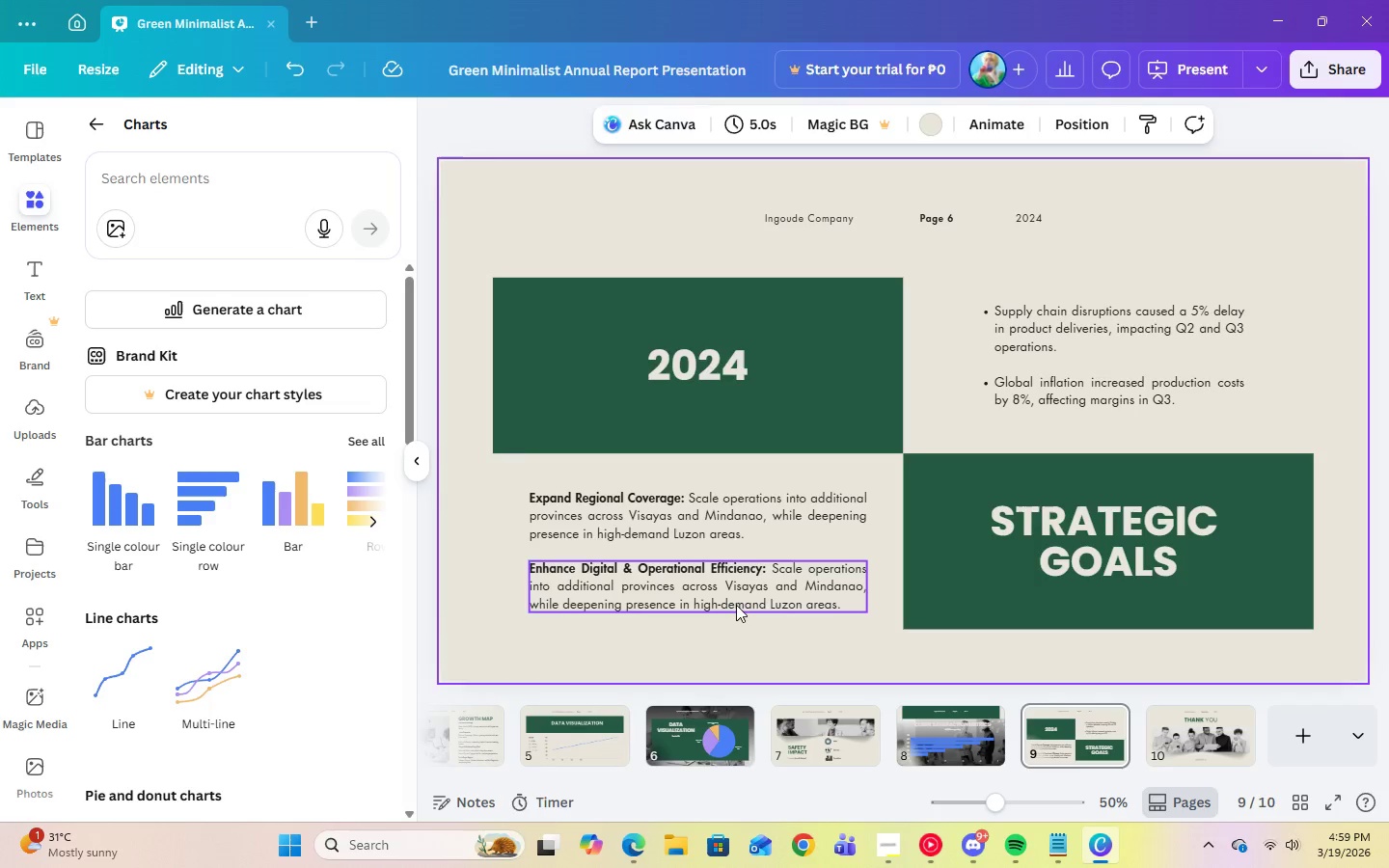 
left_click([736, 602])
 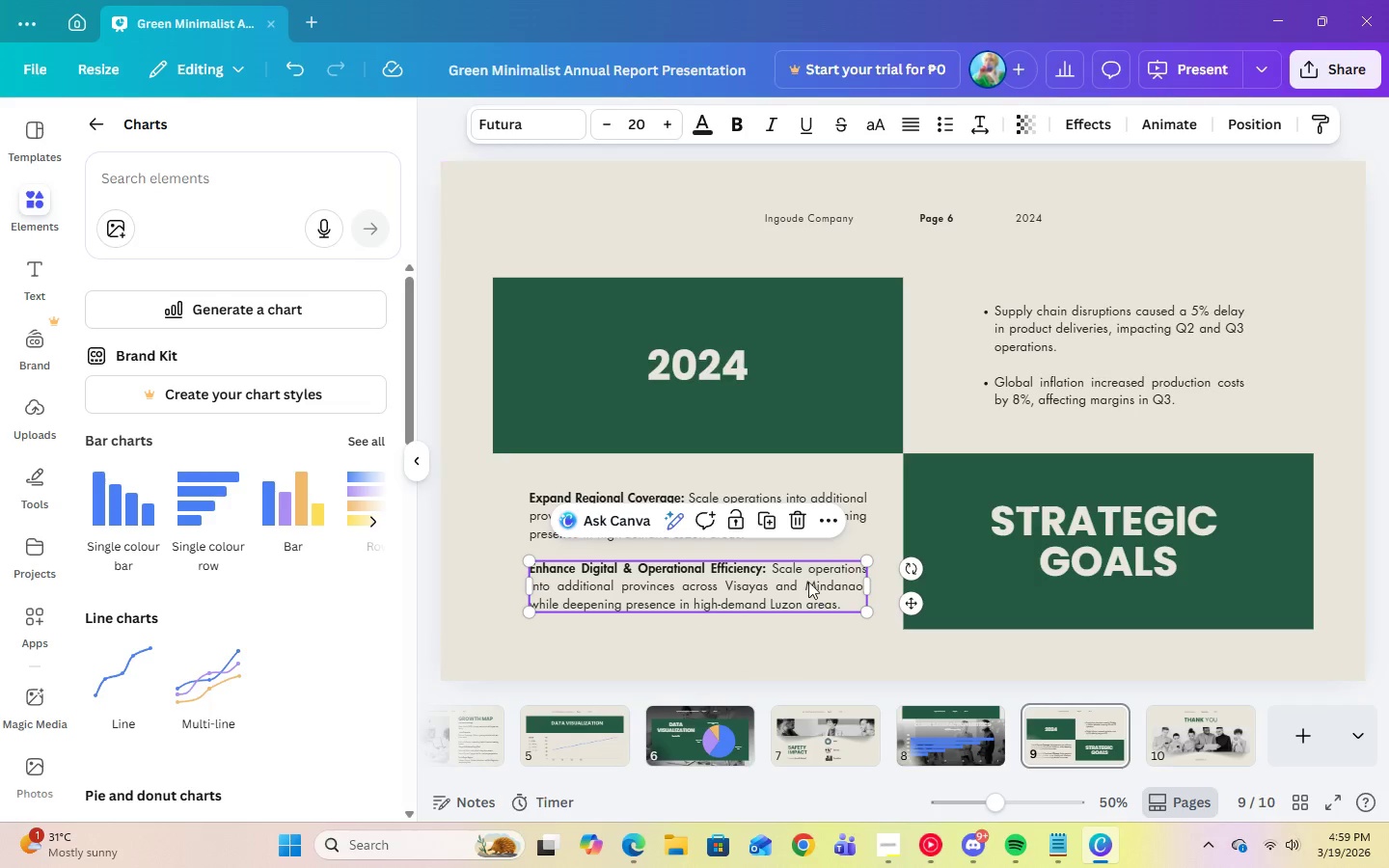 
left_click([803, 572])
 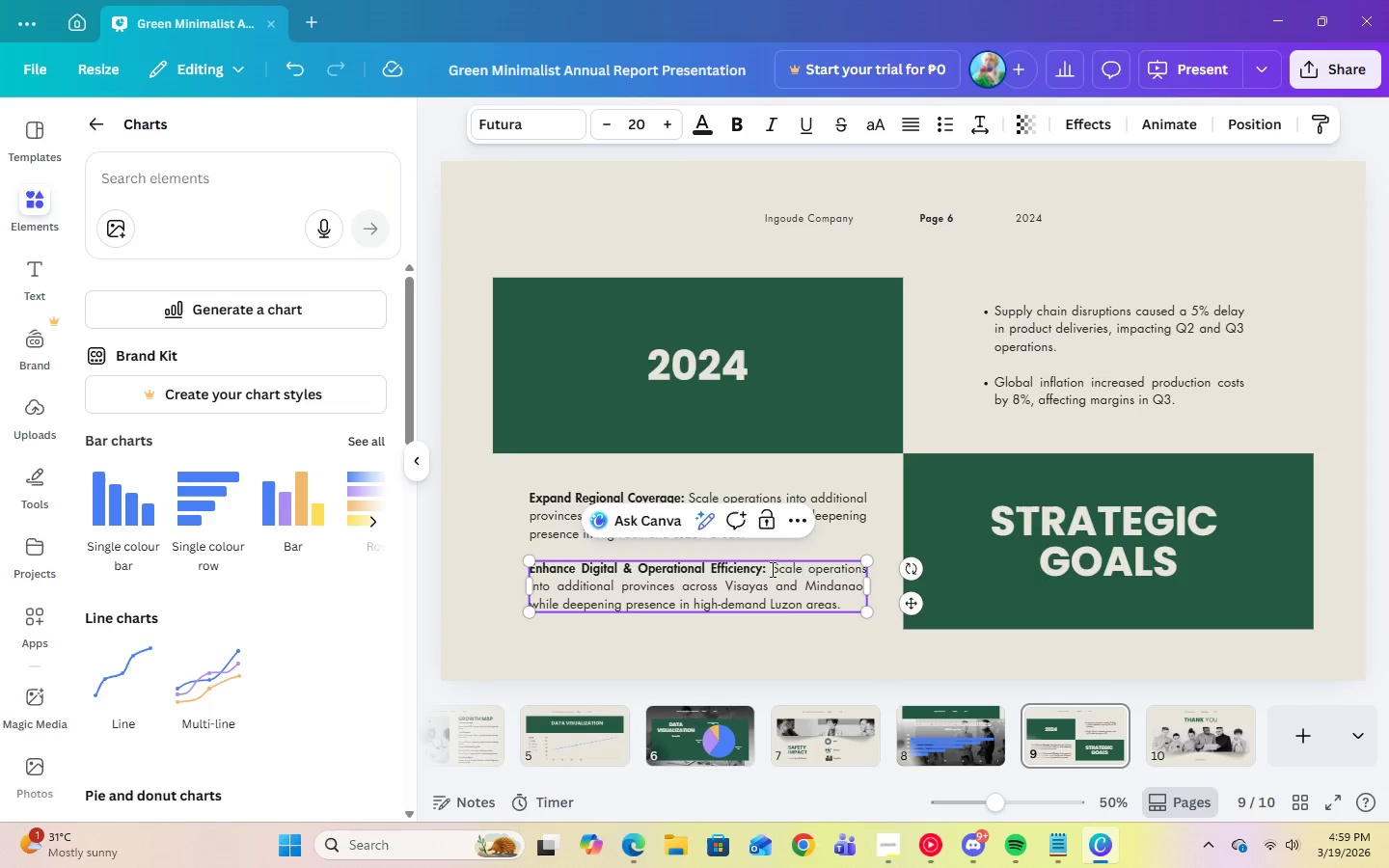 
left_click_drag(start_coordinate=[772, 569], to_coordinate=[840, 603])
 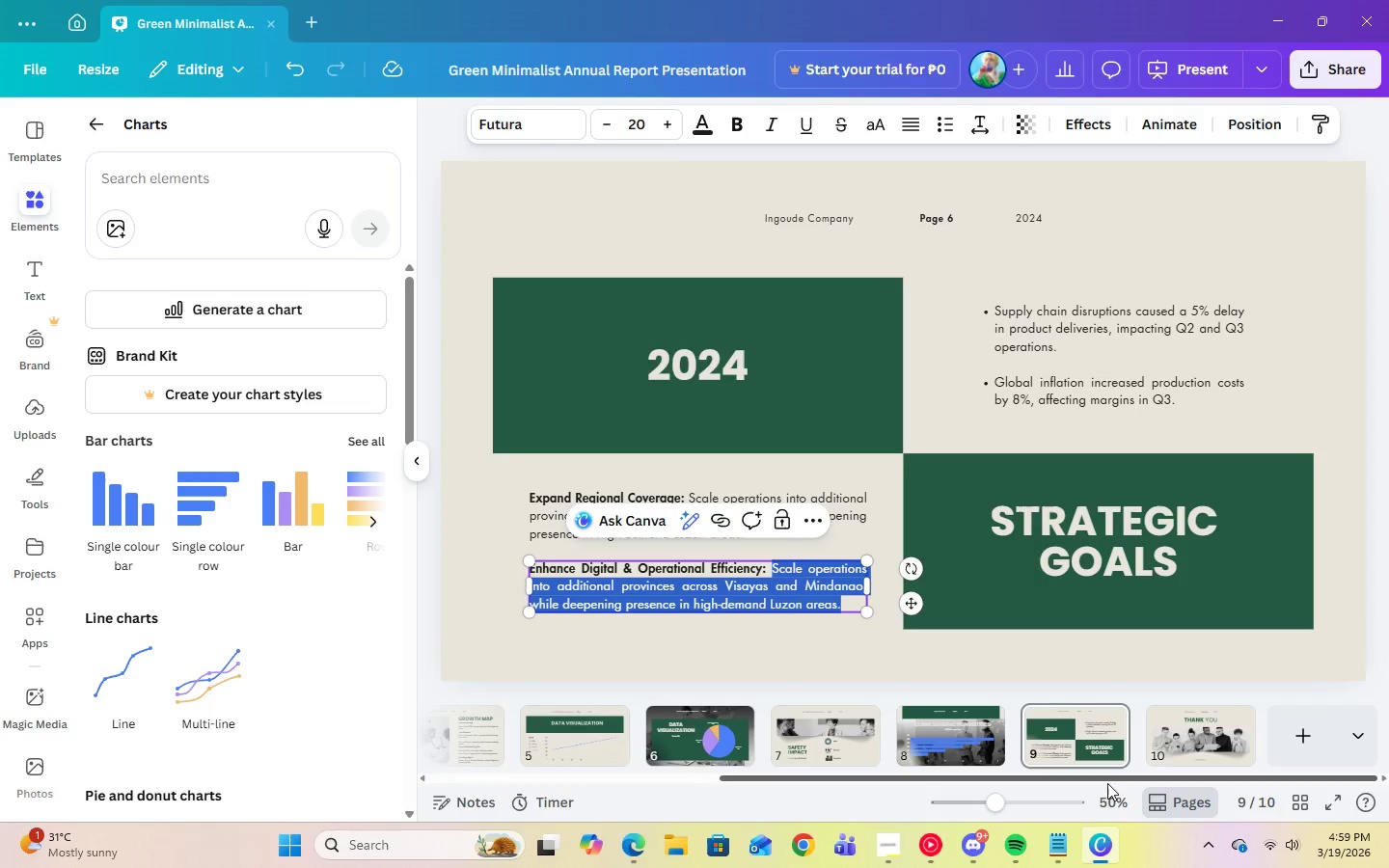 
left_click([1062, 846])
 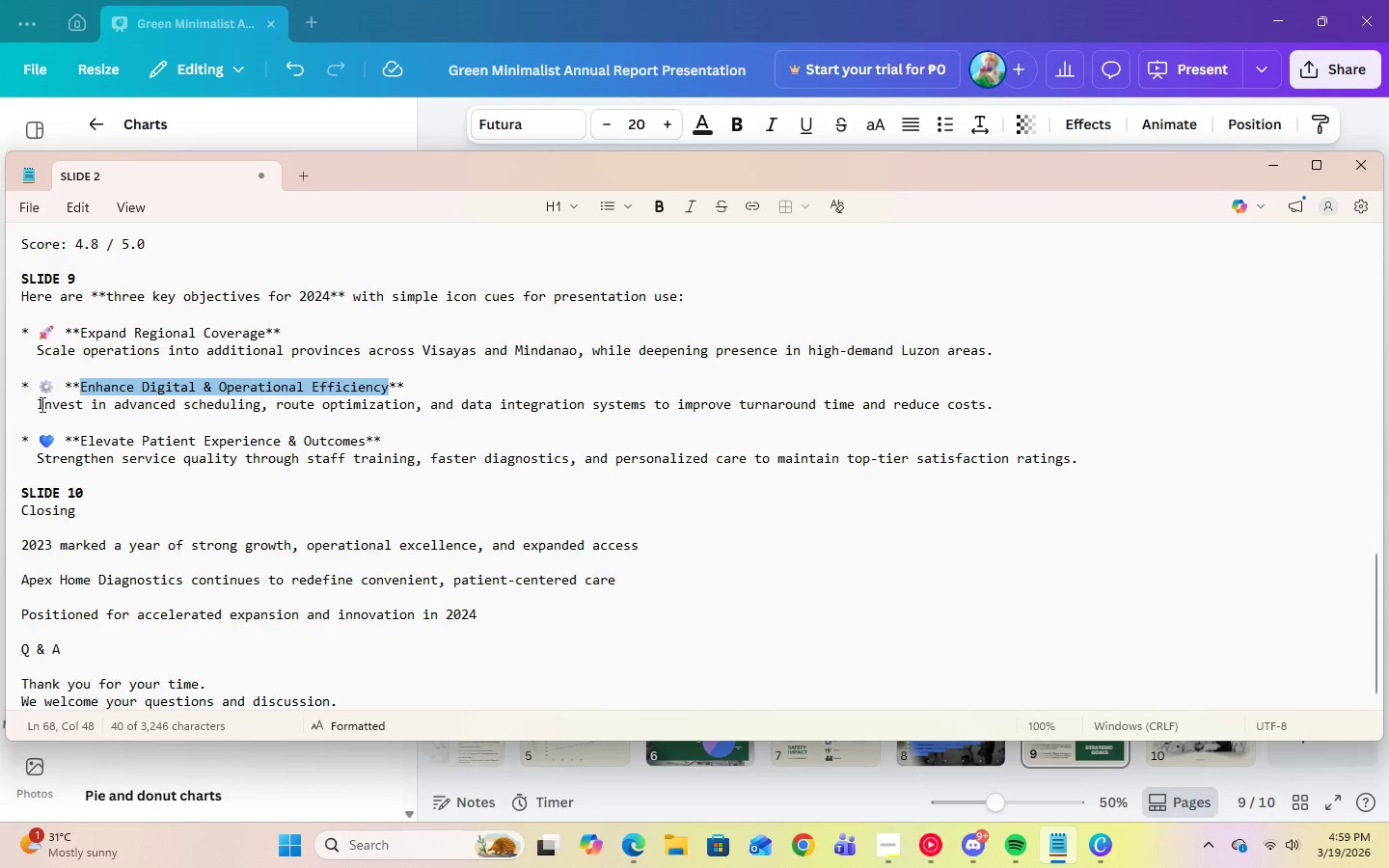 
left_click_drag(start_coordinate=[37, 404], to_coordinate=[994, 401])
 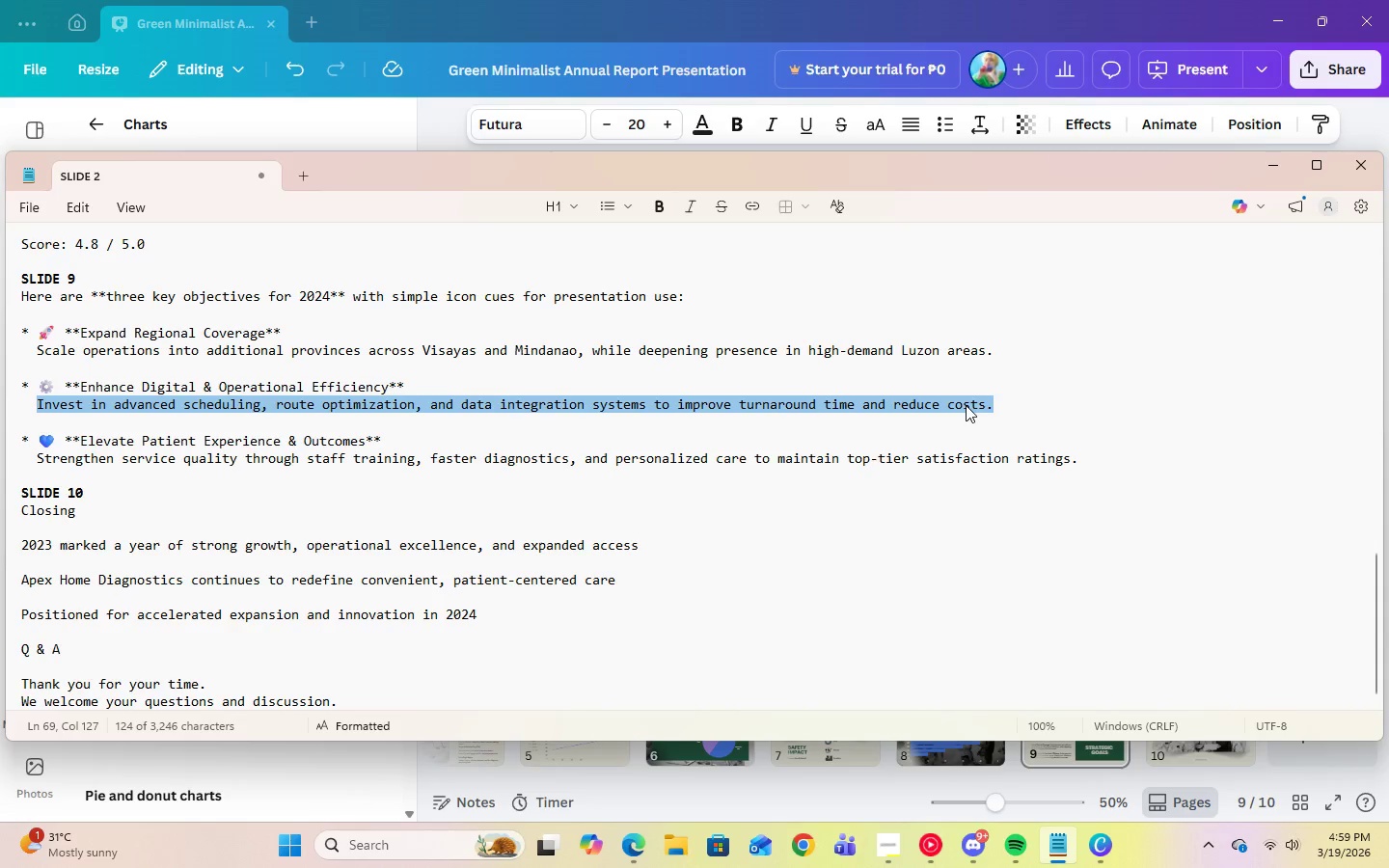 
right_click([966, 405])
 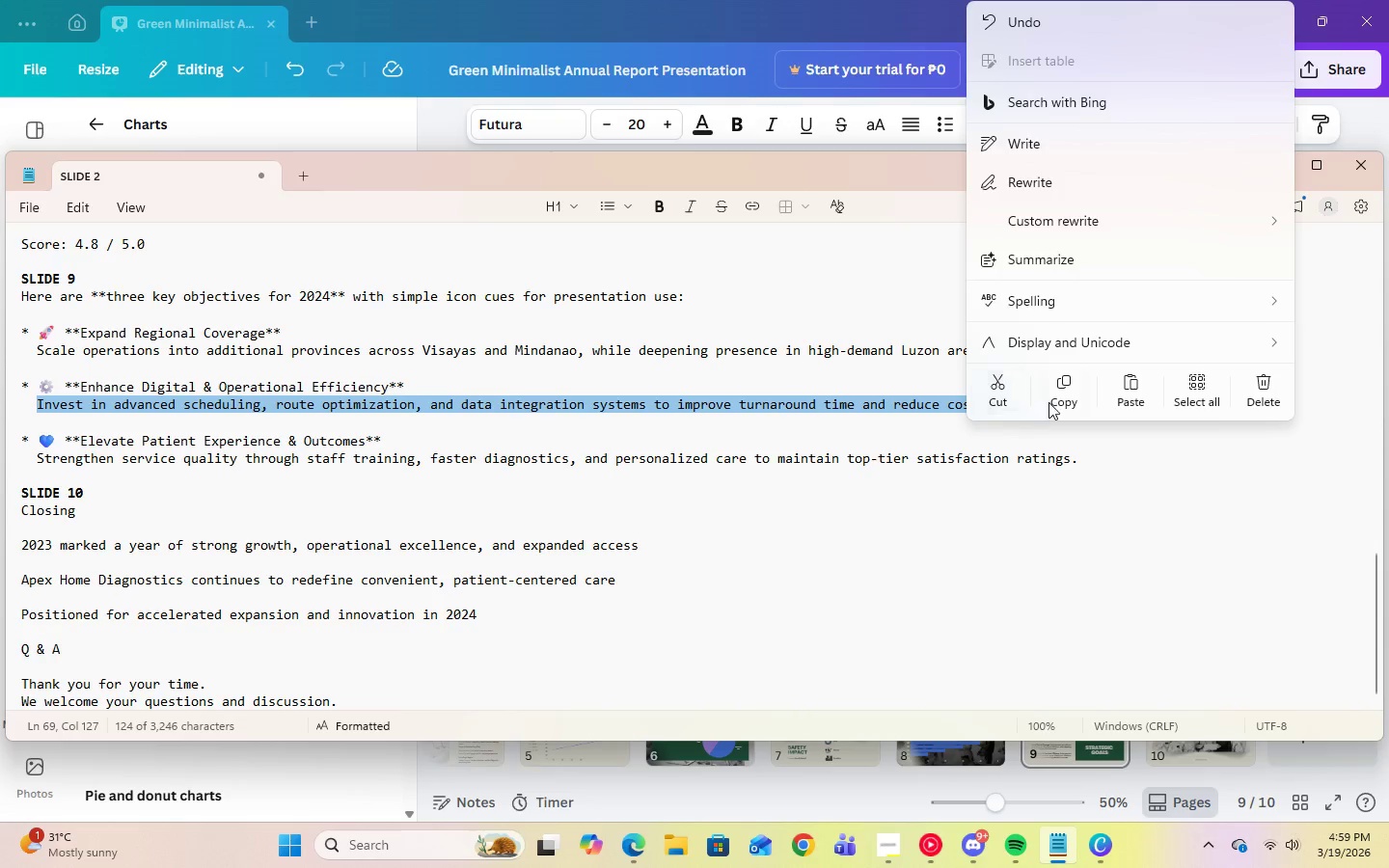 
left_click([1054, 397])
 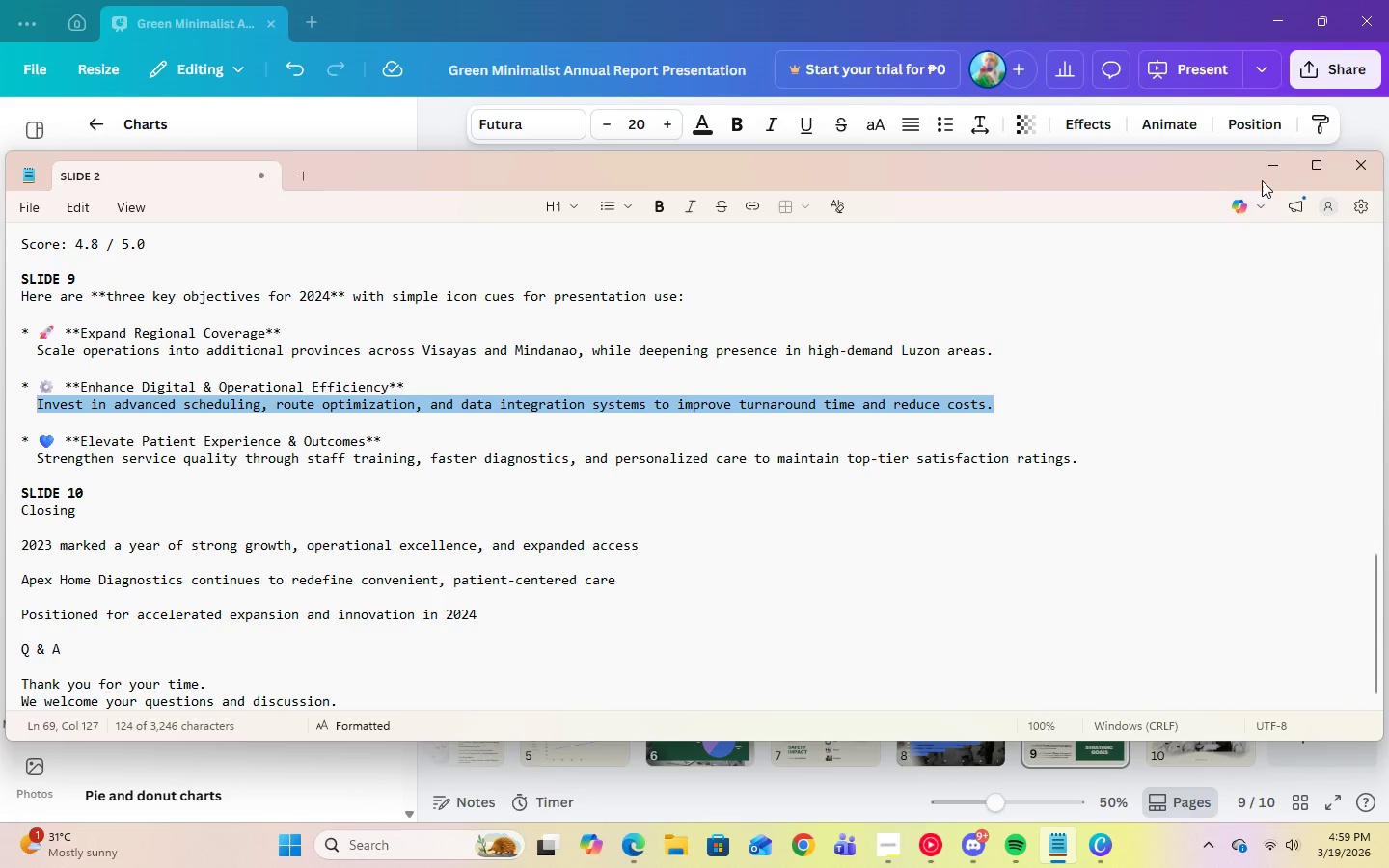 
left_click([1267, 172])
 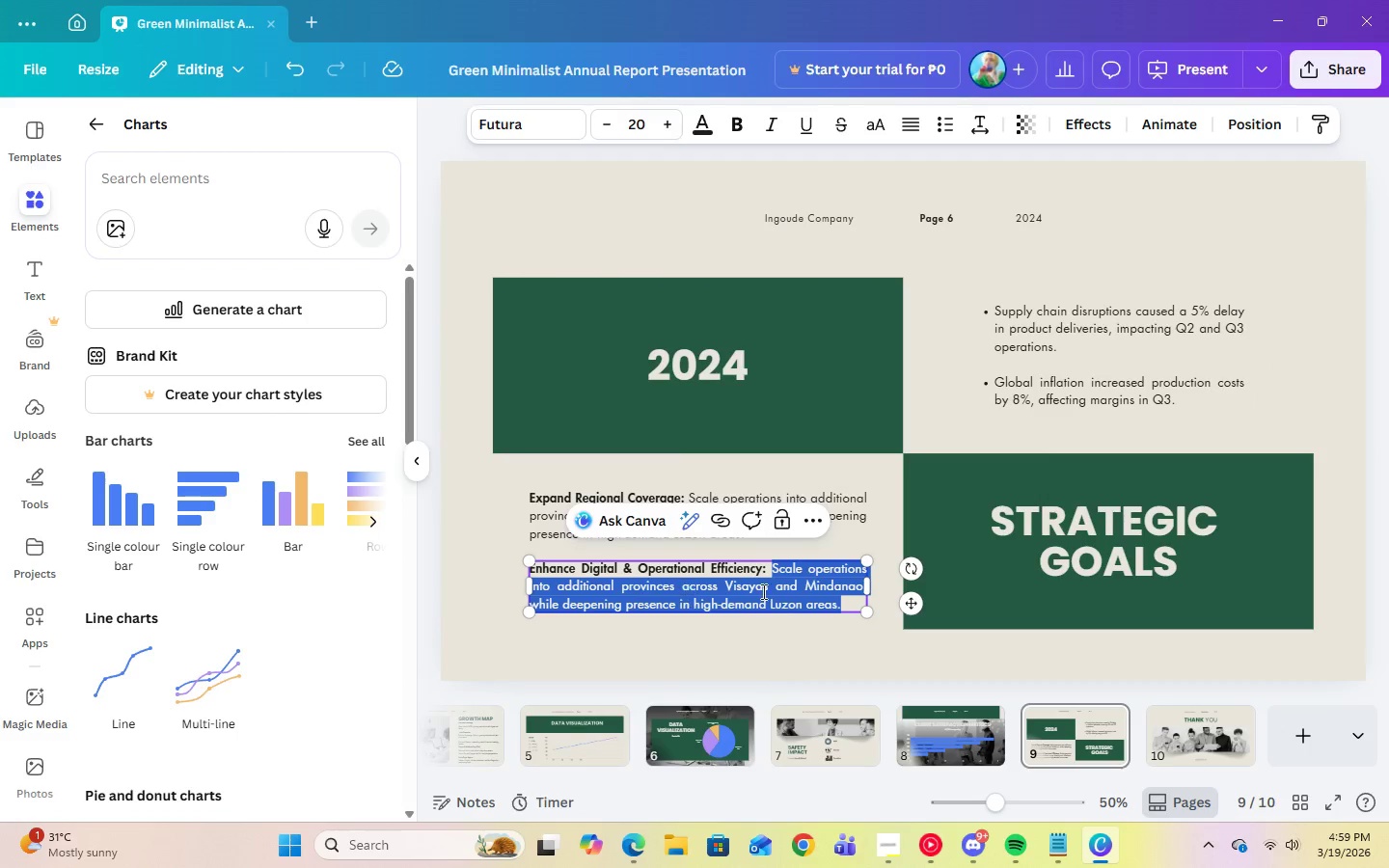 
right_click([804, 582])
 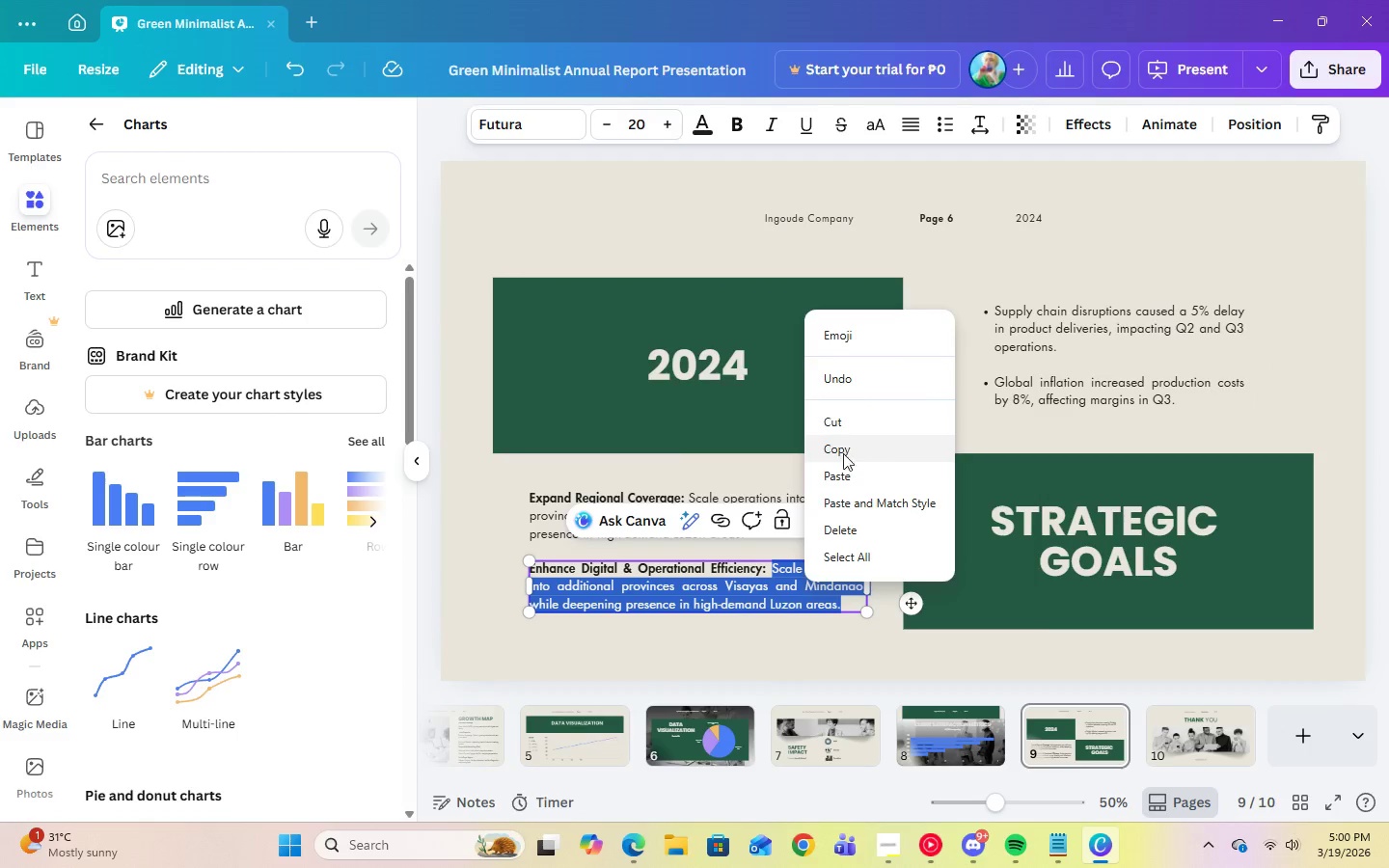 
left_click([843, 478])
 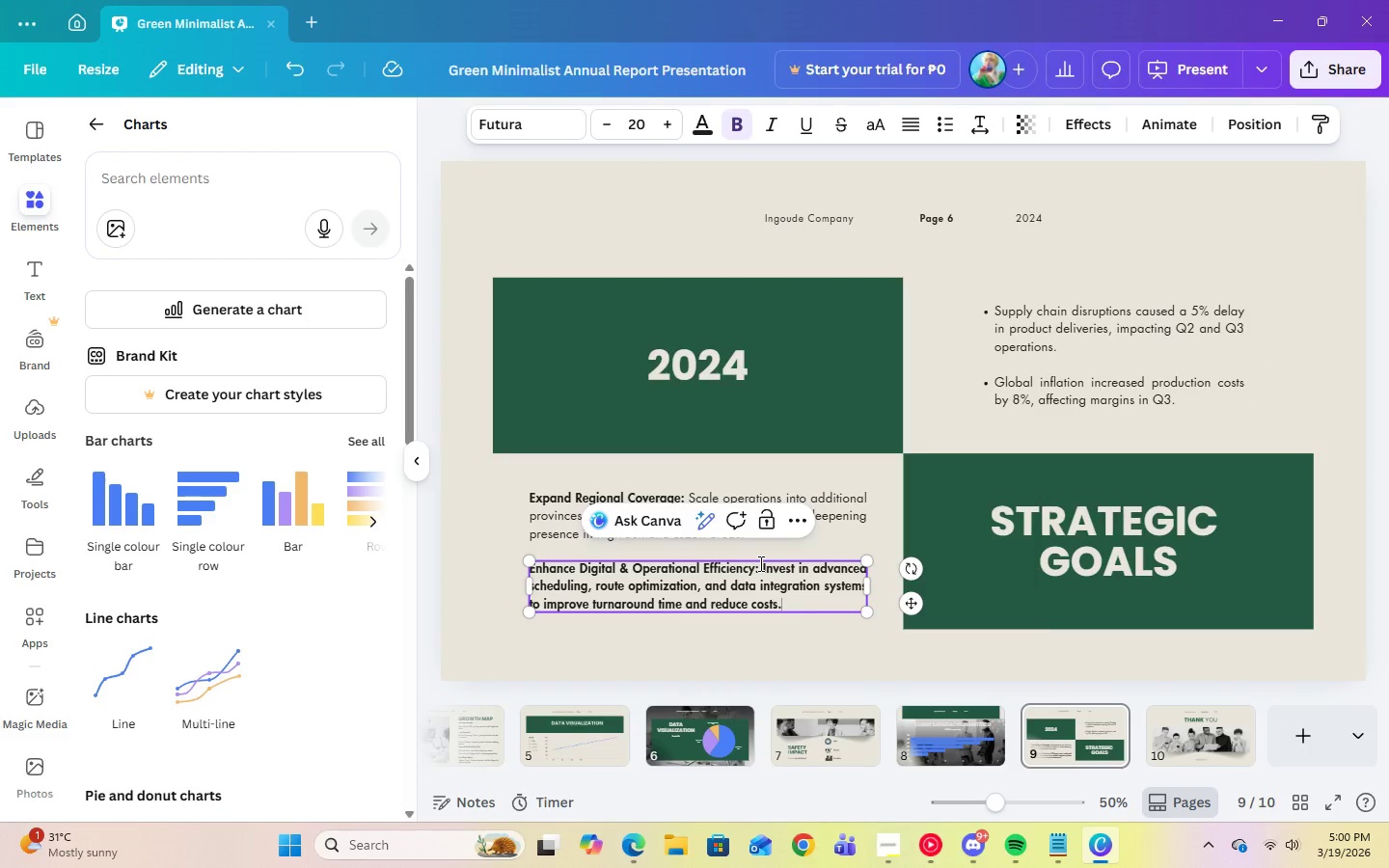 
left_click_drag(start_coordinate=[760, 564], to_coordinate=[793, 601])
 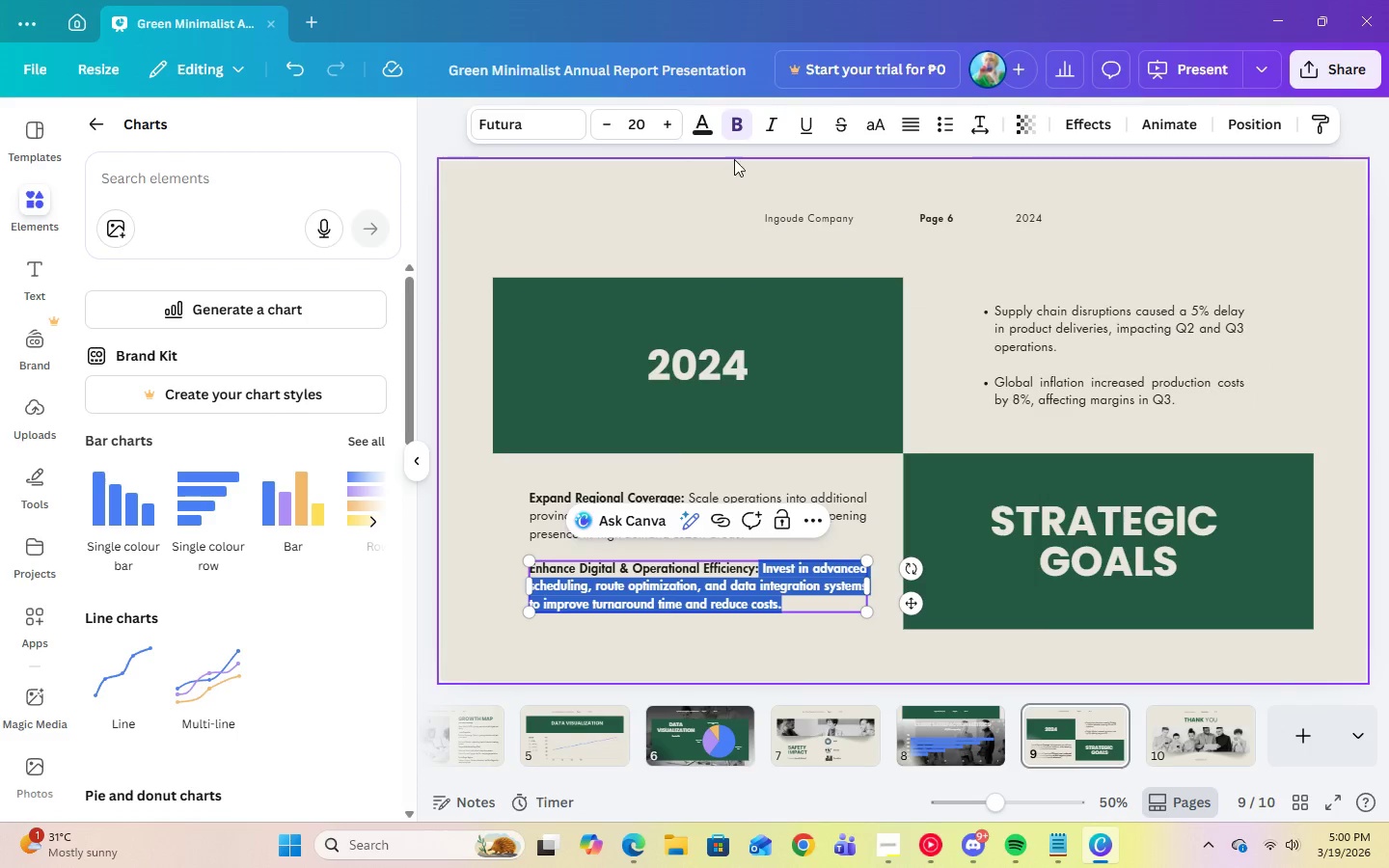 
left_click([733, 134])
 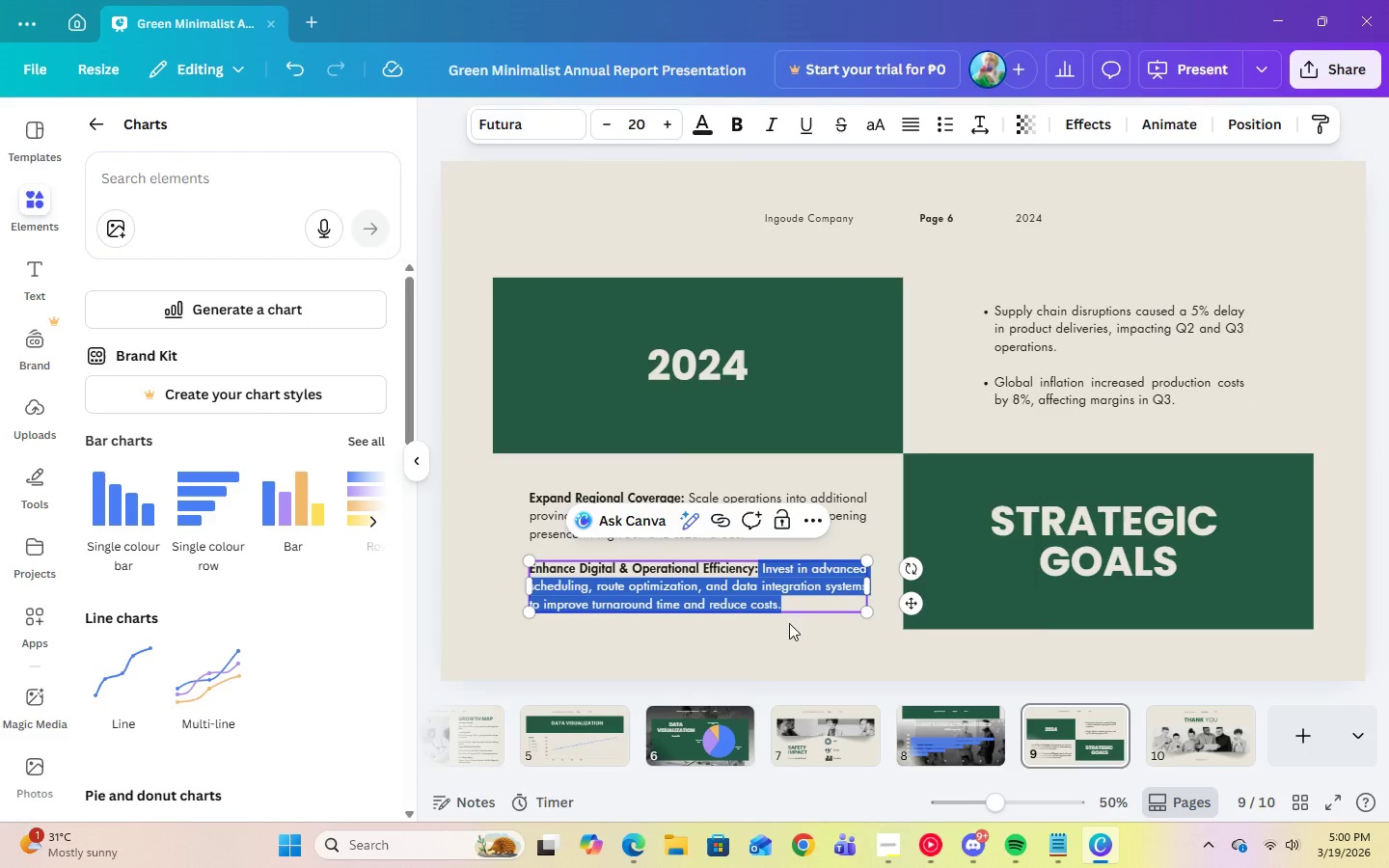 
left_click([795, 637])
 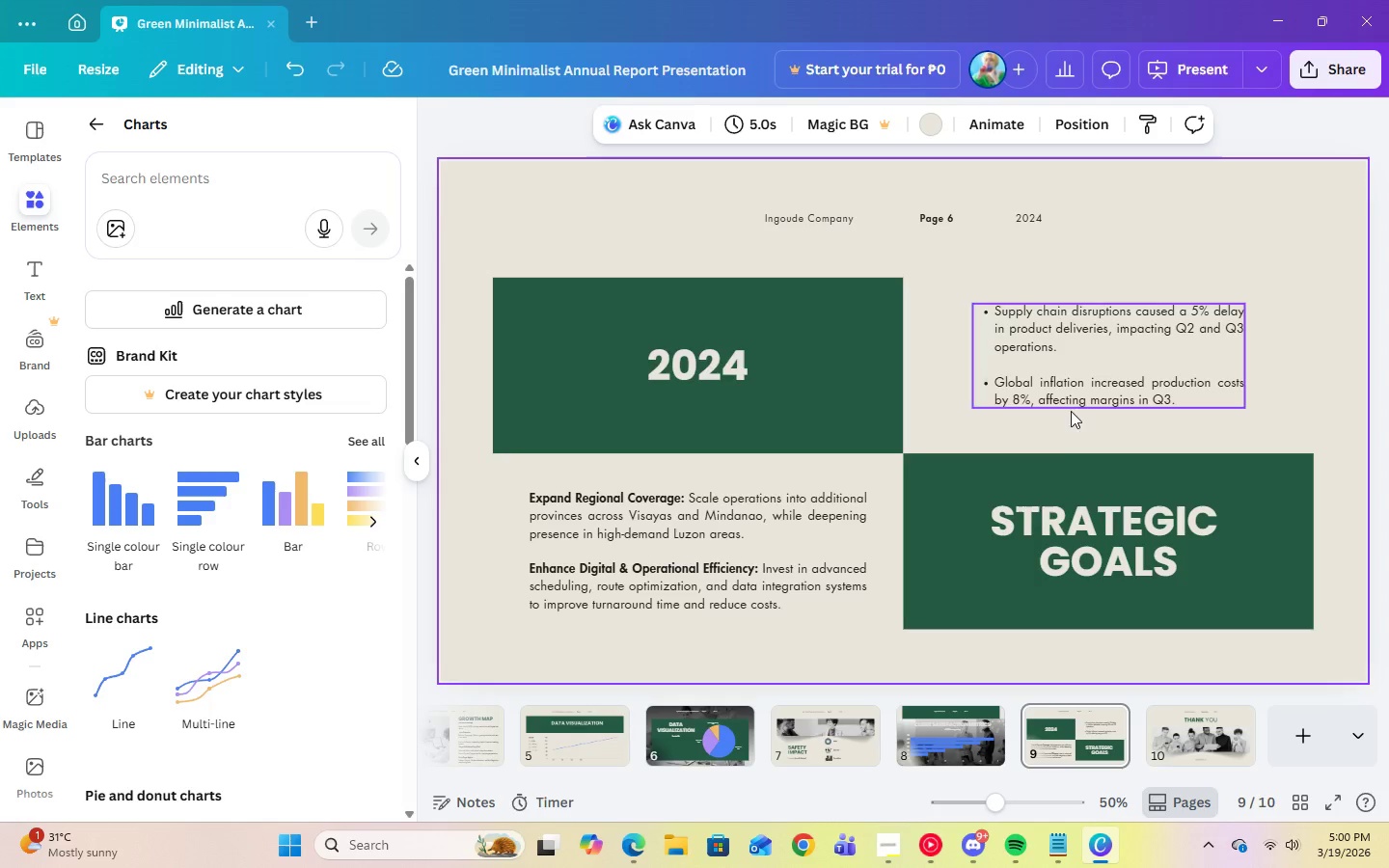 
double_click([1089, 397])
 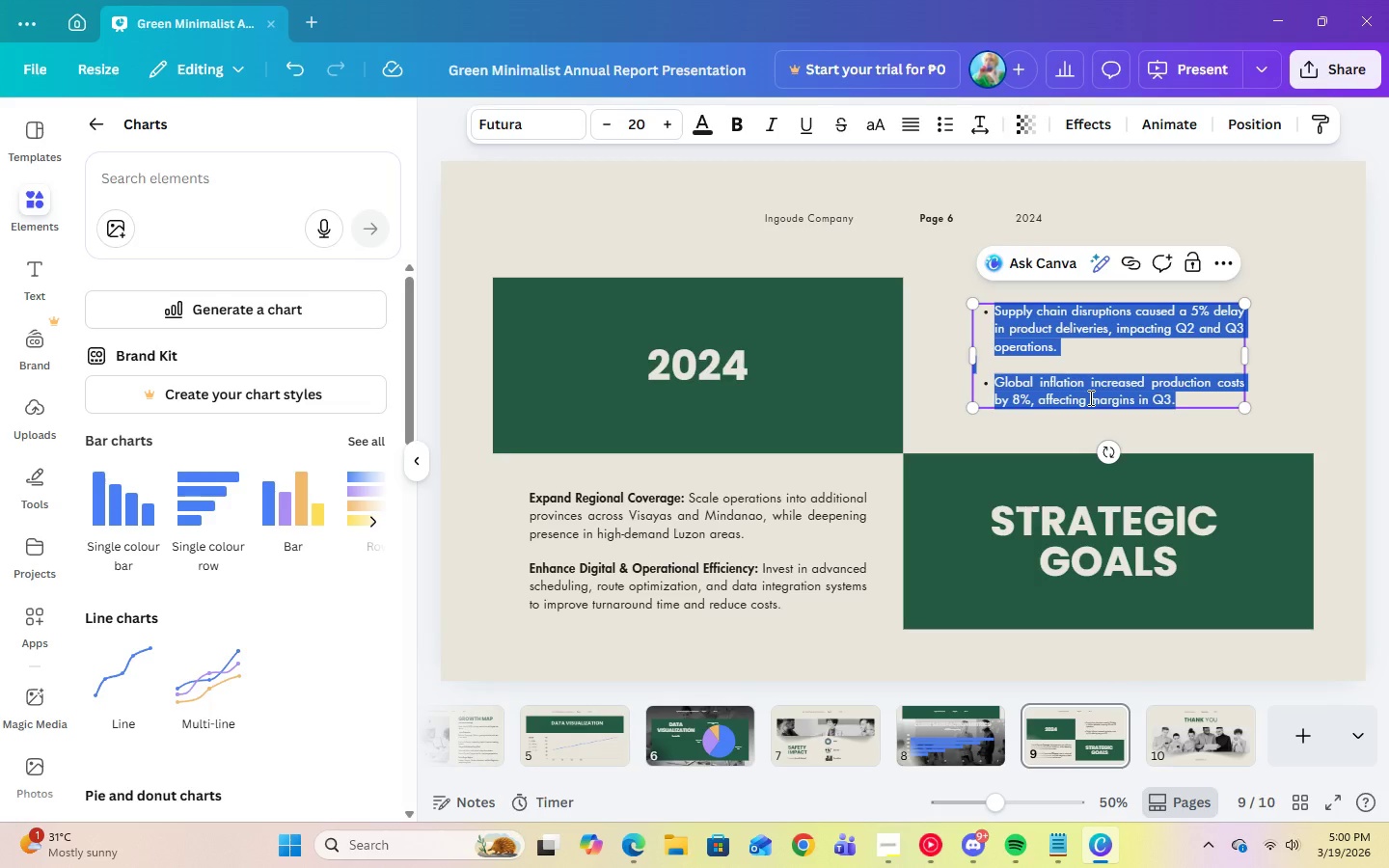 
key(Backspace)
 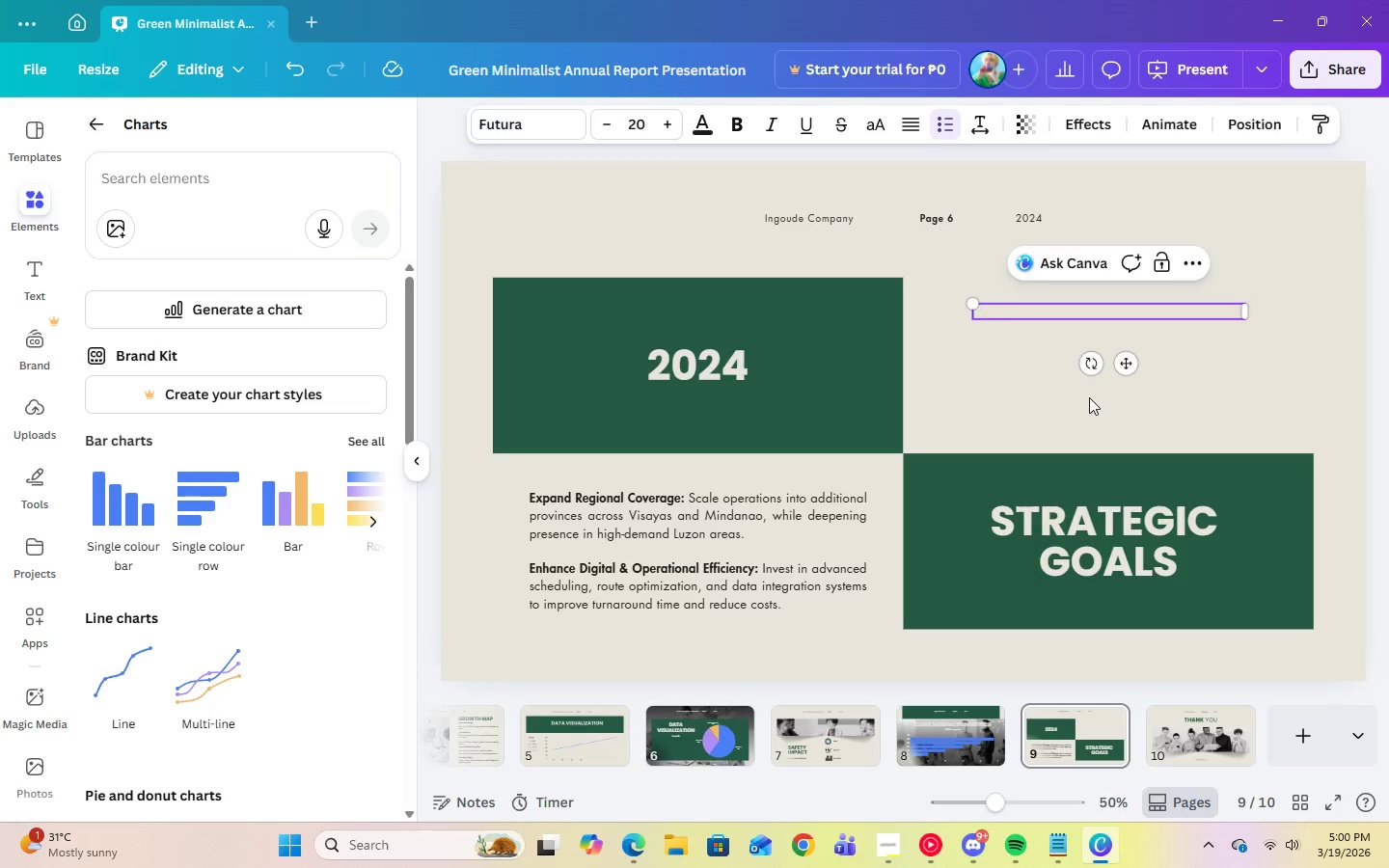 
key(Backspace)
 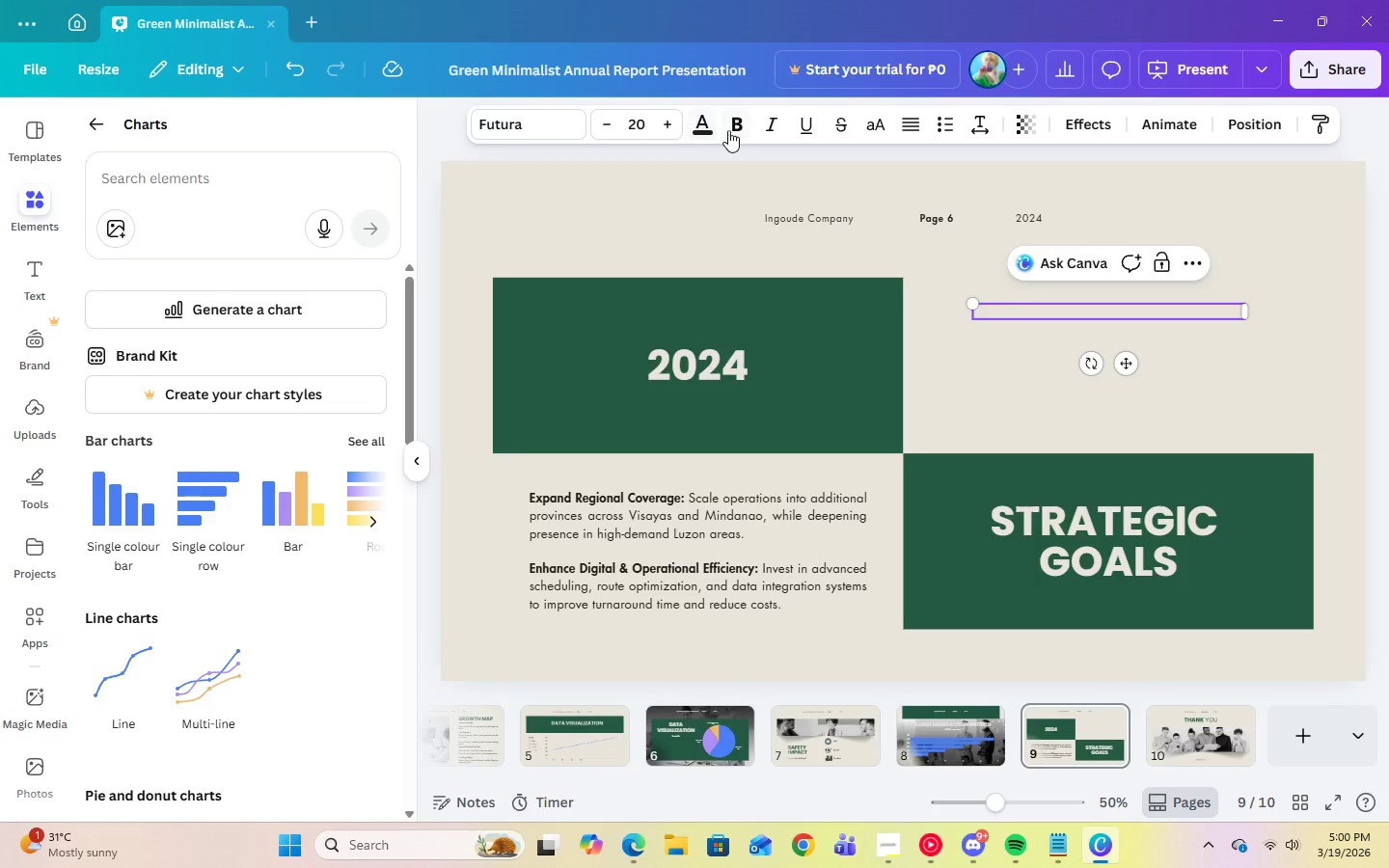 
left_click([734, 130])
 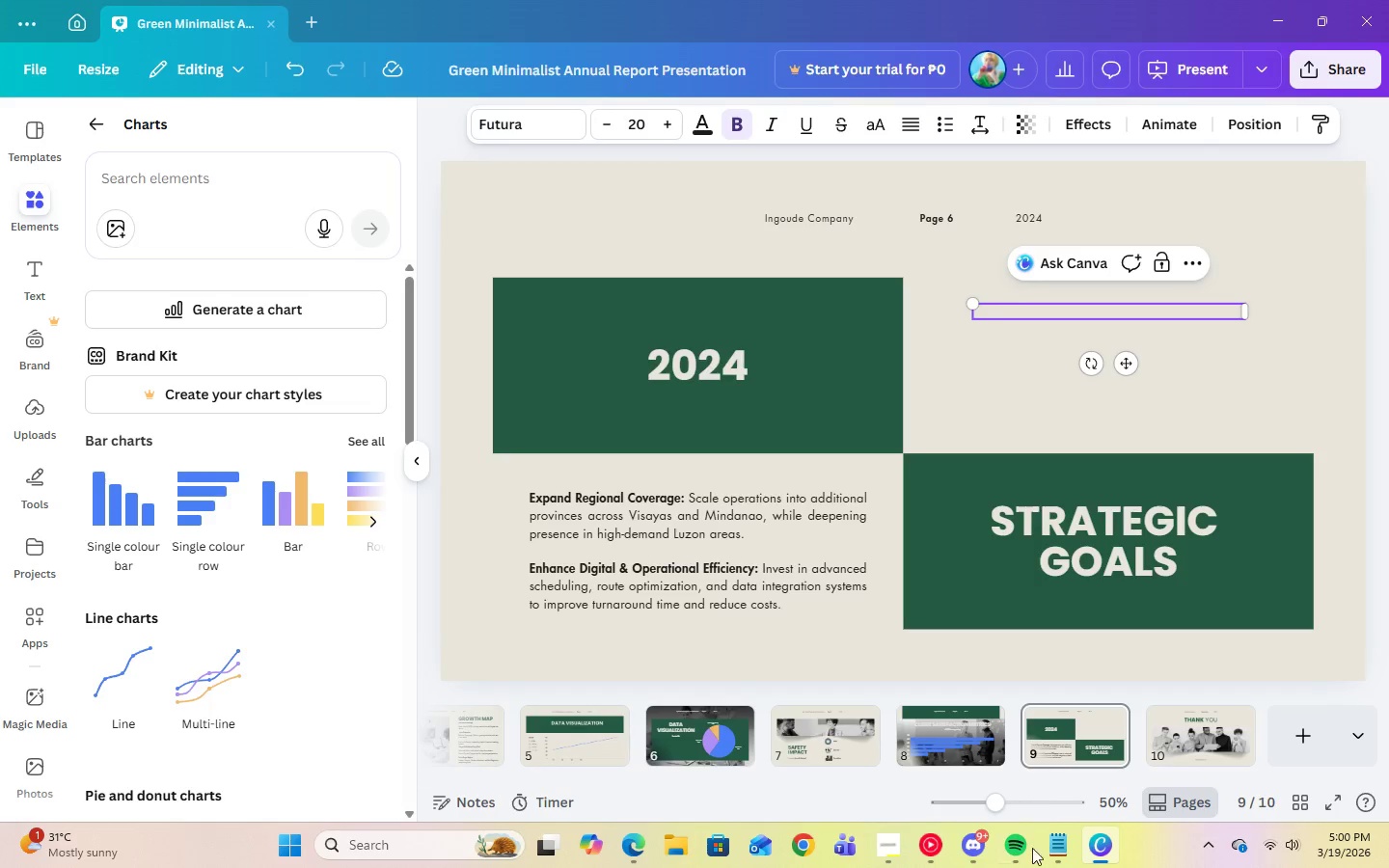 
left_click([1050, 860])
 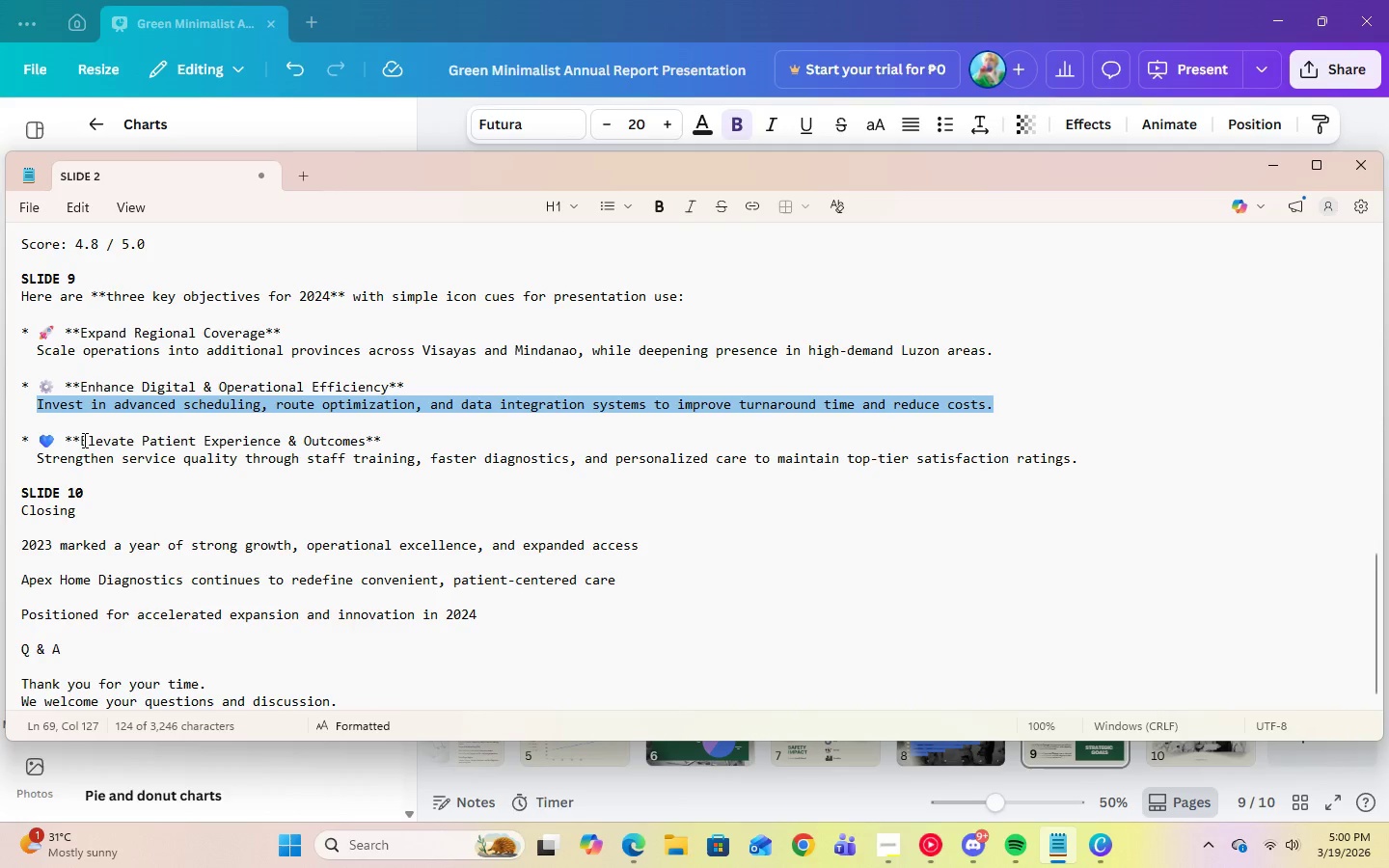 
left_click_drag(start_coordinate=[81, 440], to_coordinate=[366, 441])
 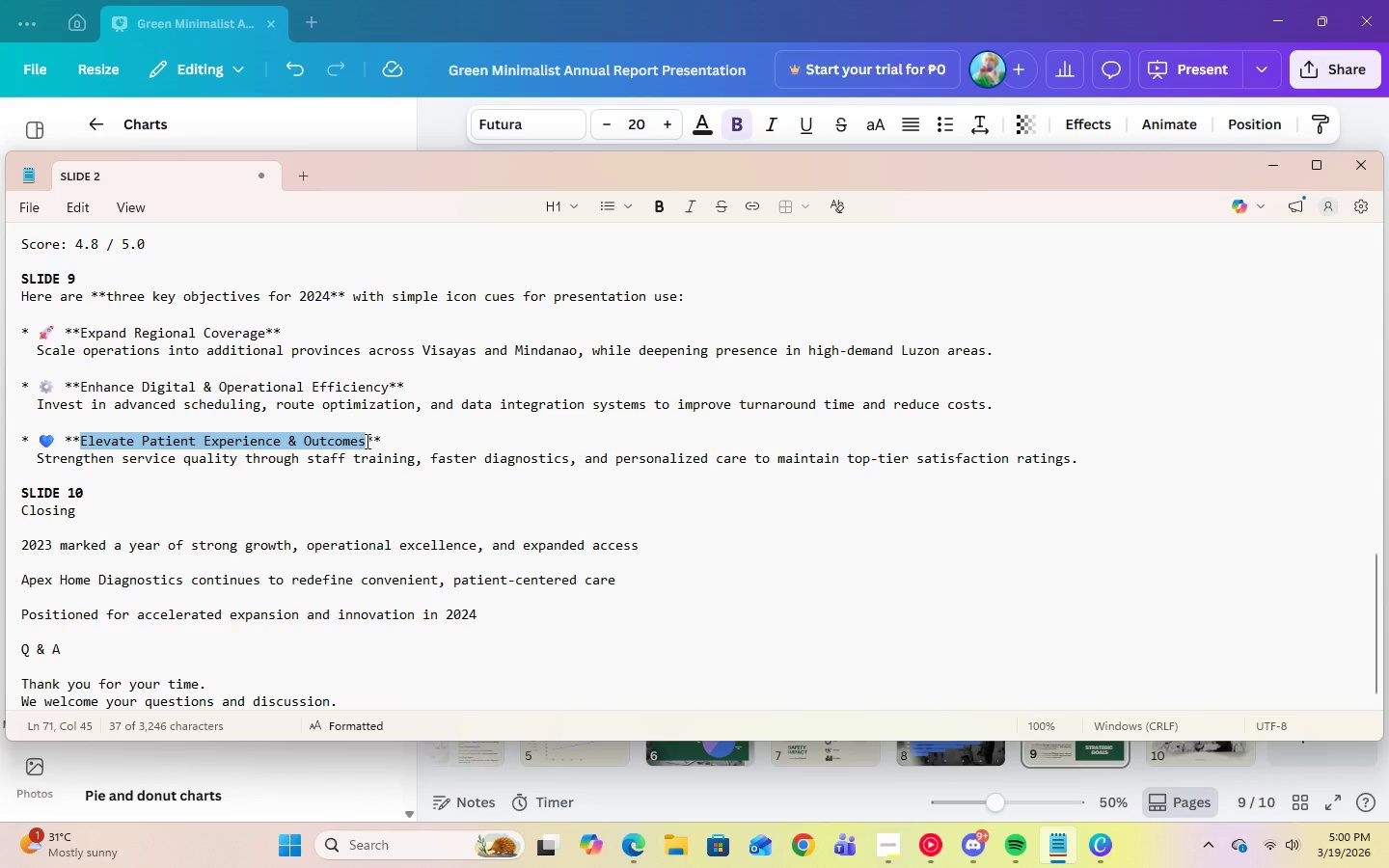 
key(Control+C)
 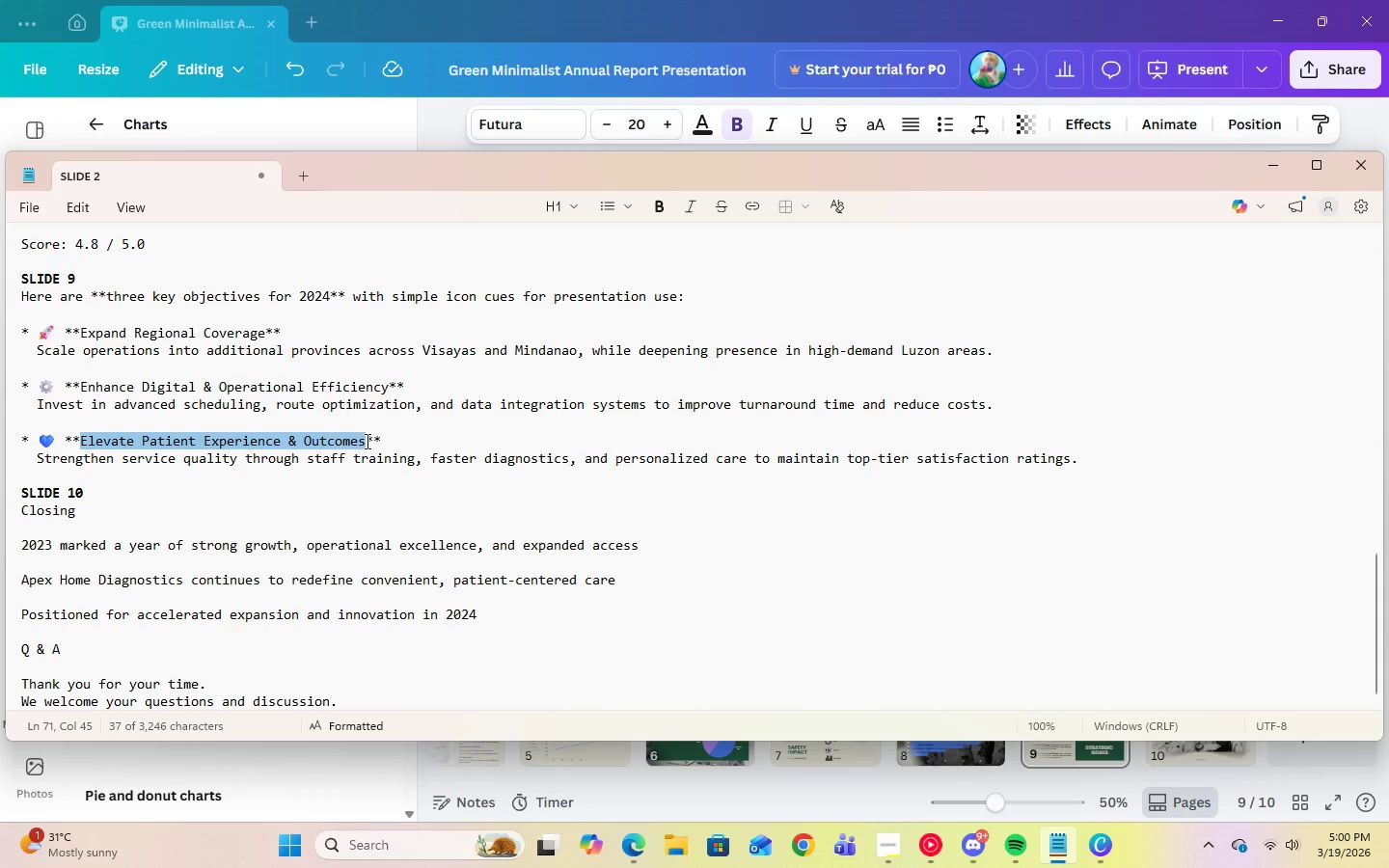 
key(Control+C)
 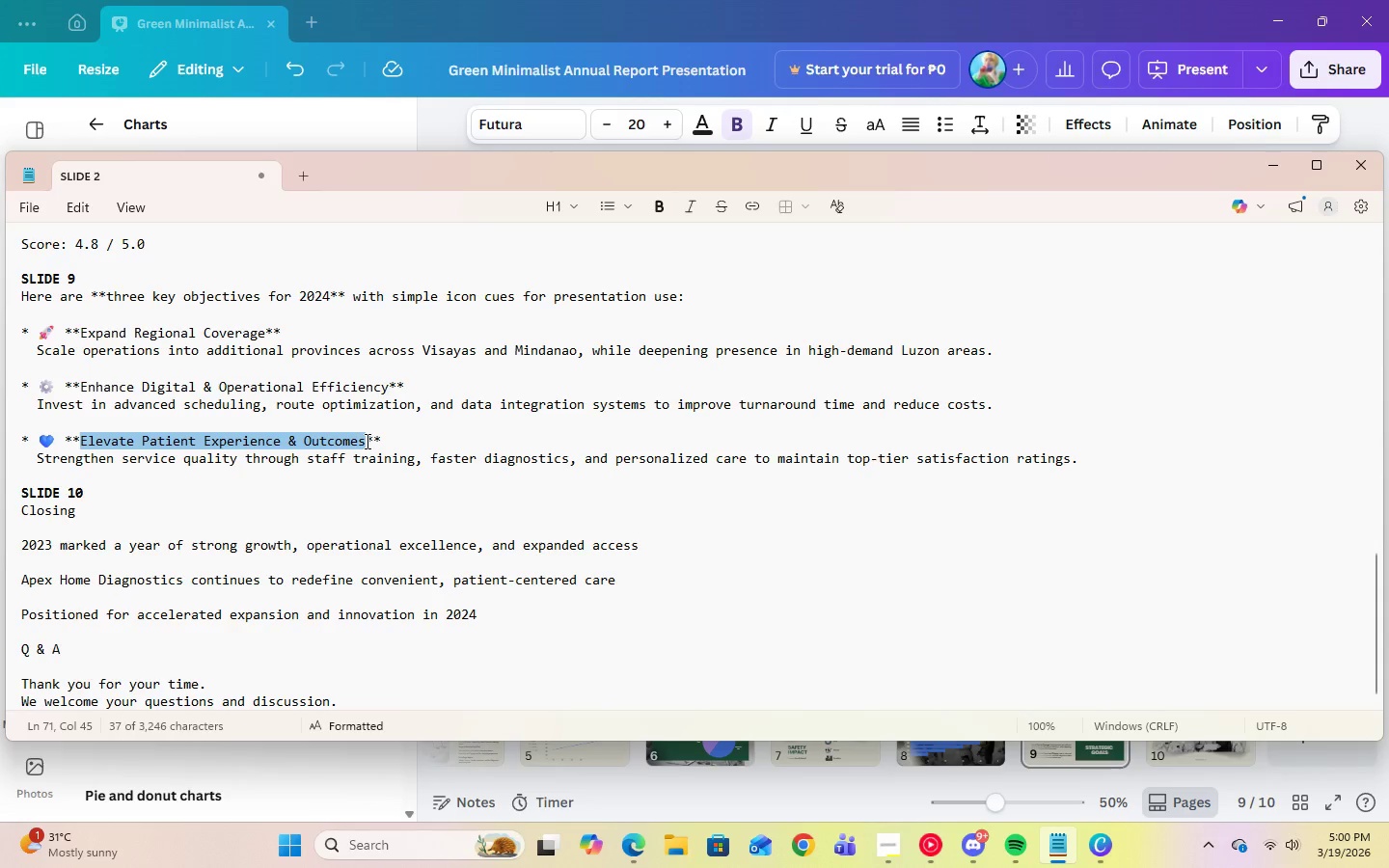 
key(Control+C)
 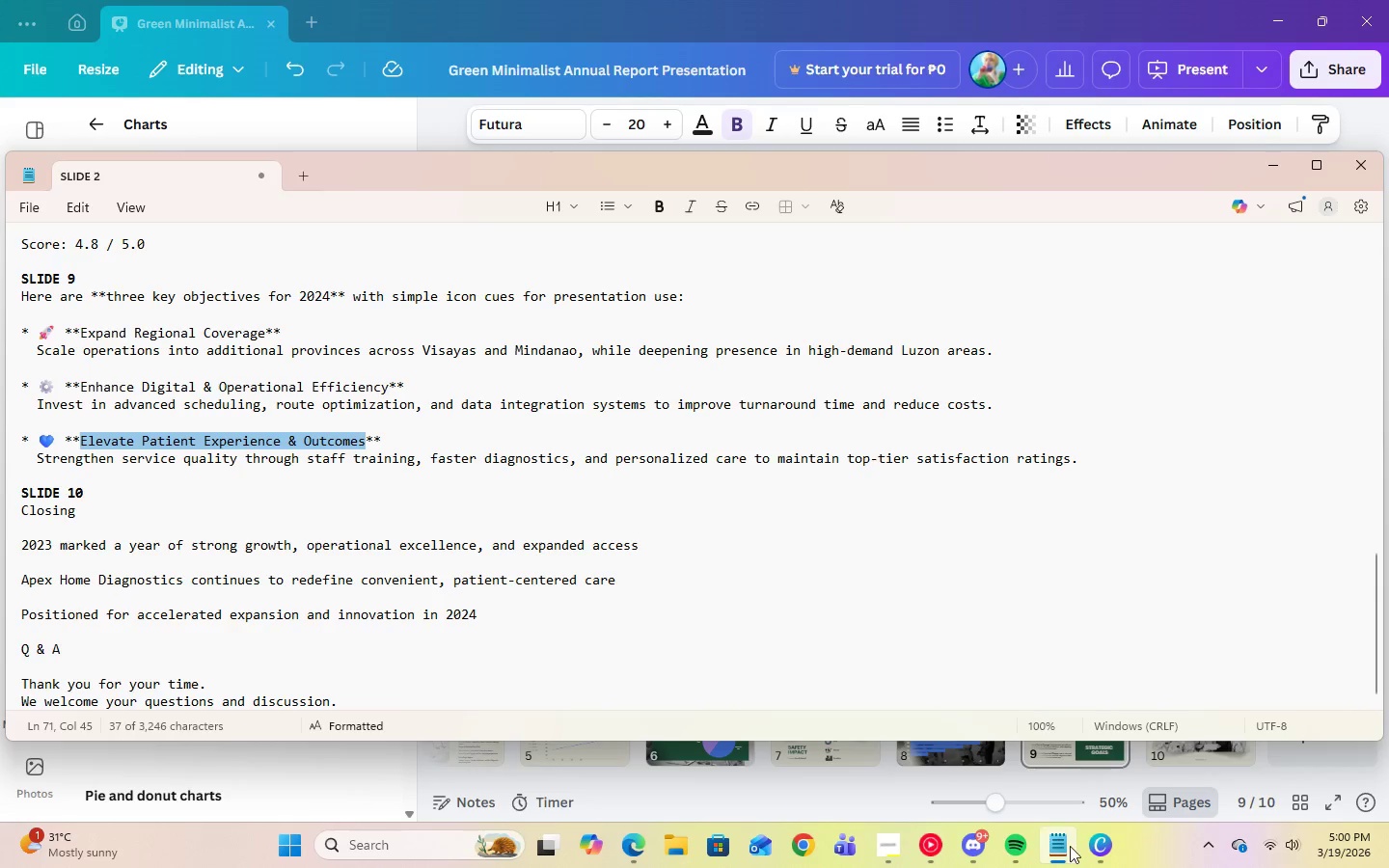 
left_click([1091, 846])
 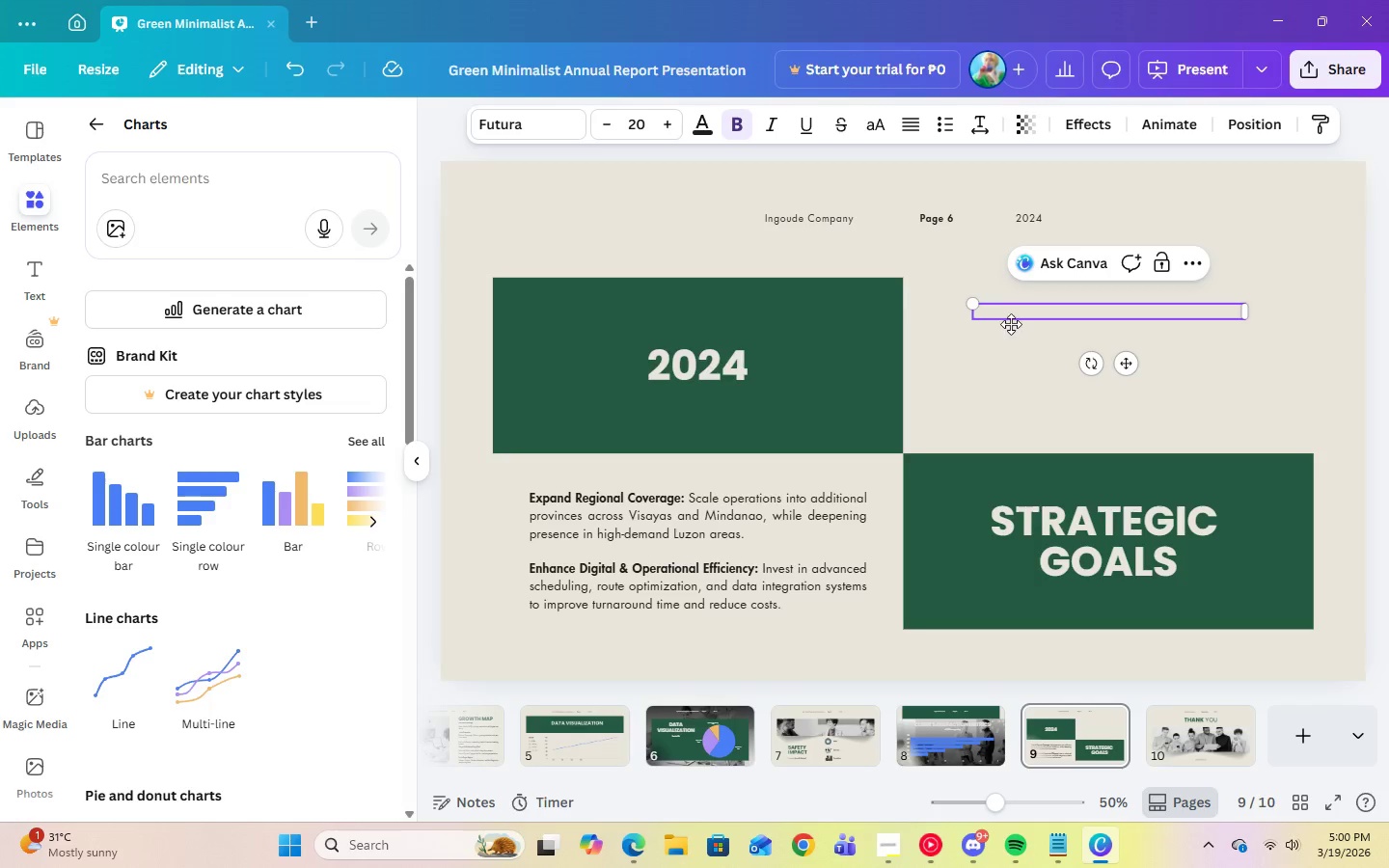 
left_click([1010, 312])
 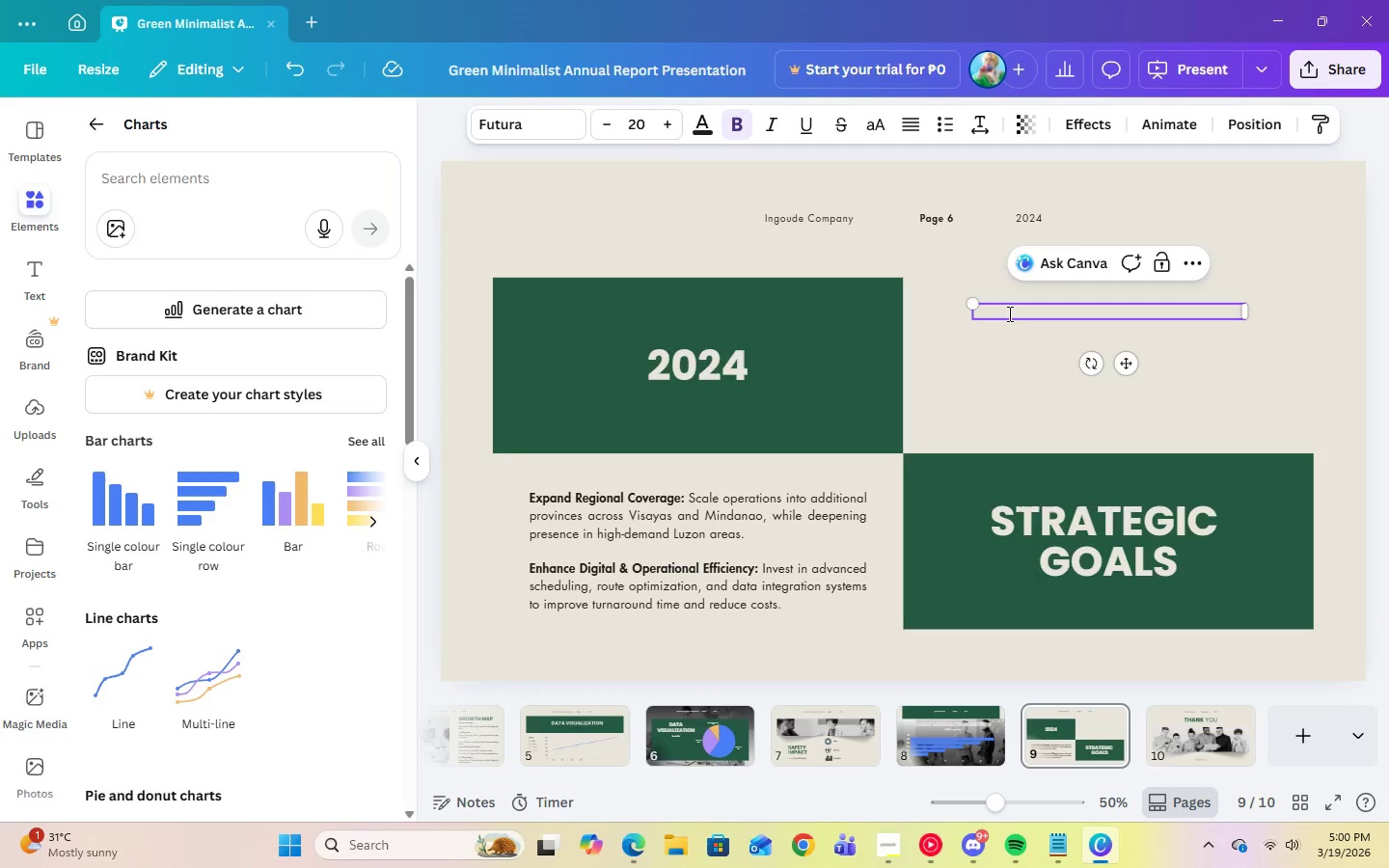 
key(Control+V)
 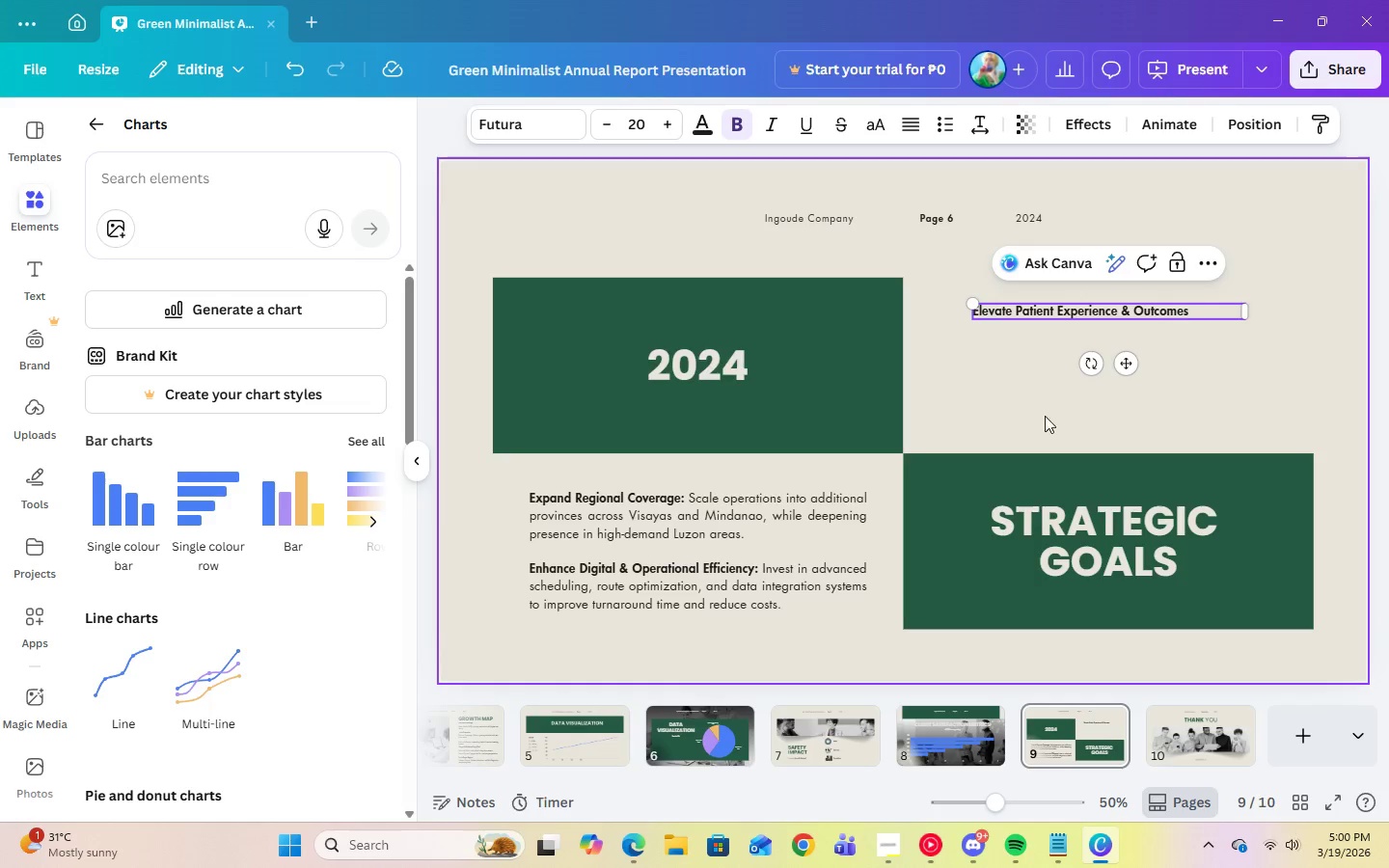 
key(Shift+Semicolon)
 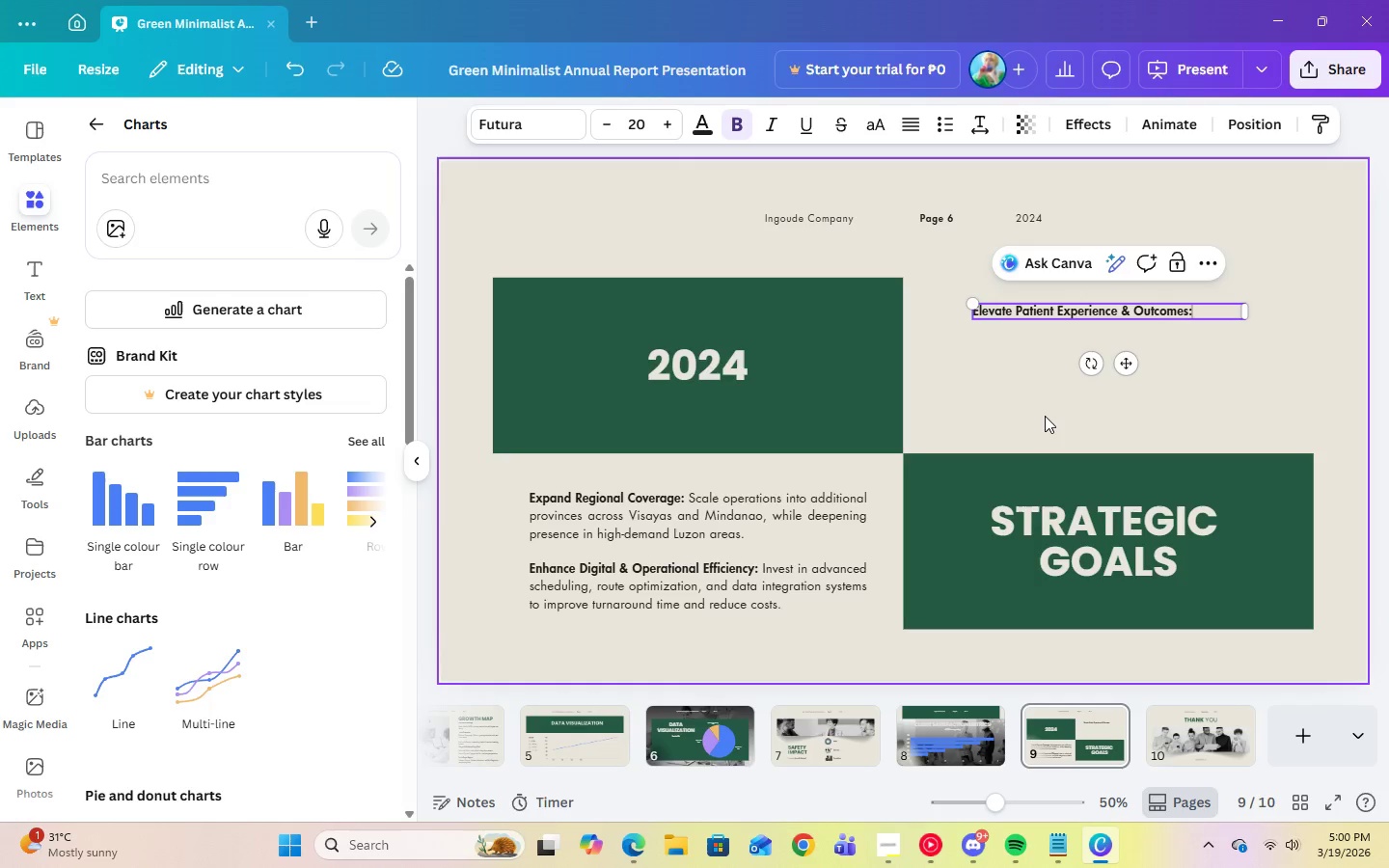 
key(Space)
 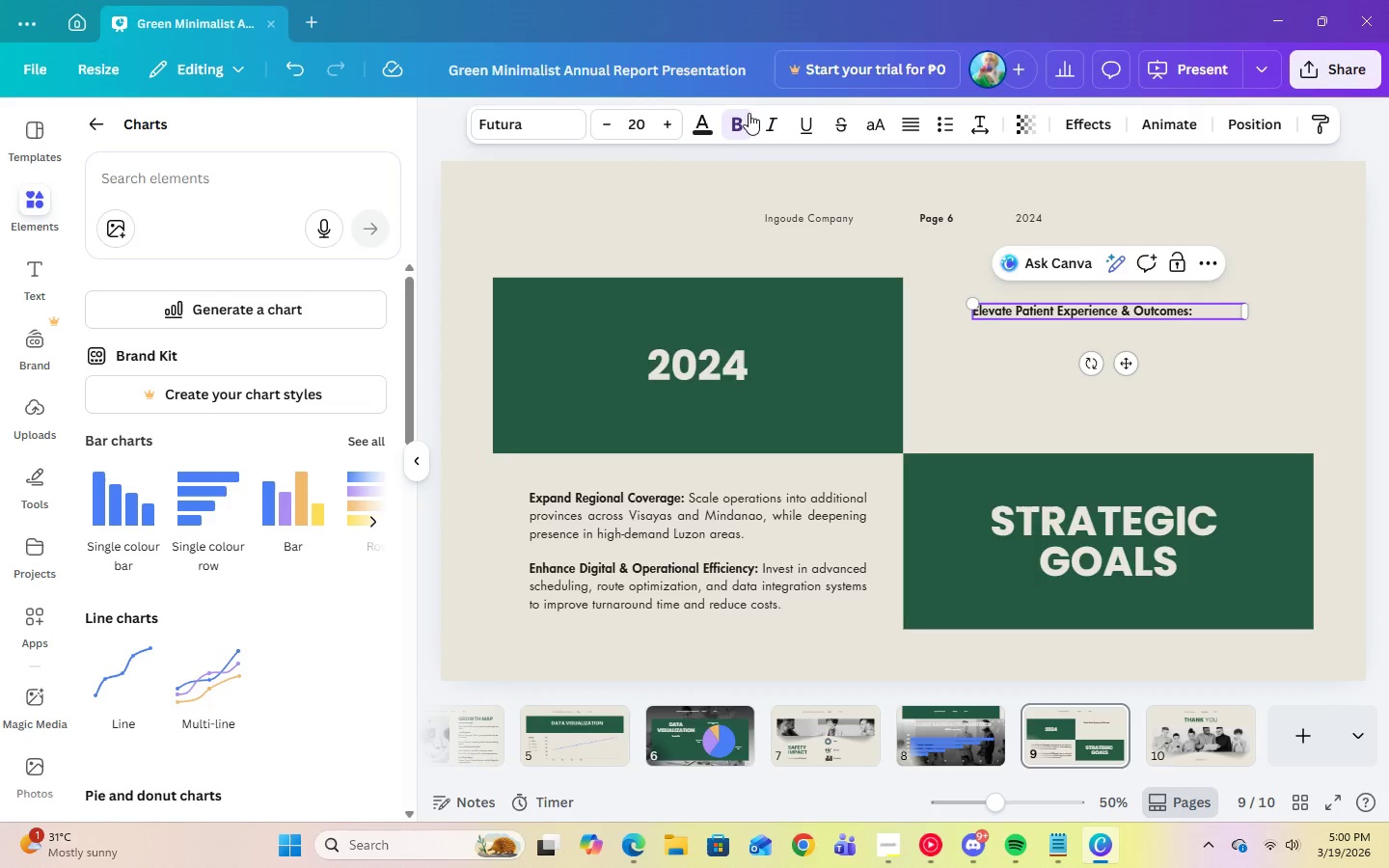 
left_click([743, 118])
 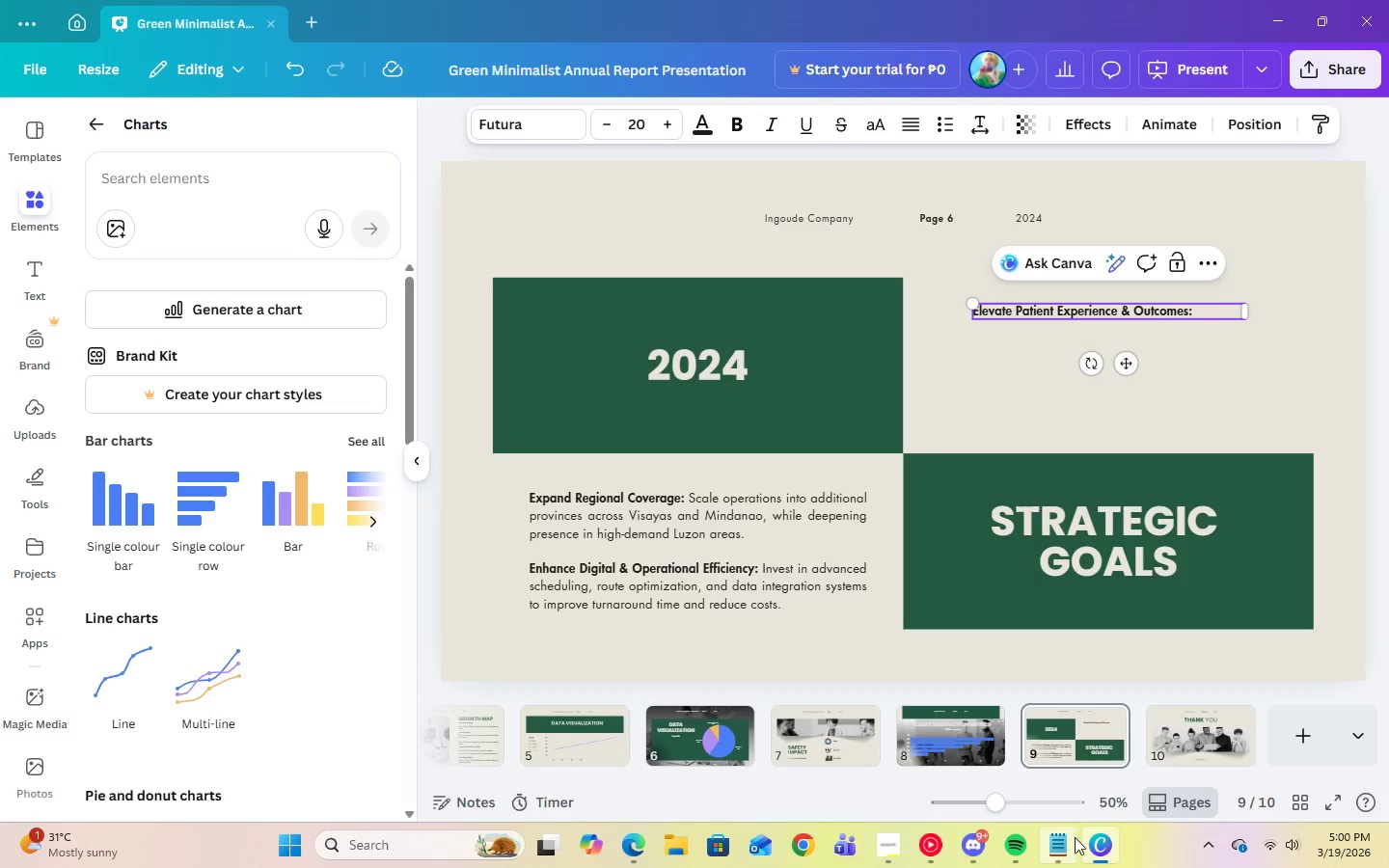 
left_click([1065, 842])
 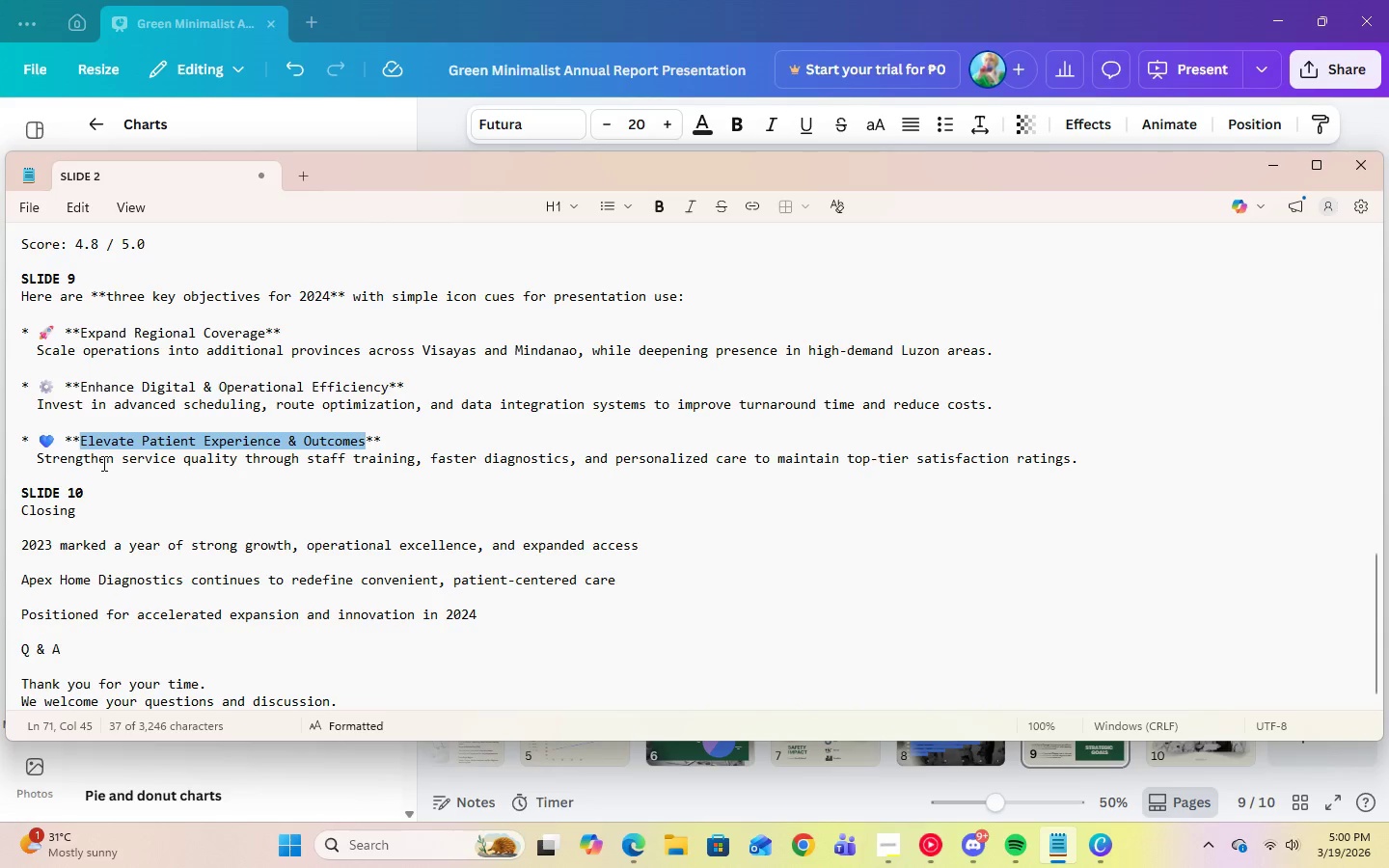 
double_click([102, 460])
 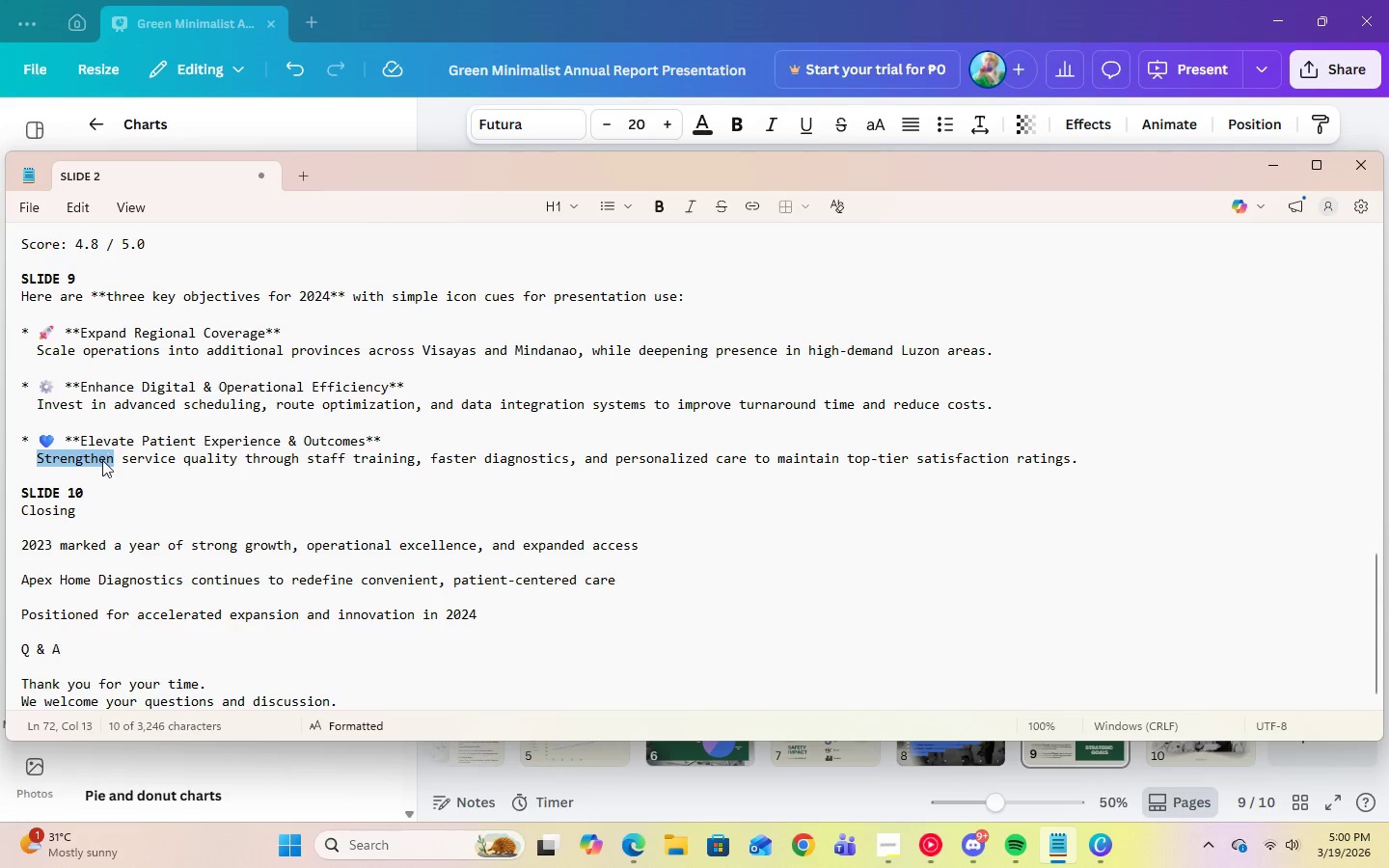 
triple_click([102, 460])
 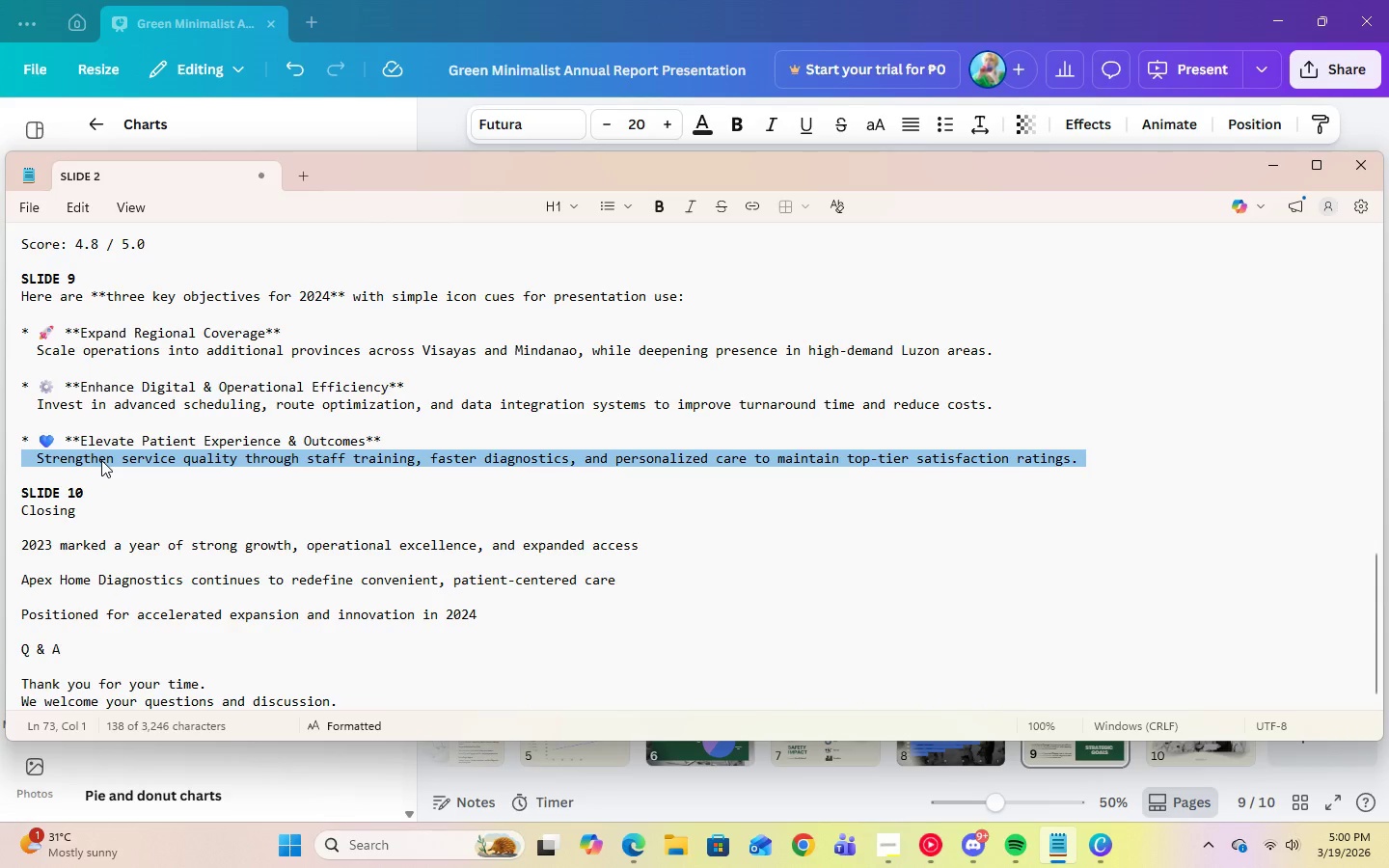 
right_click([101, 460])
 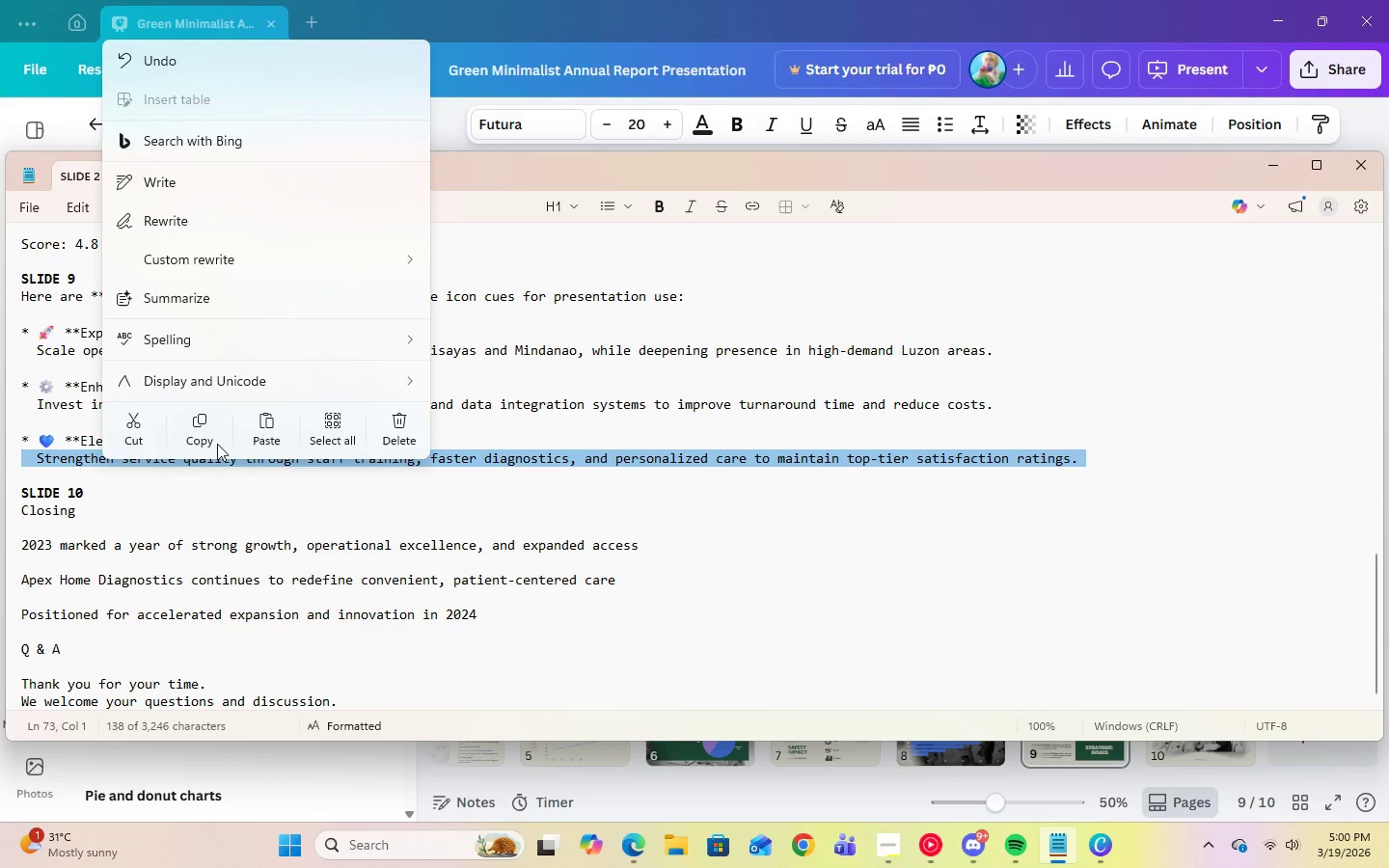 
left_click([207, 428])
 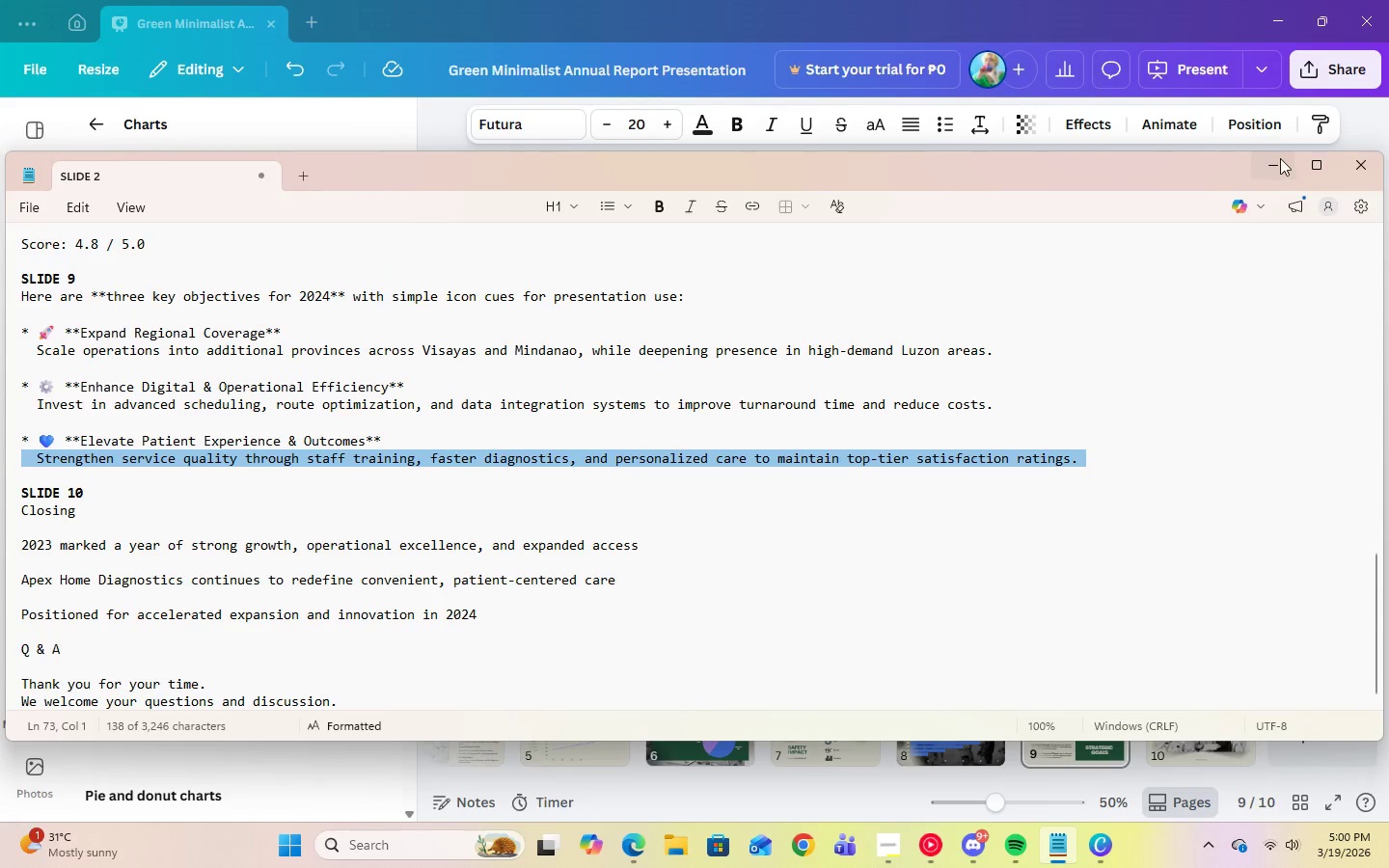 
left_click([1281, 162])
 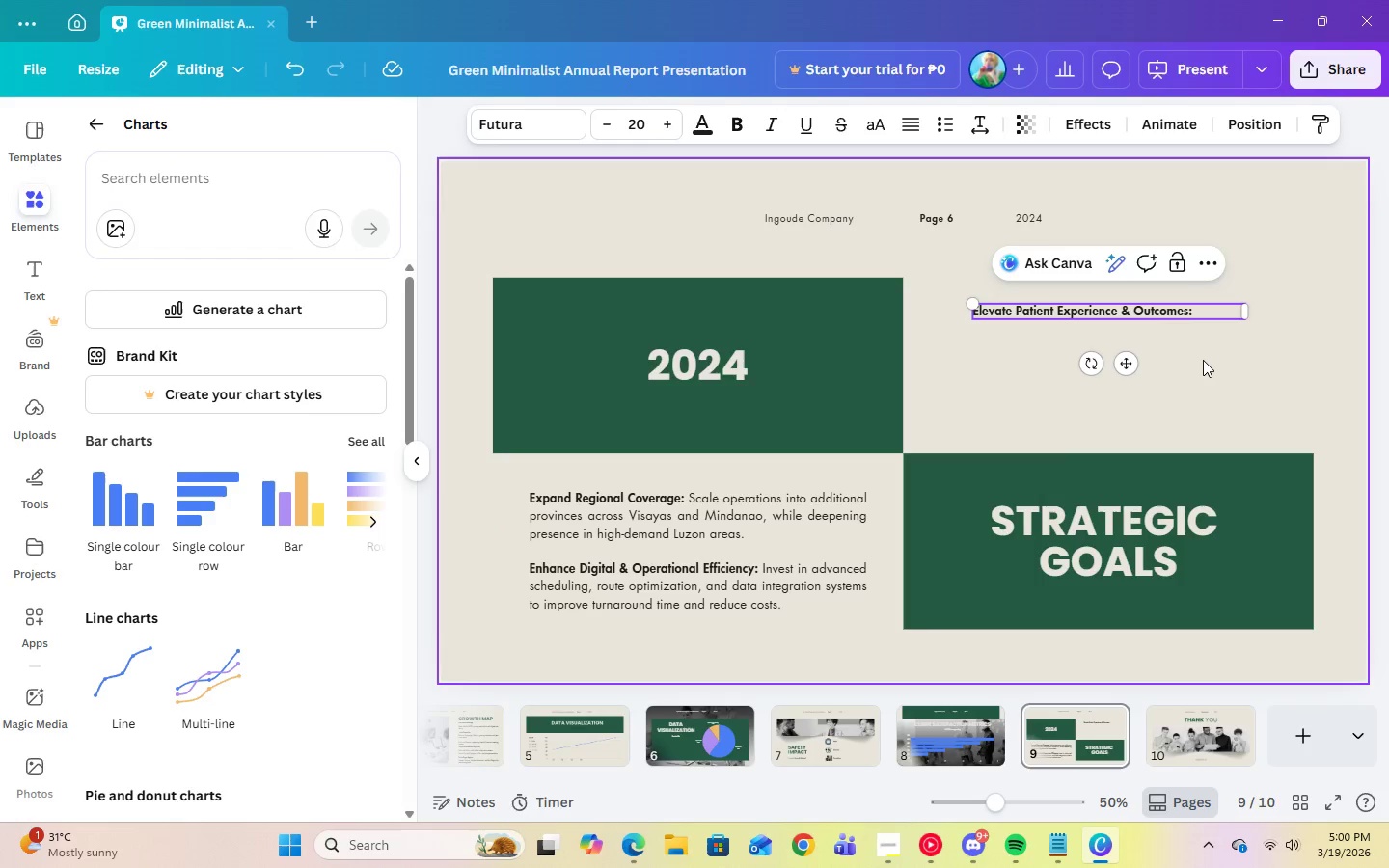 
key(Control+V)
 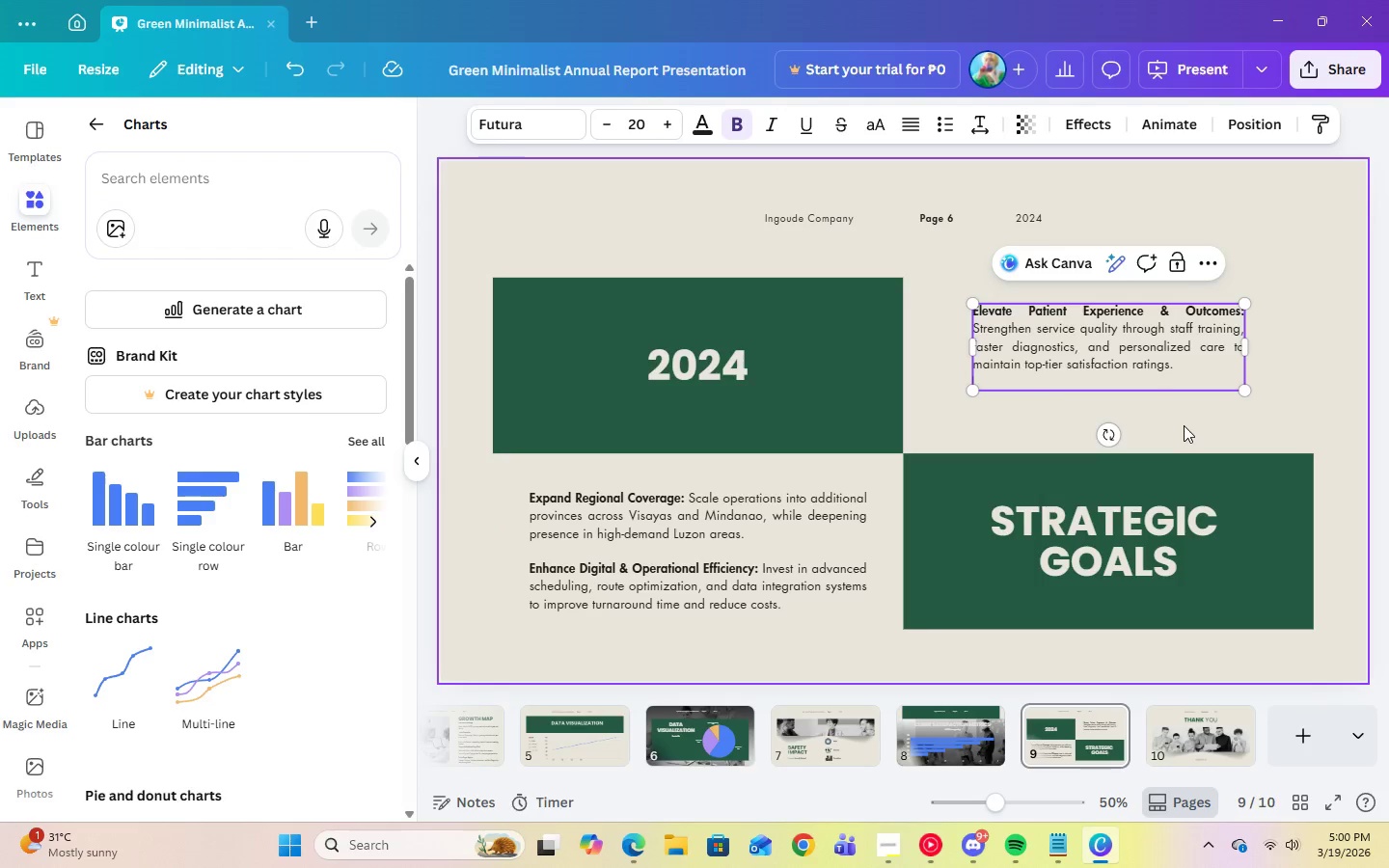 
left_click([1202, 406])
 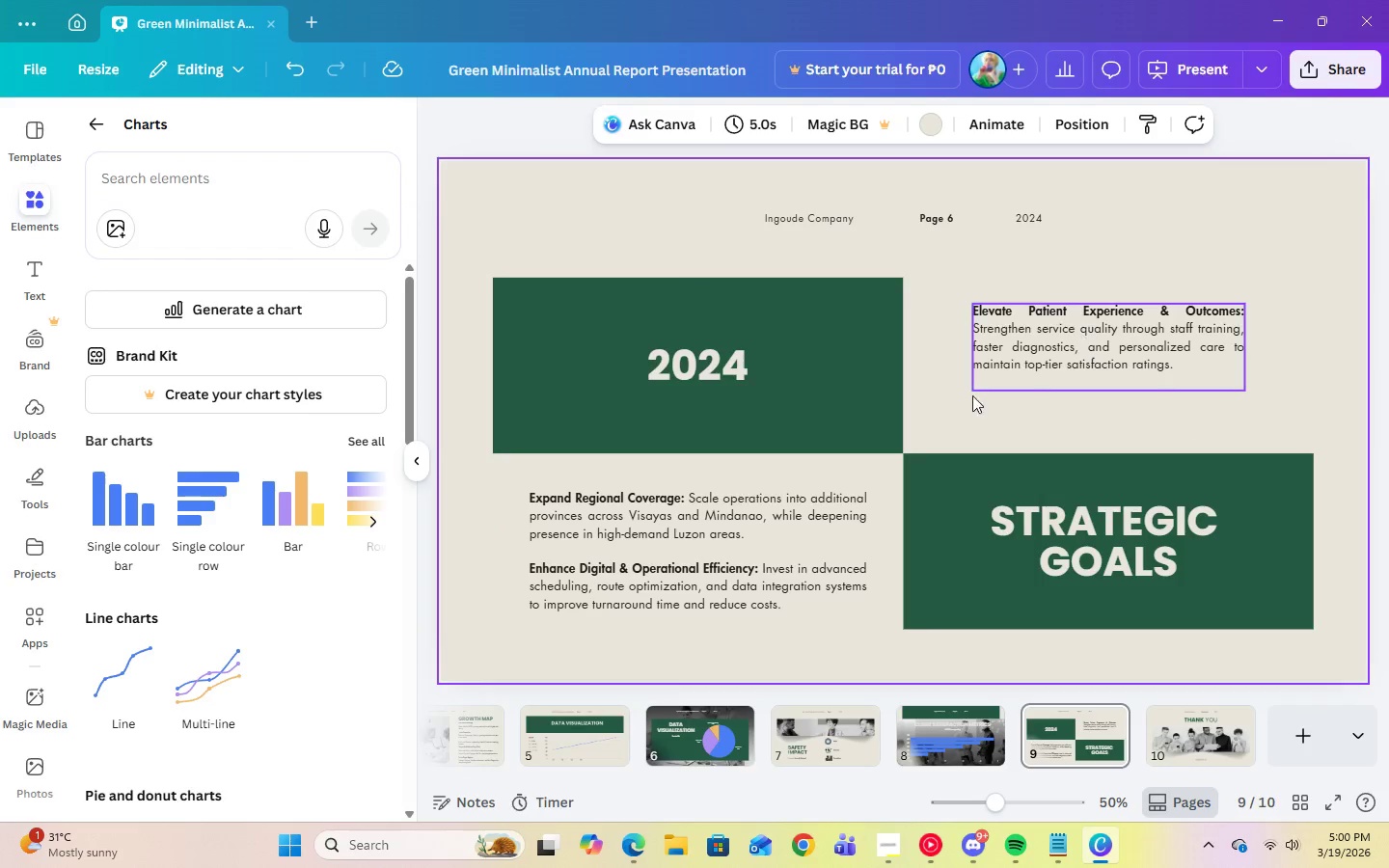 
left_click([1023, 337])
 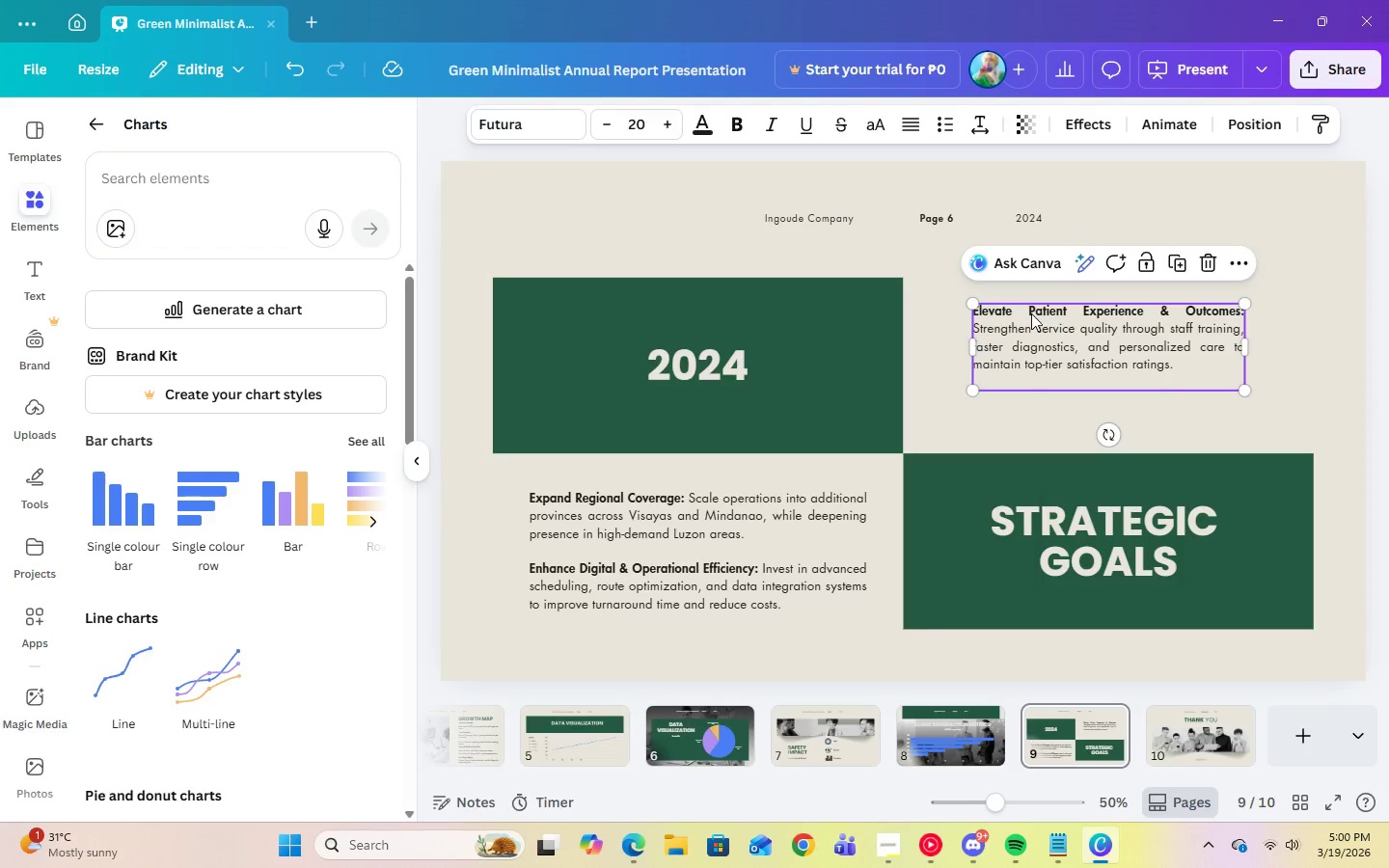 
left_click([1031, 313])
 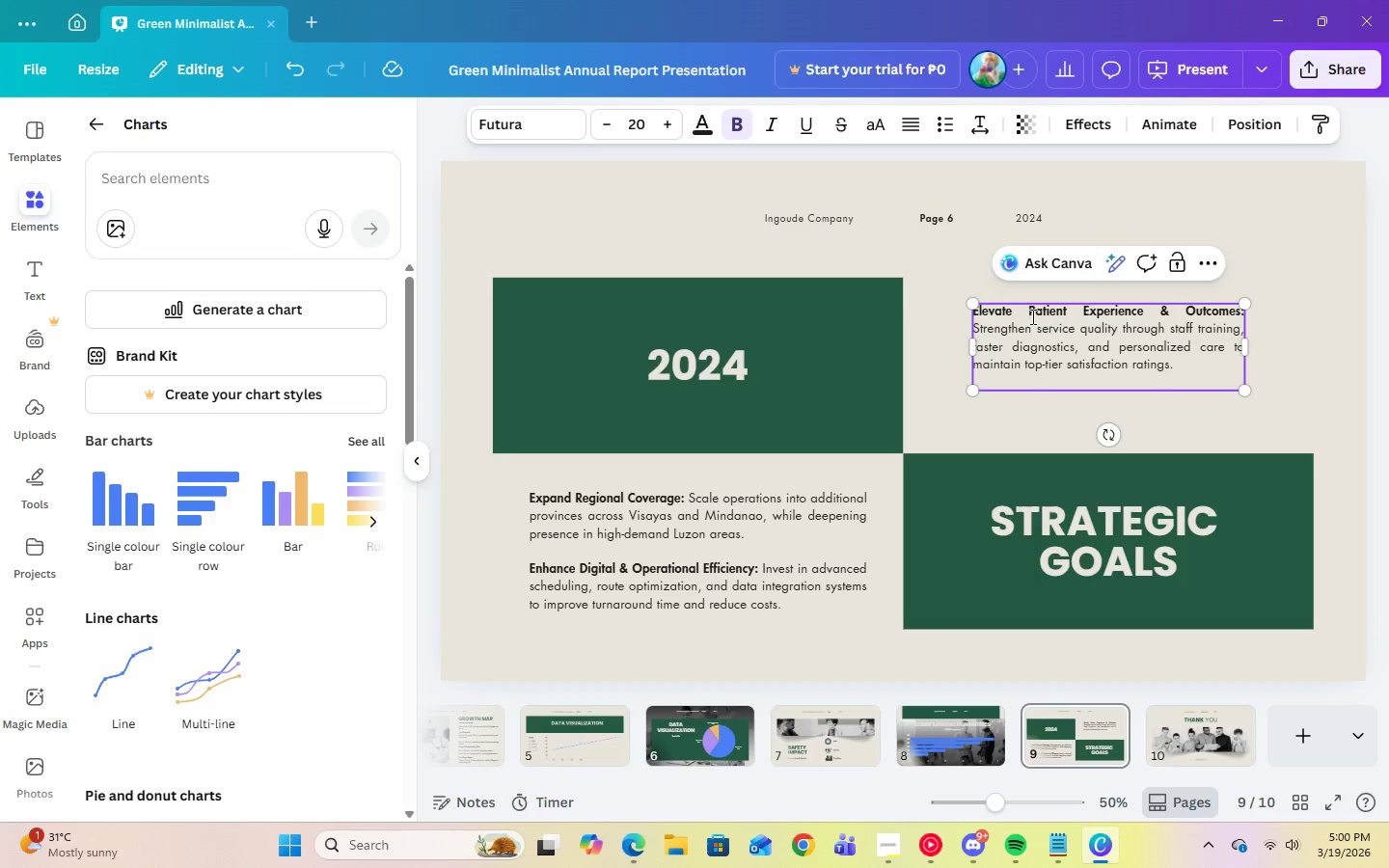 
key(Backspace)
 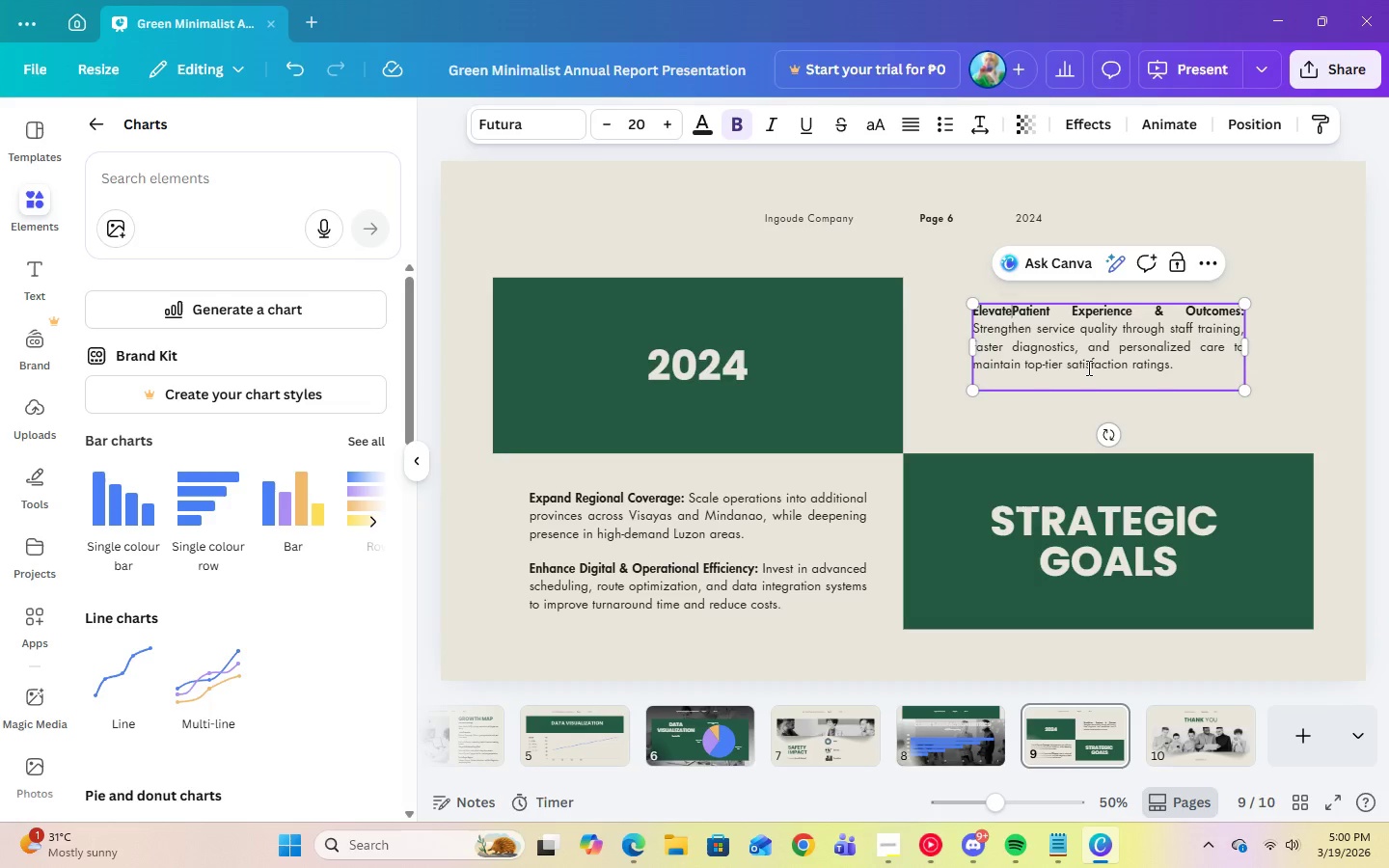 
key(Space)
 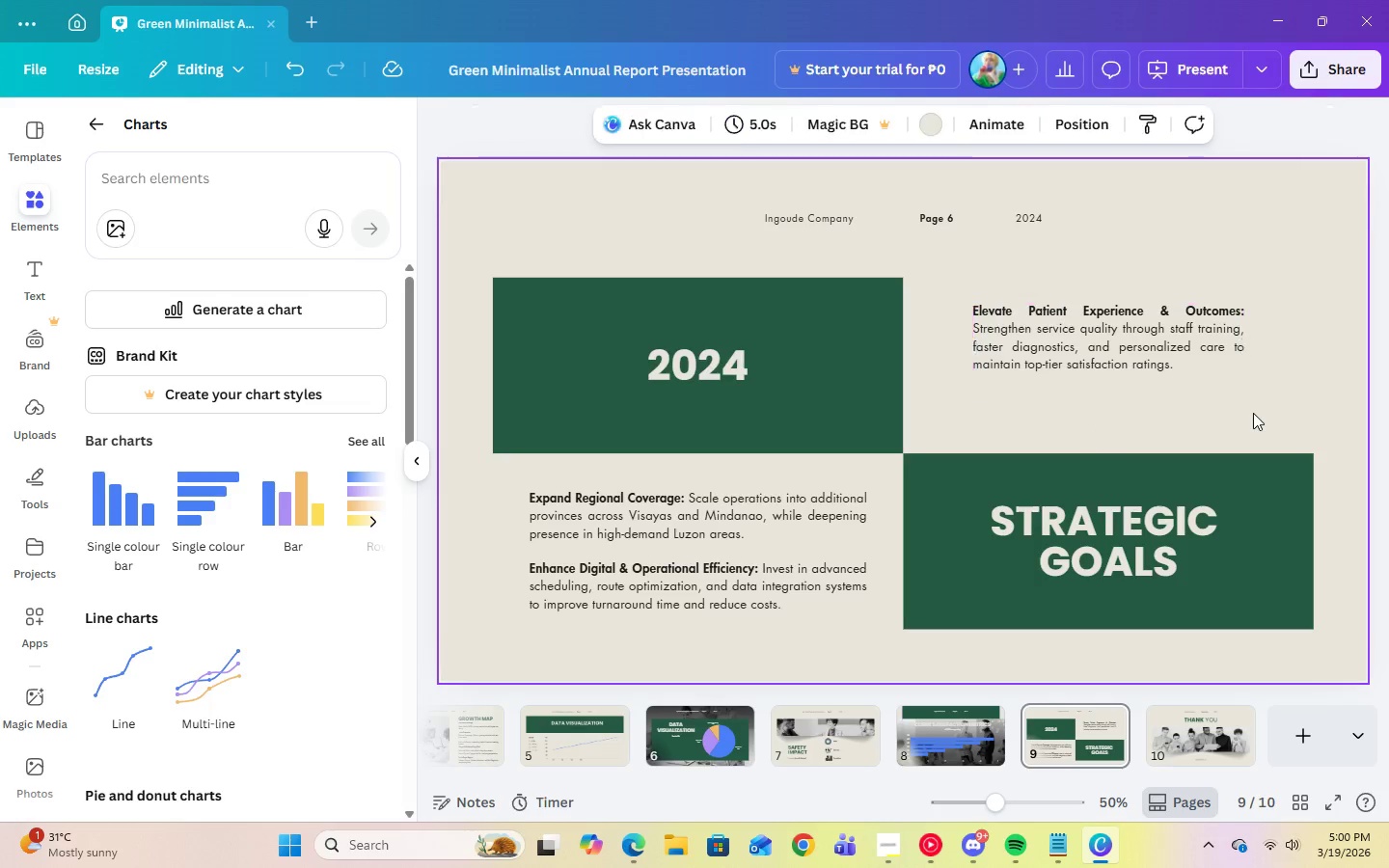 
double_click([1152, 355])
 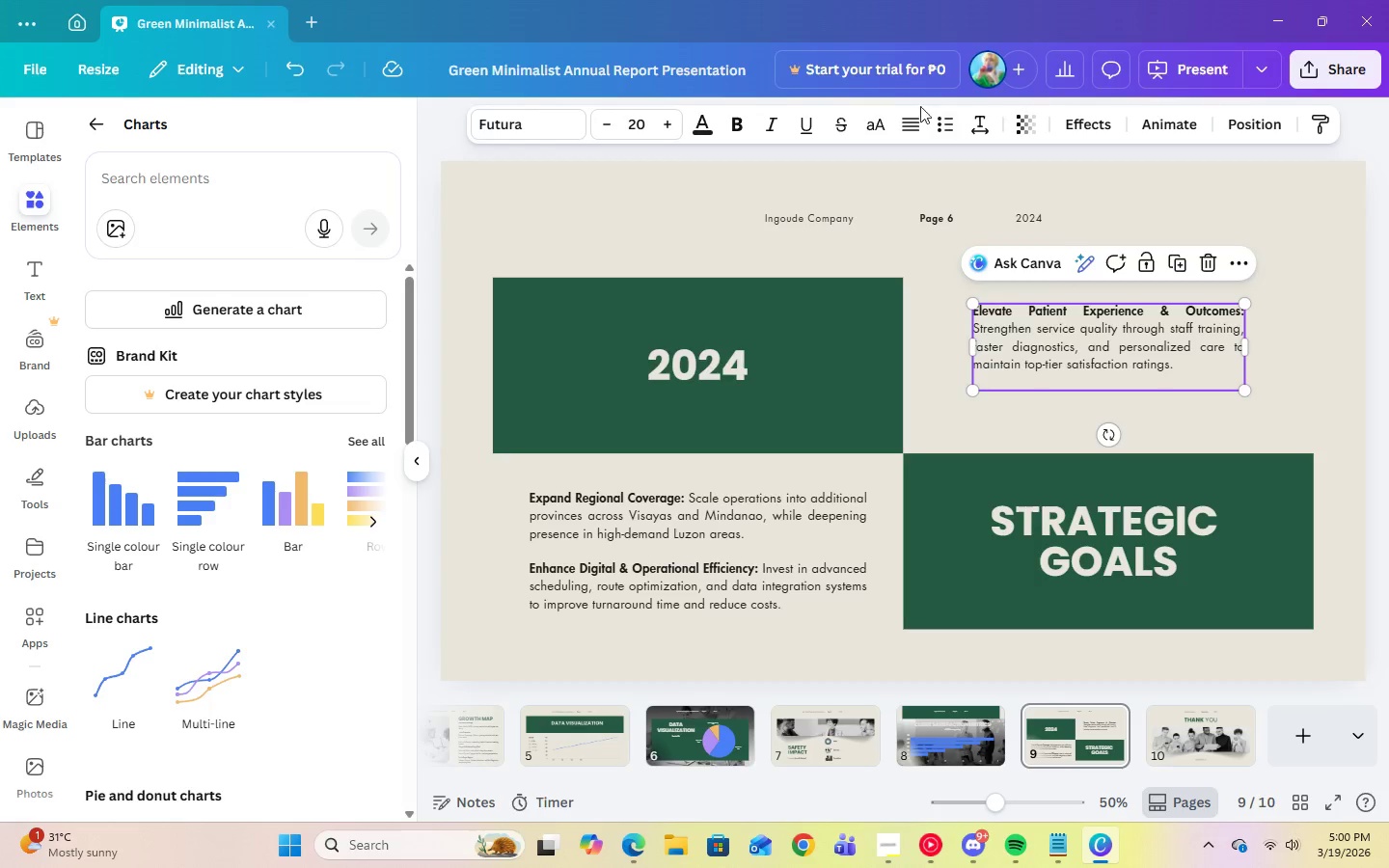 
left_click([916, 119])
 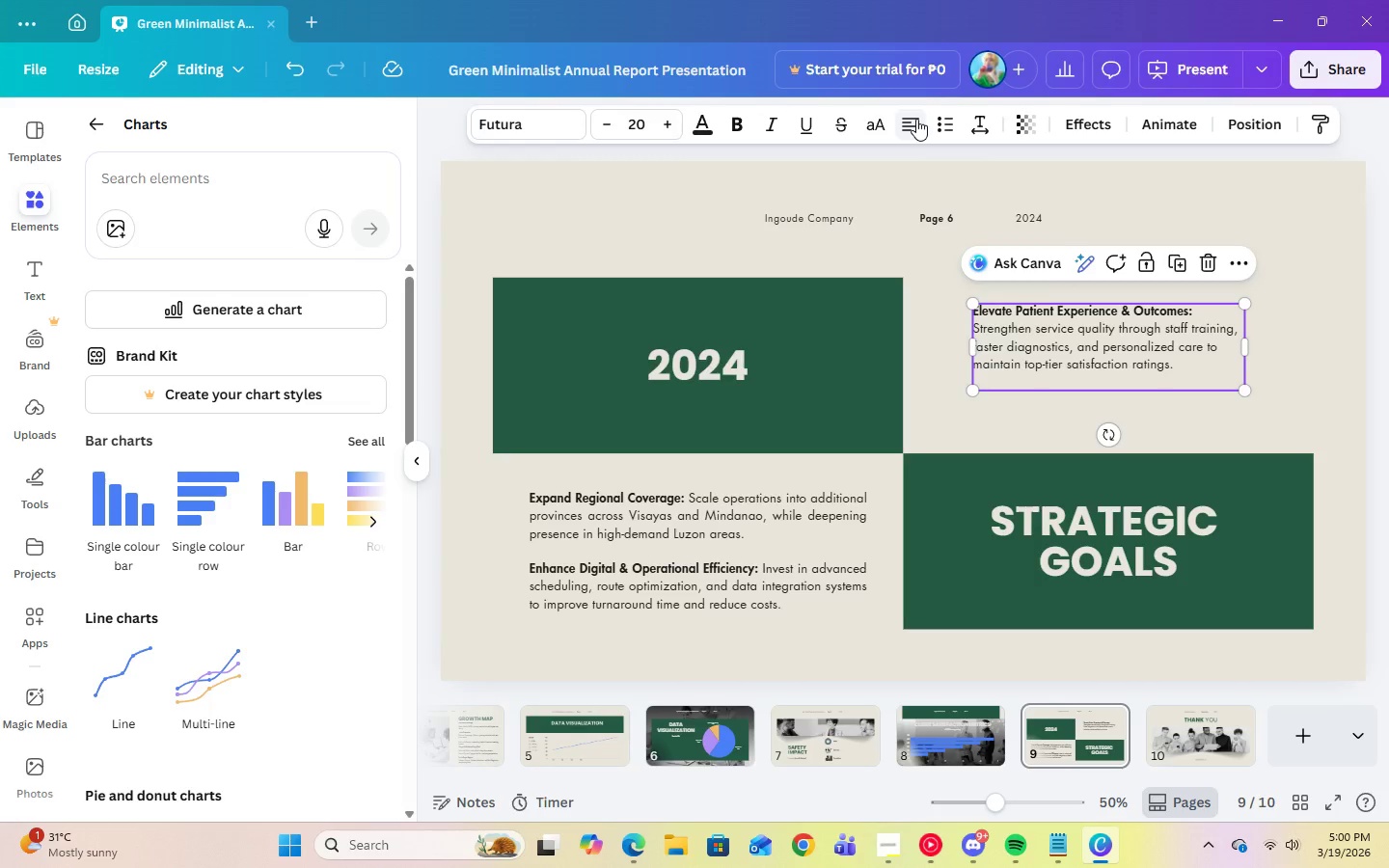 
left_click([916, 119])
 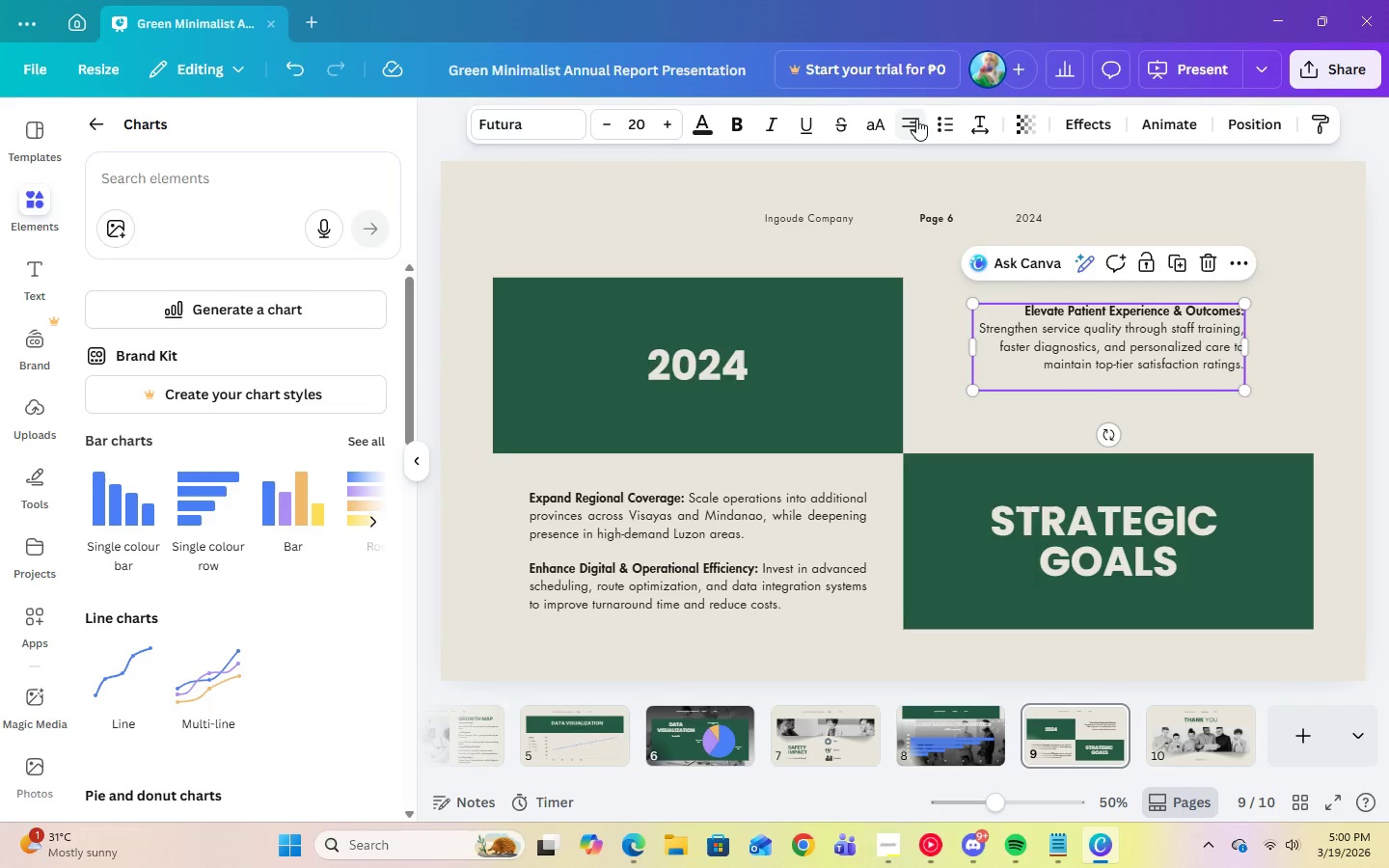 
double_click([916, 119])
 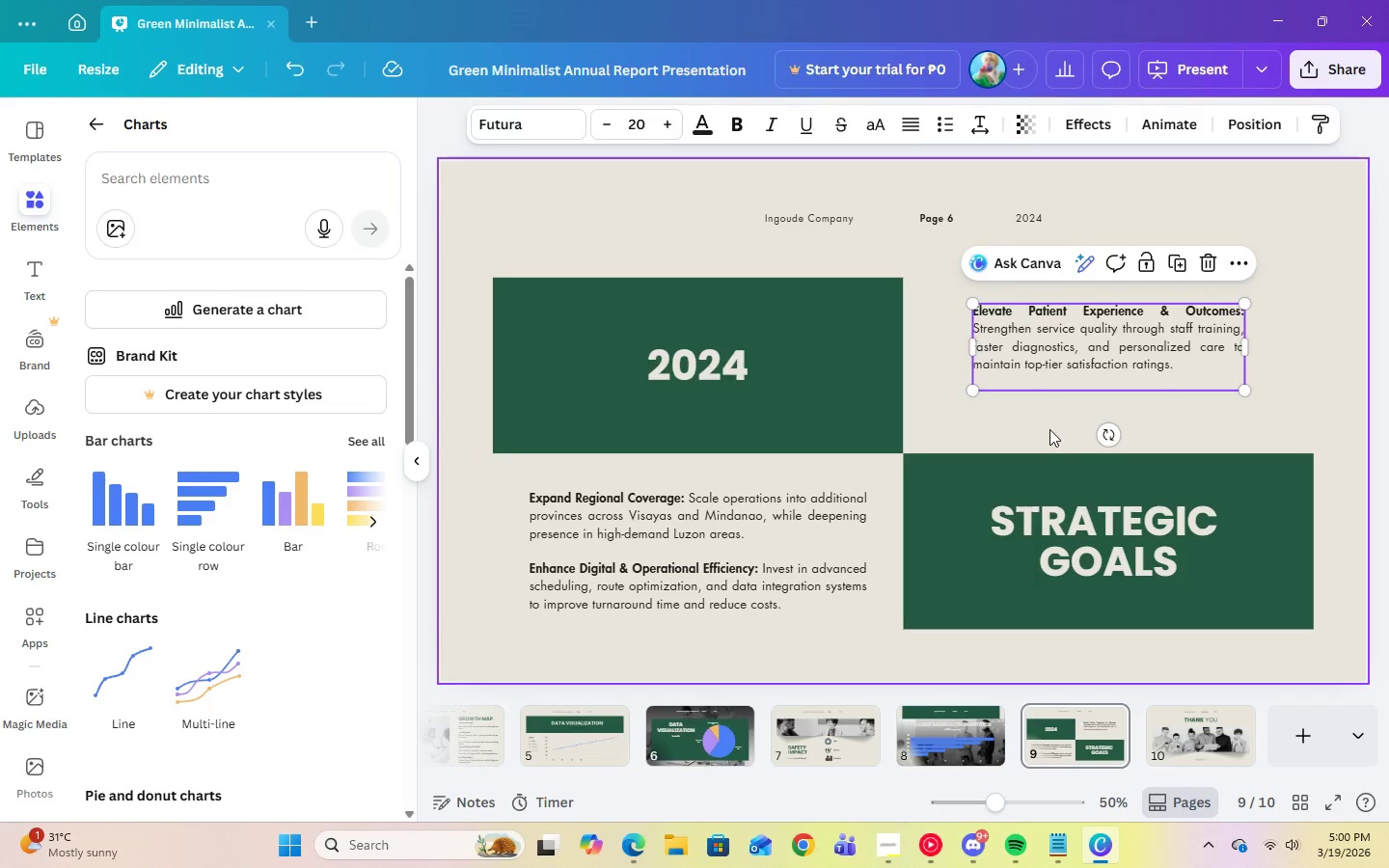 
left_click([1035, 449])
 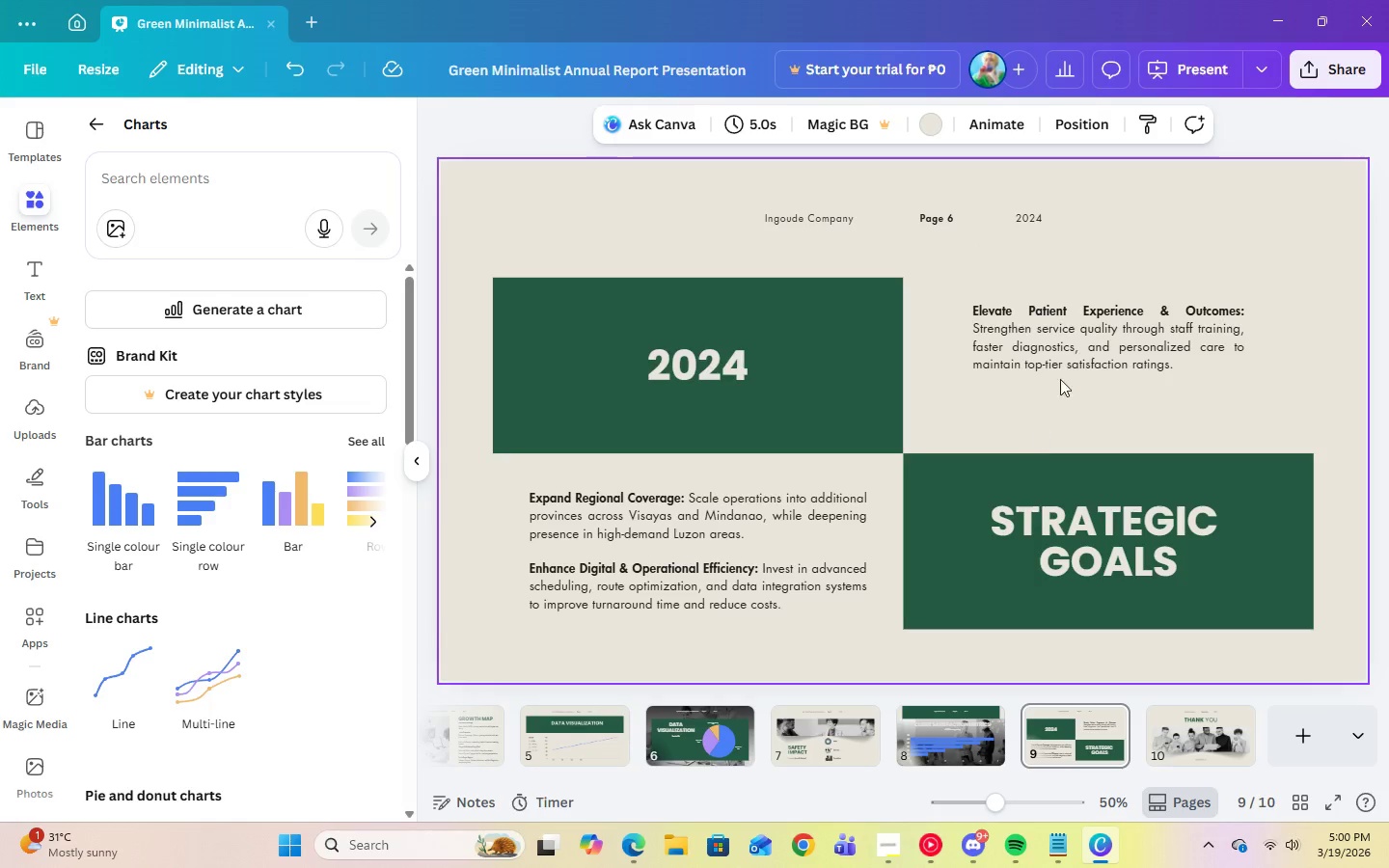 
left_click([1068, 346])
 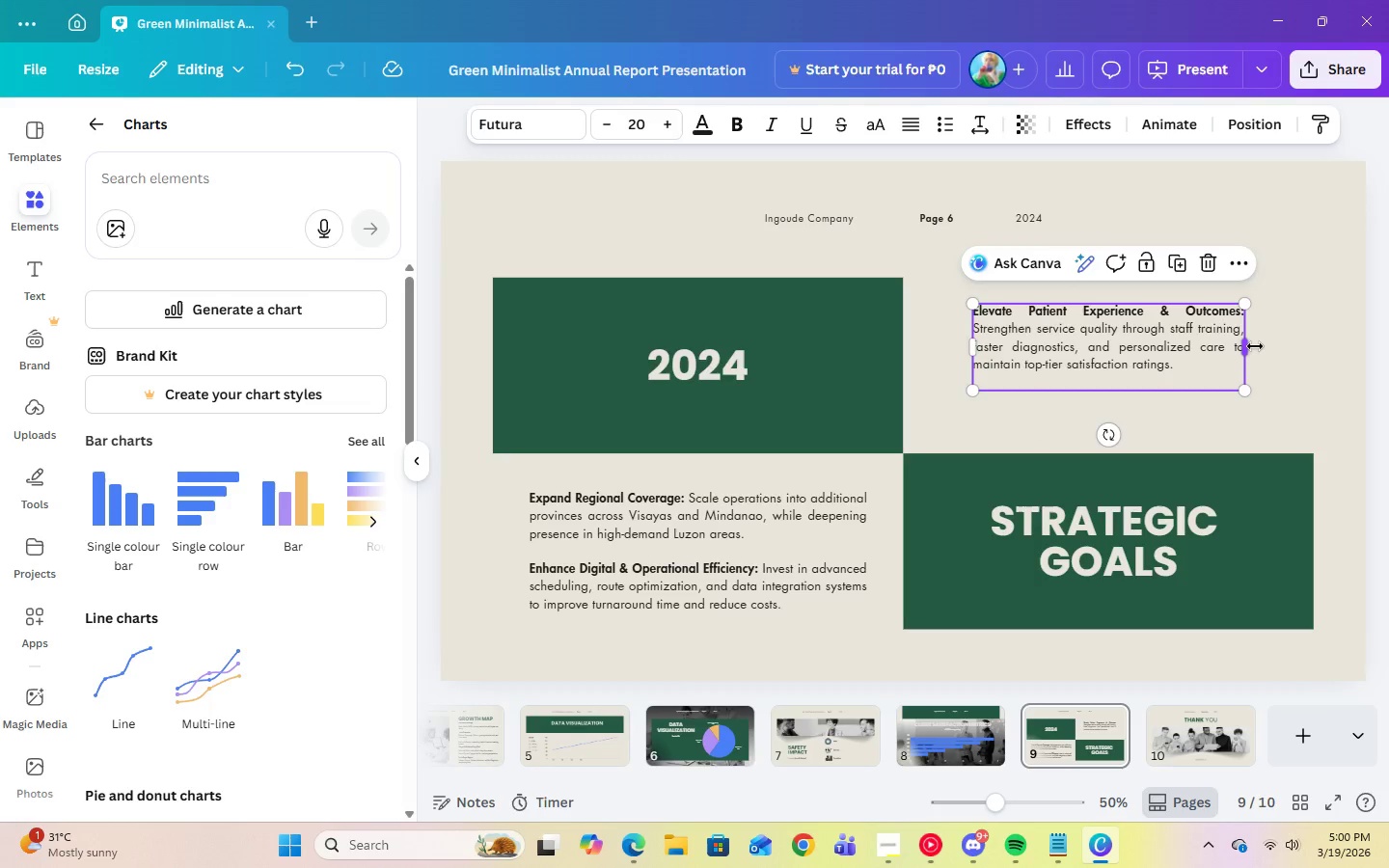 
left_click_drag(start_coordinate=[1254, 346], to_coordinate=[1321, 345])
 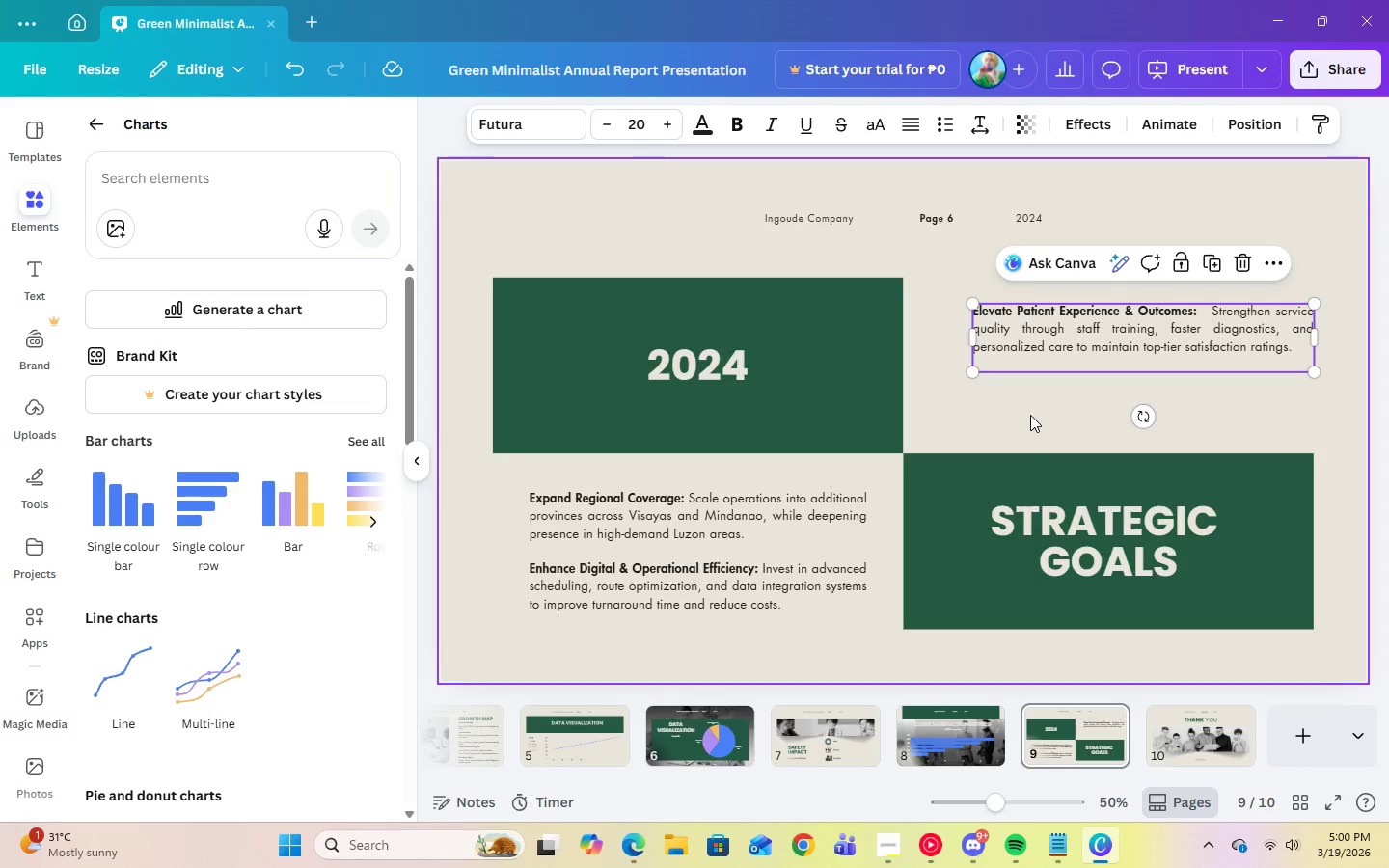 
left_click([1030, 415])
 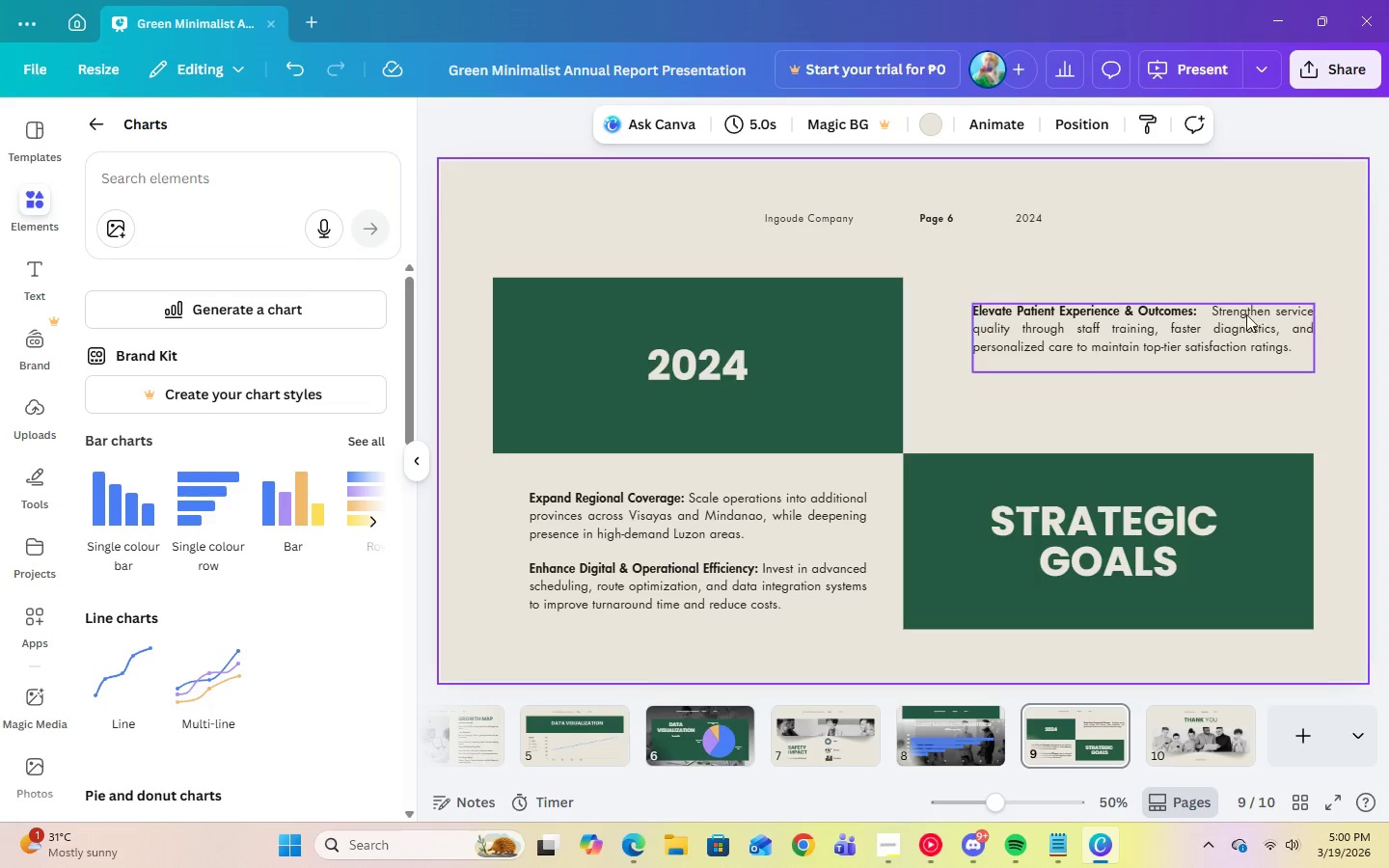 
left_click([1251, 314])
 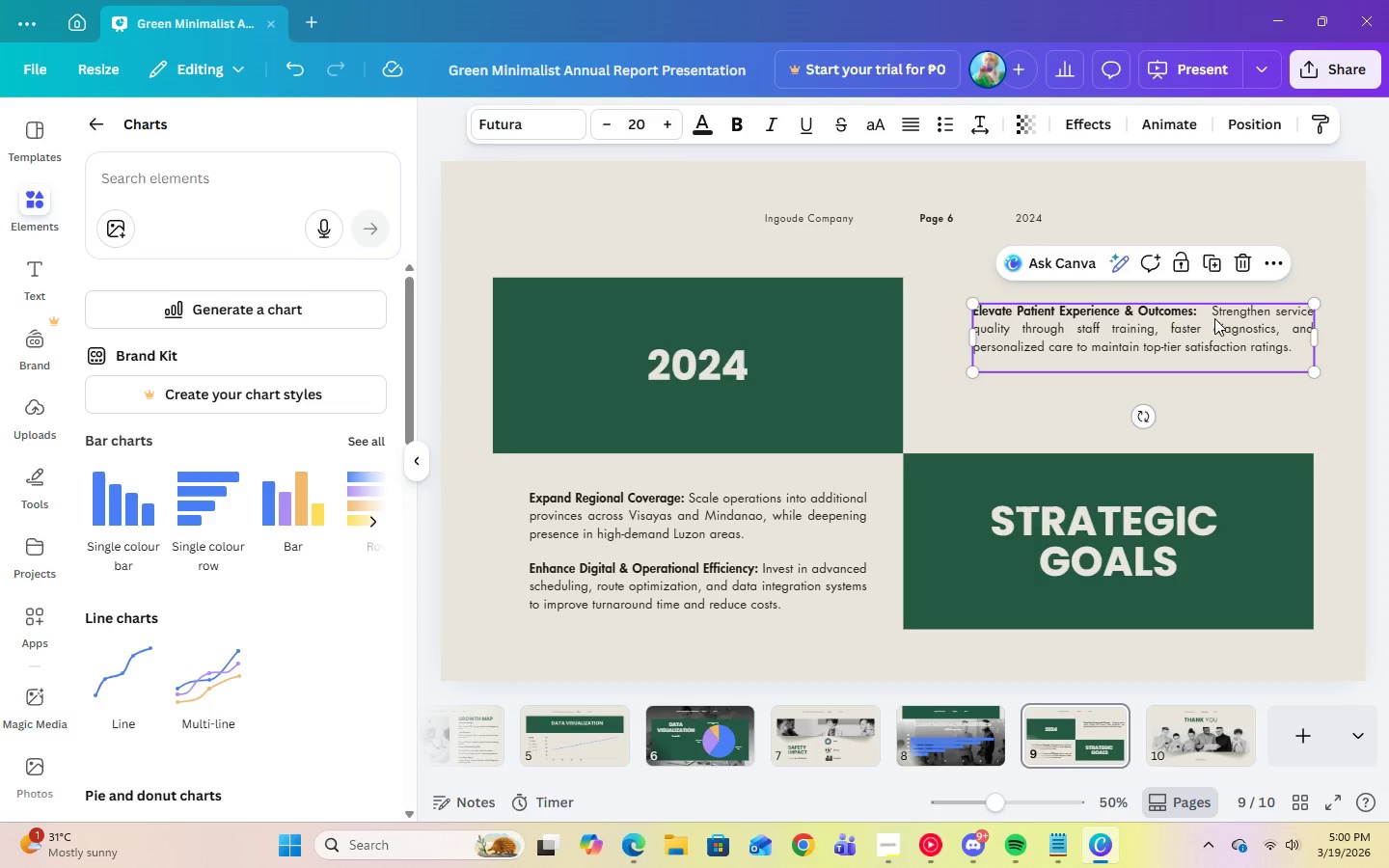 
left_click([1213, 318])
 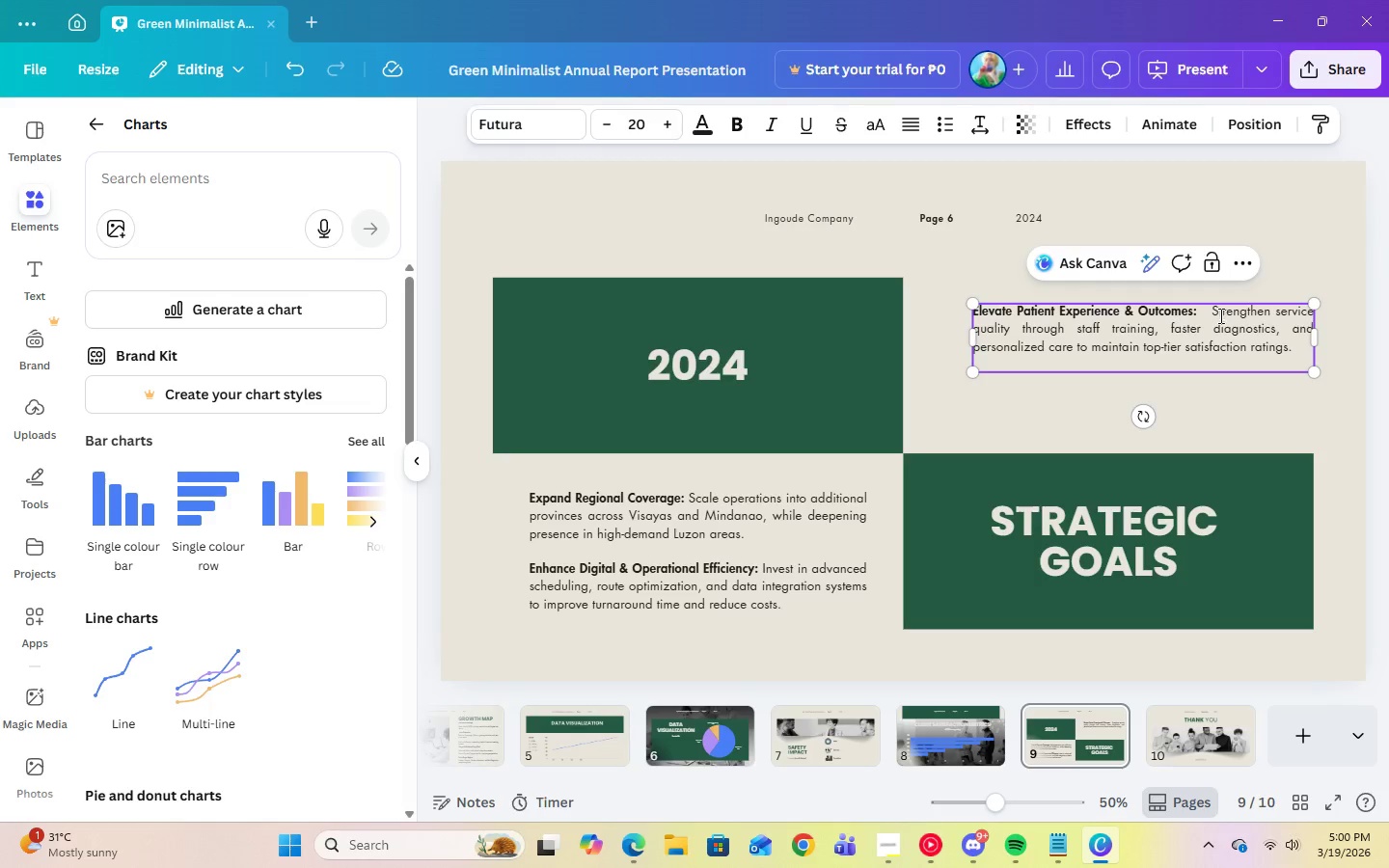 
key(Backspace)
 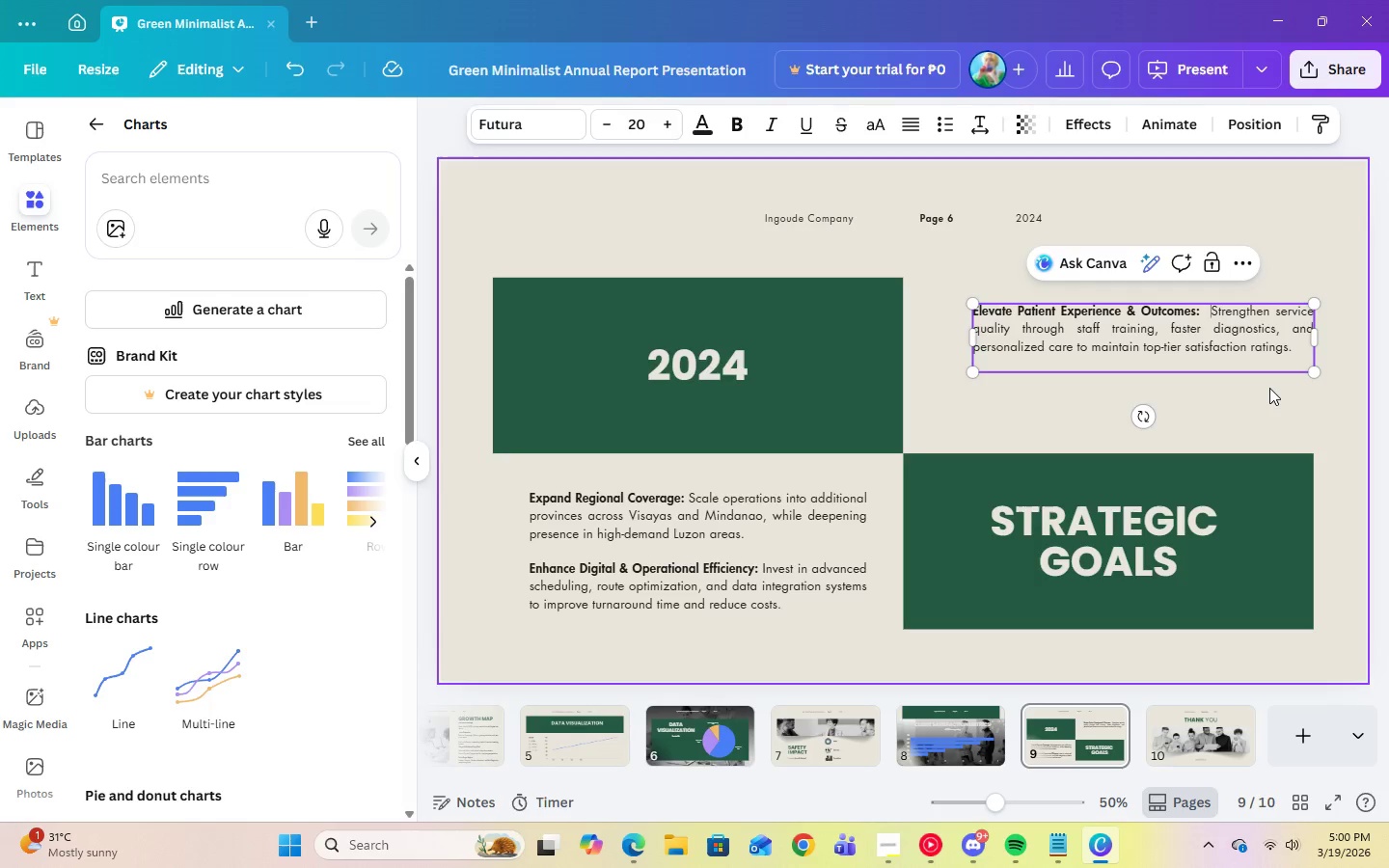 
key(Backspace)
 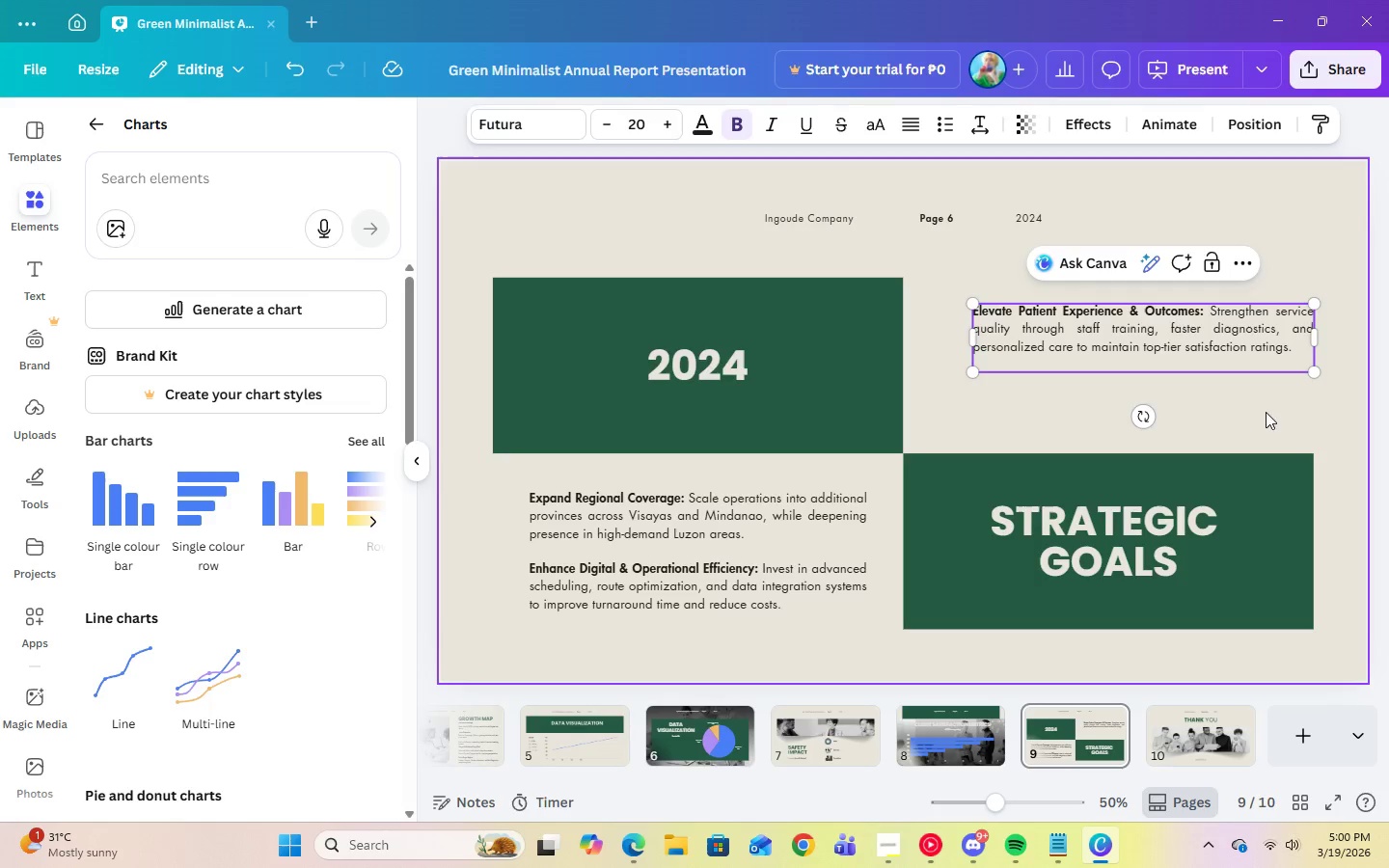 
key(Equal)
 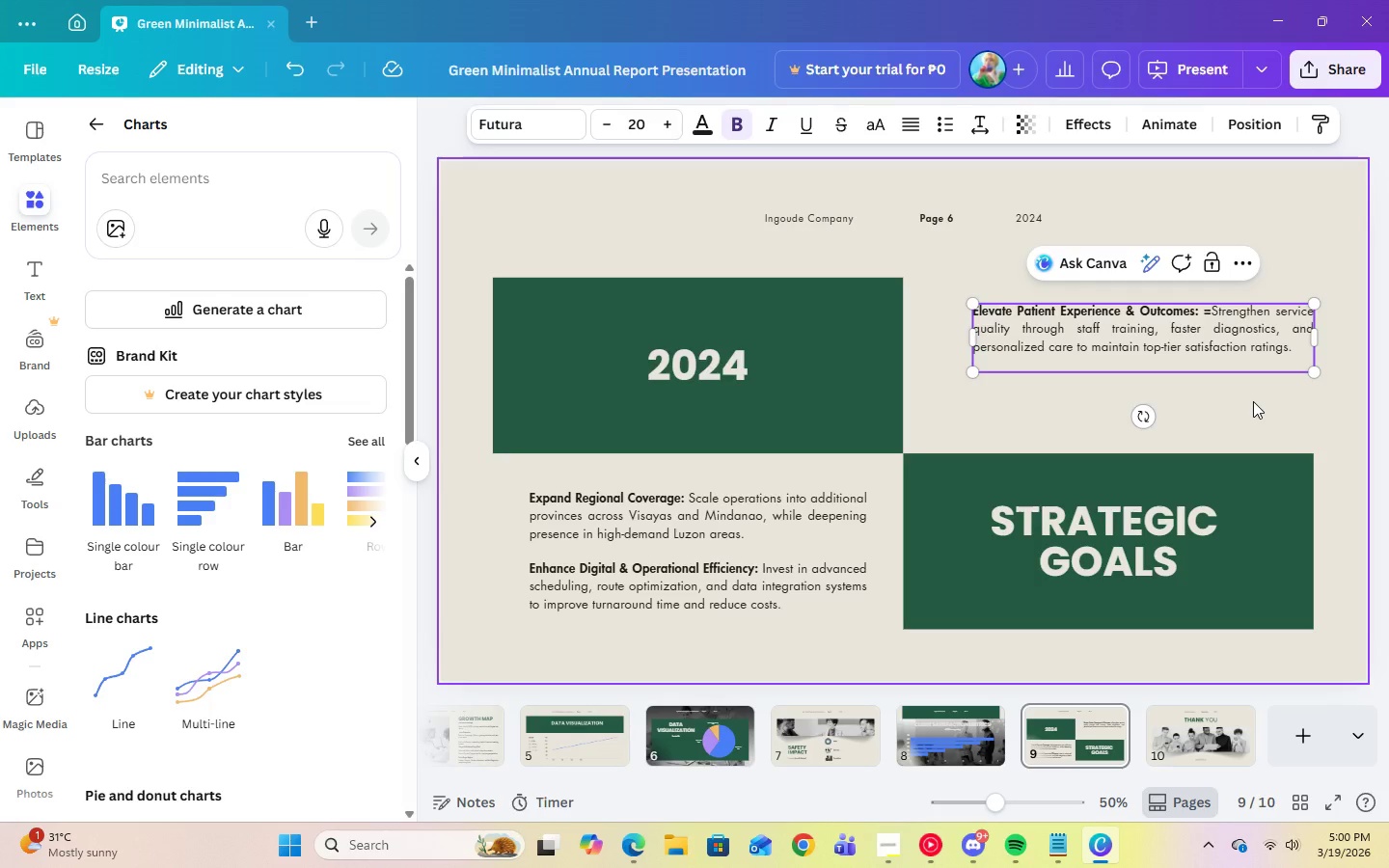 
key(Backspace)
 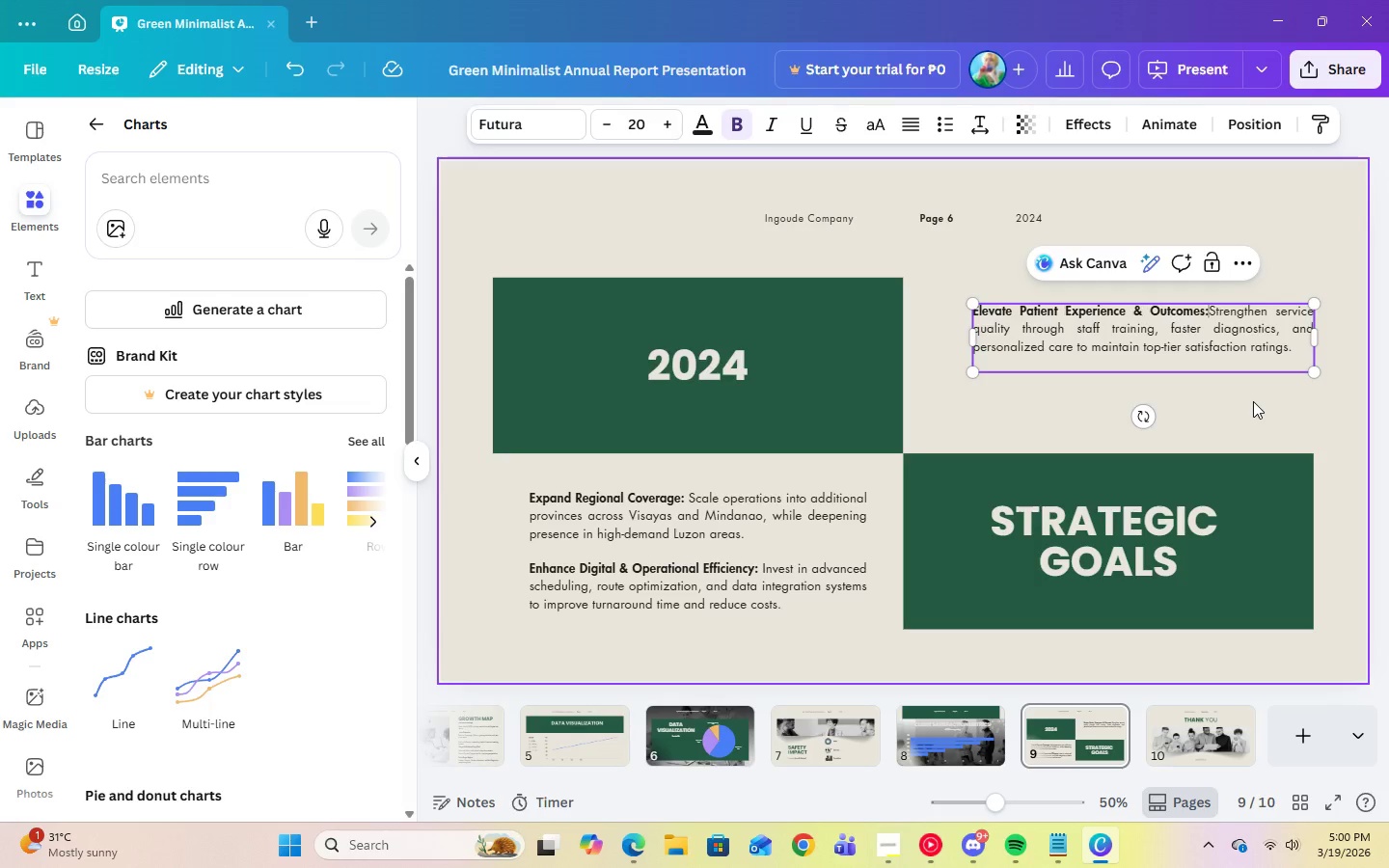 
key(Backspace)
 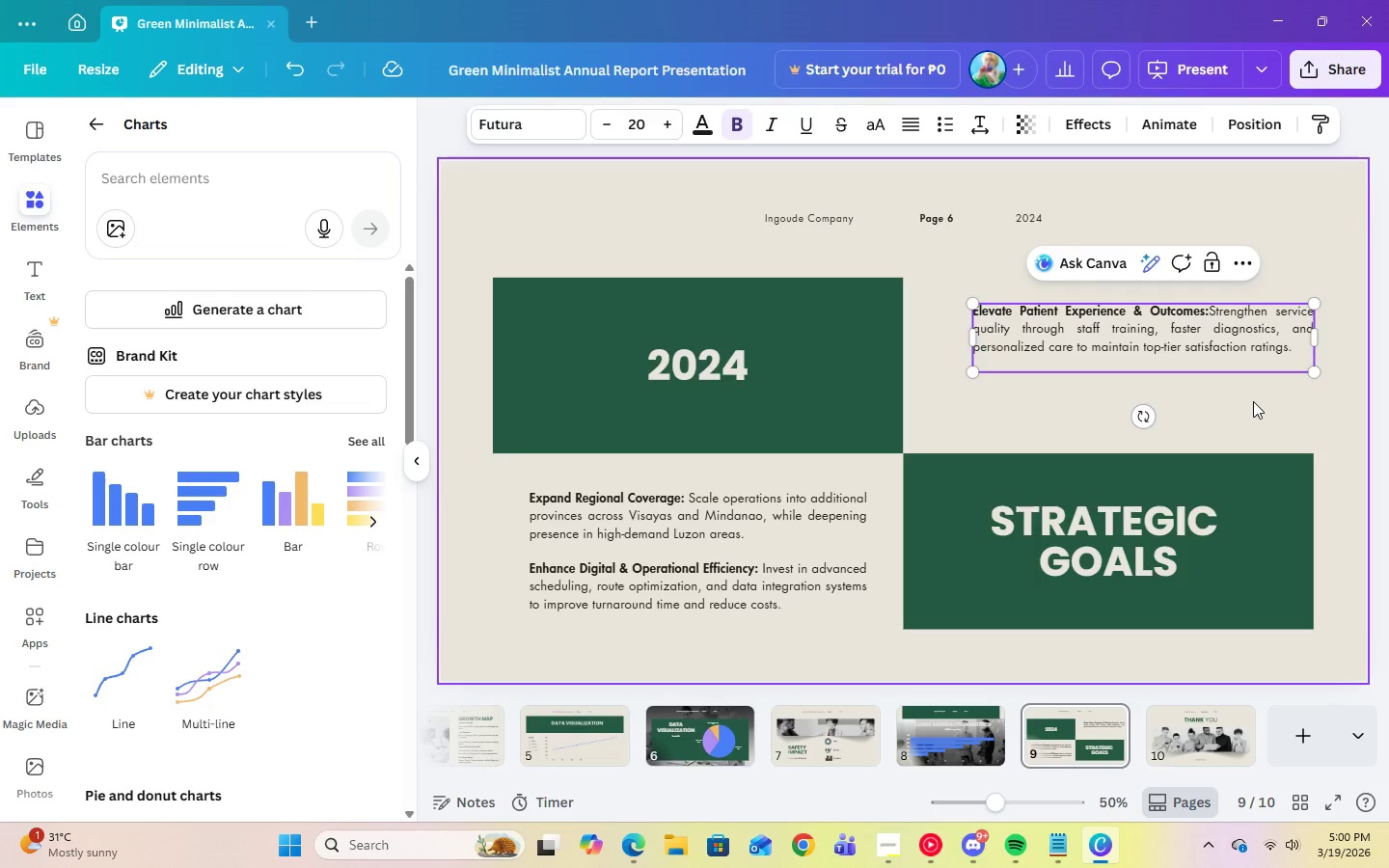 
key(Space)
 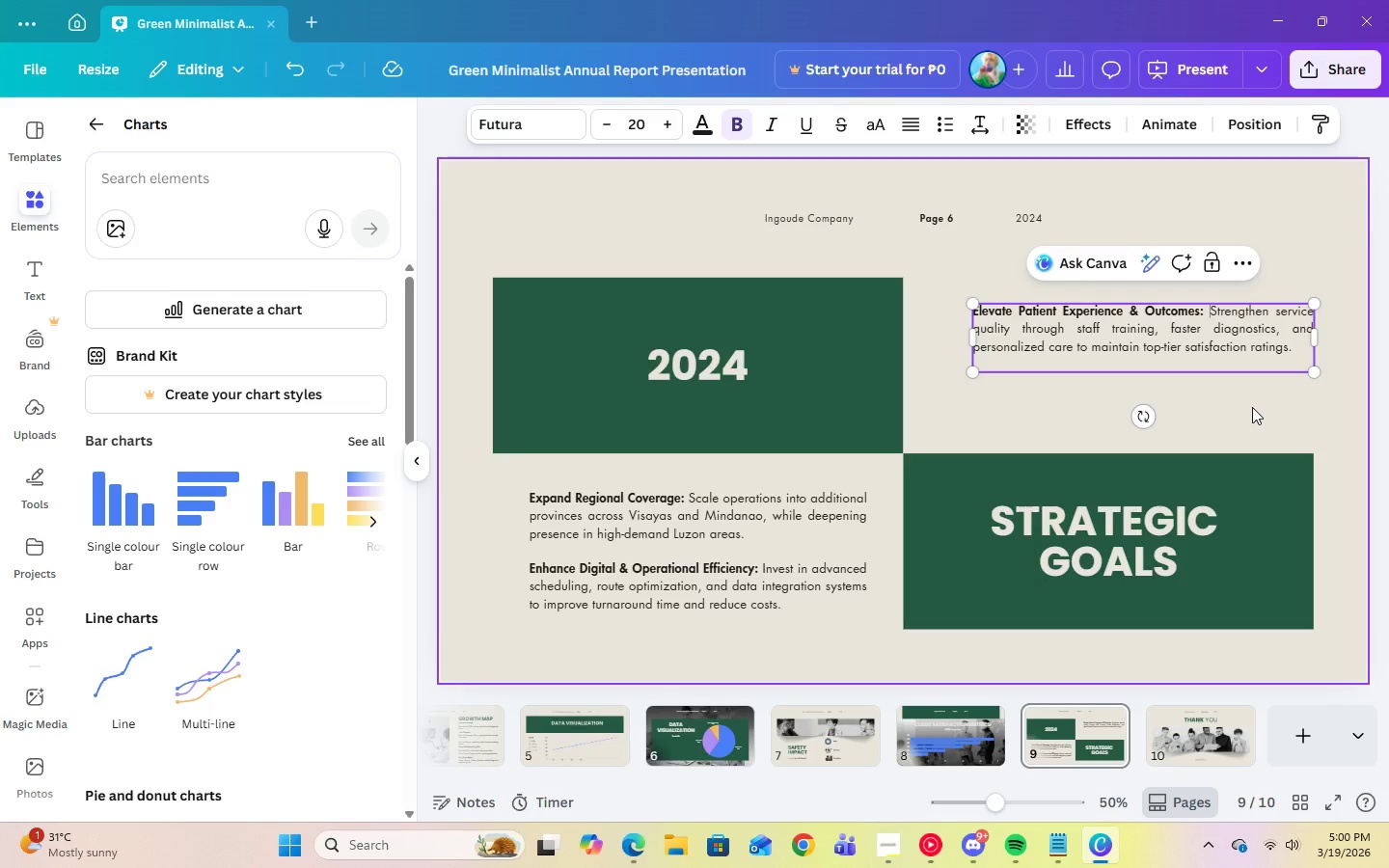 
left_click([1252, 407])
 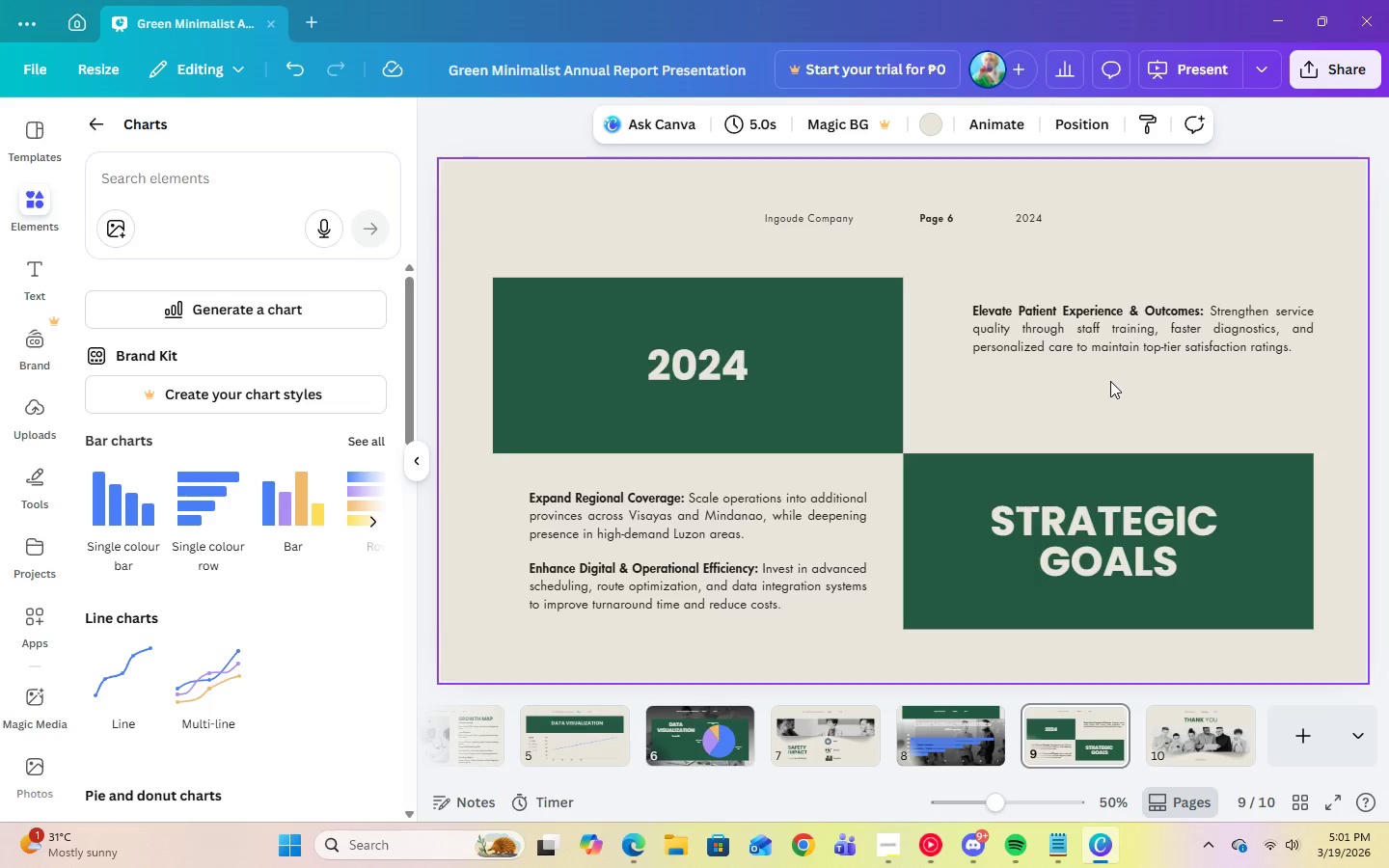 
left_click_drag(start_coordinate=[1116, 347], to_coordinate=[1114, 364])
 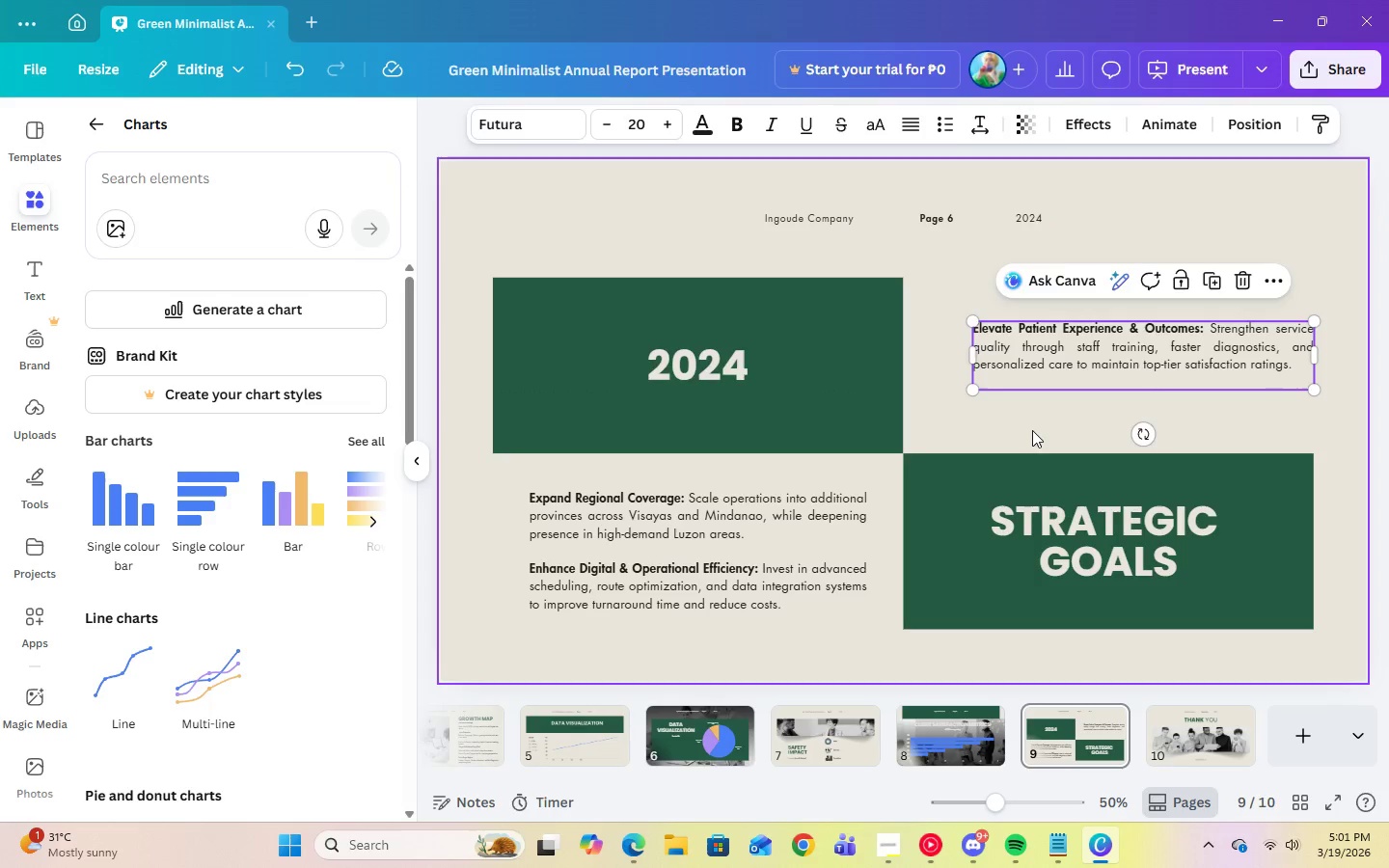 
left_click([1032, 430])
 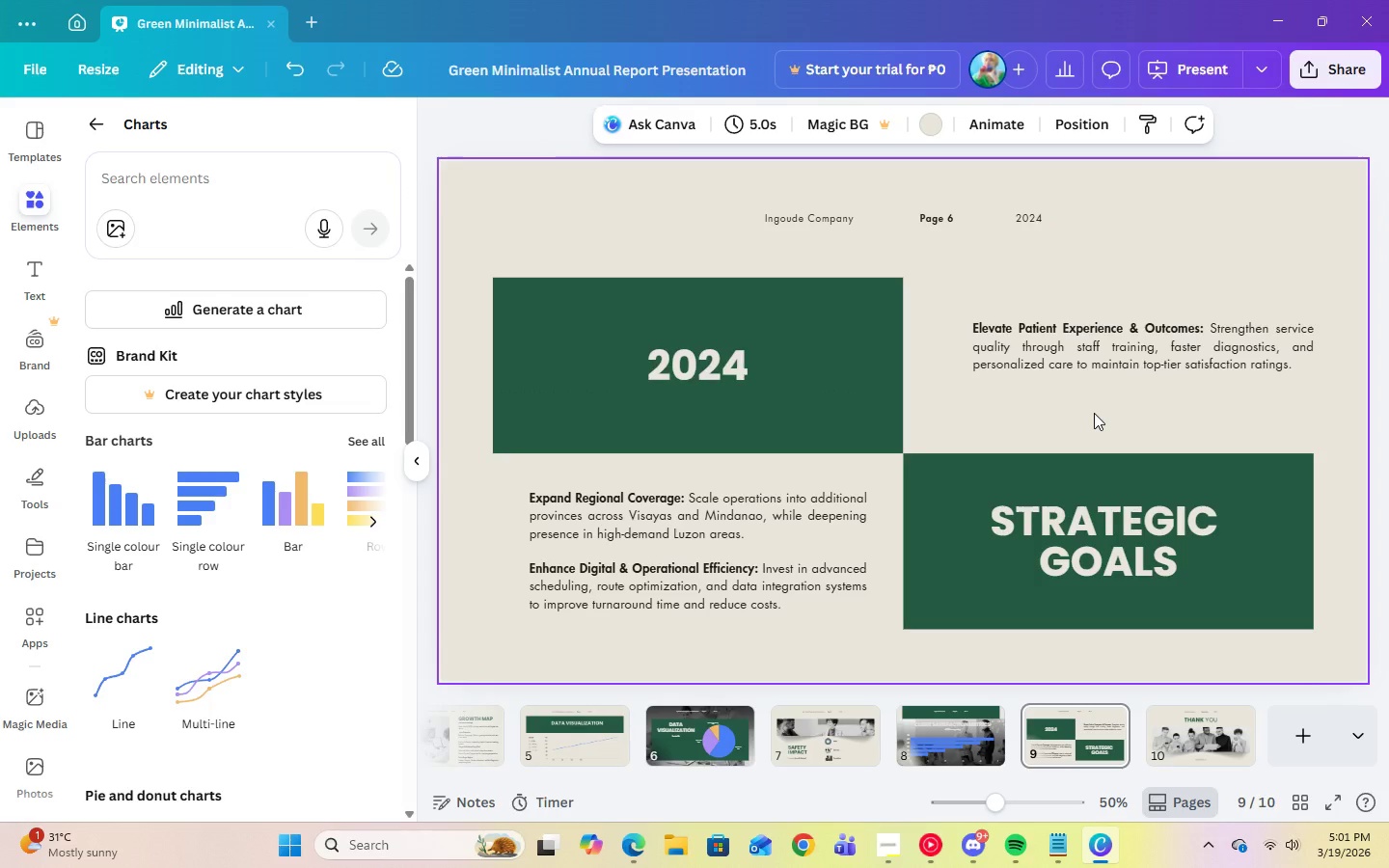 
wait(5.83)
 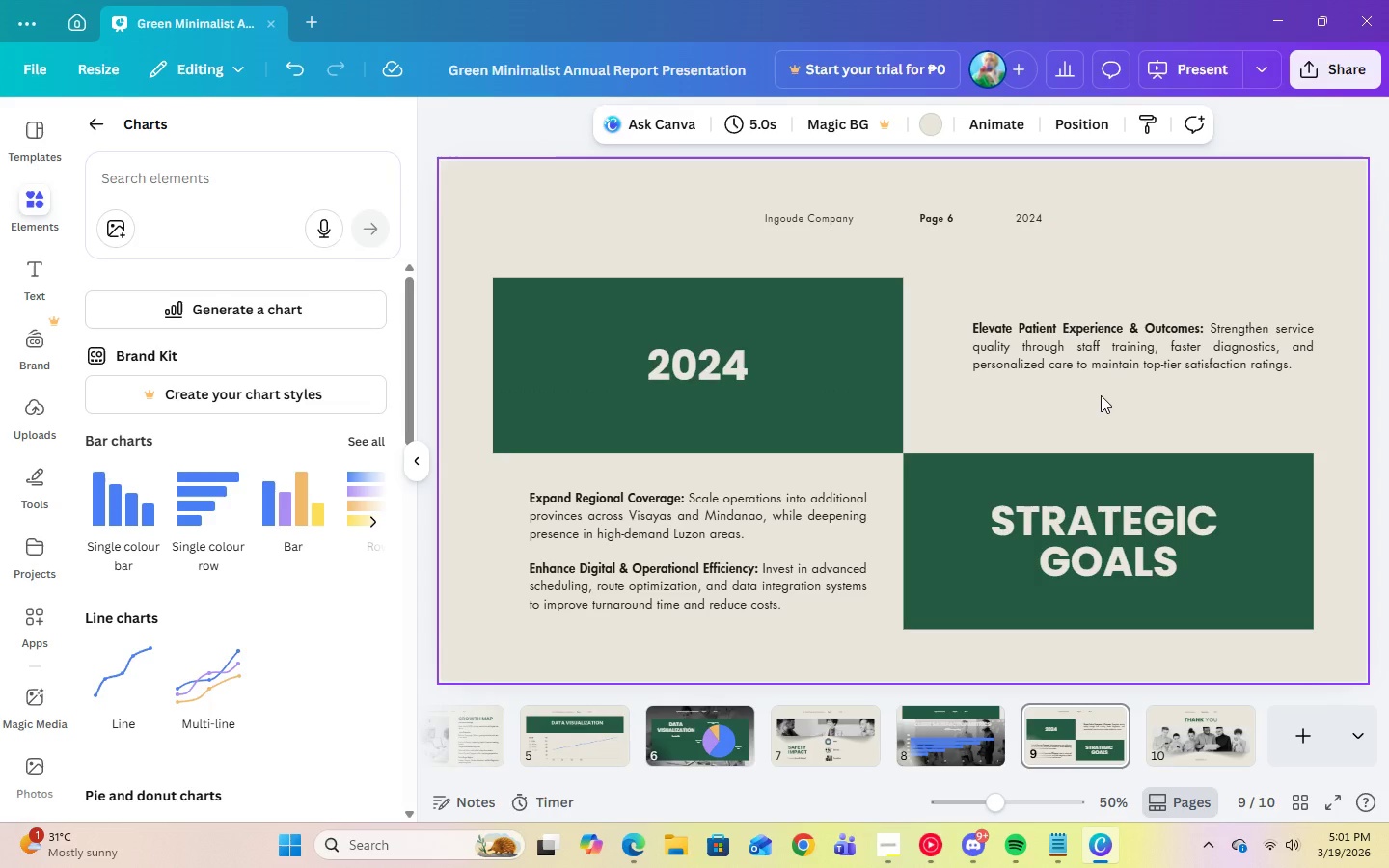 
left_click([1153, 370])
 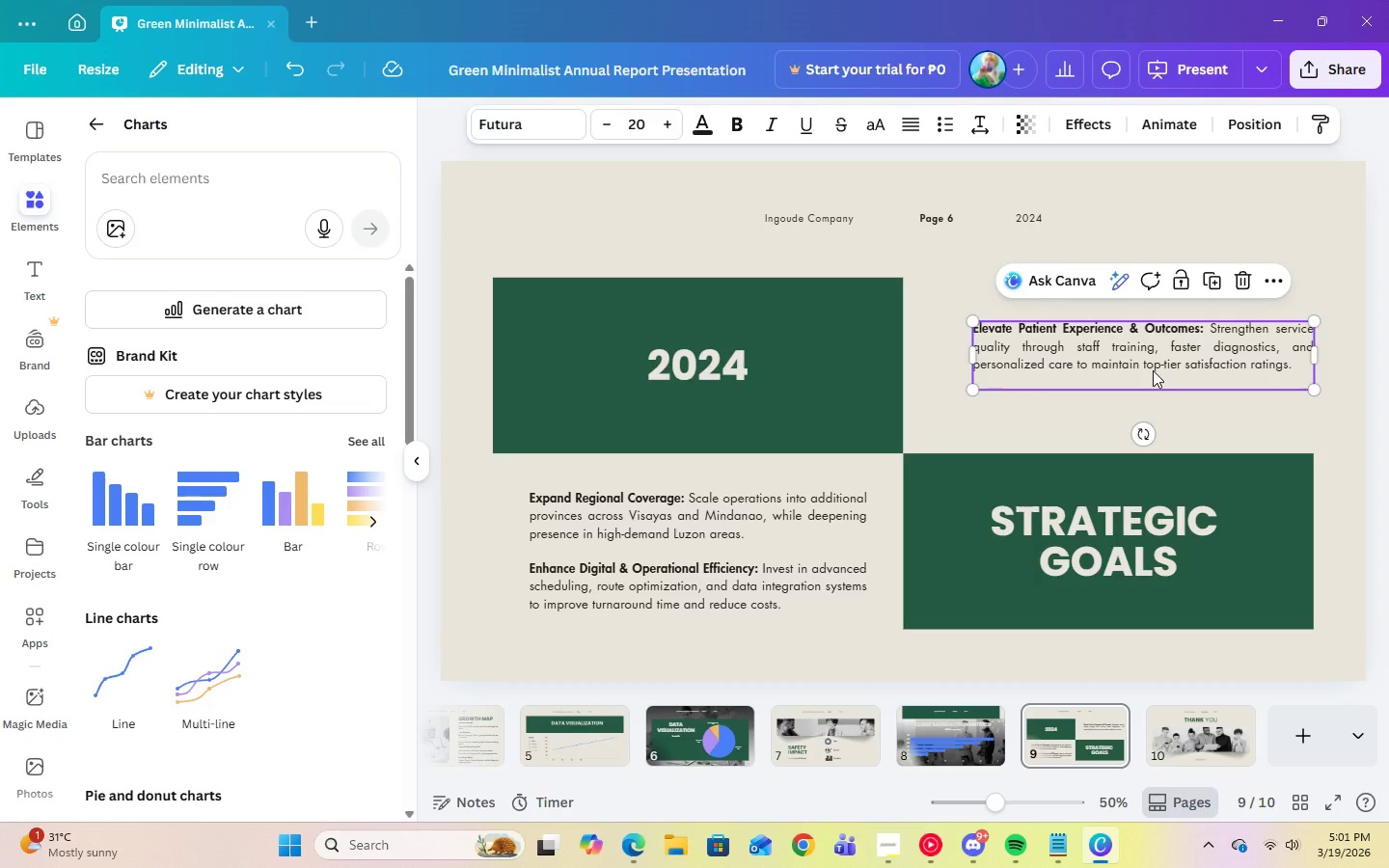 
left_click_drag(start_coordinate=[1153, 370], to_coordinate=[1148, 377])
 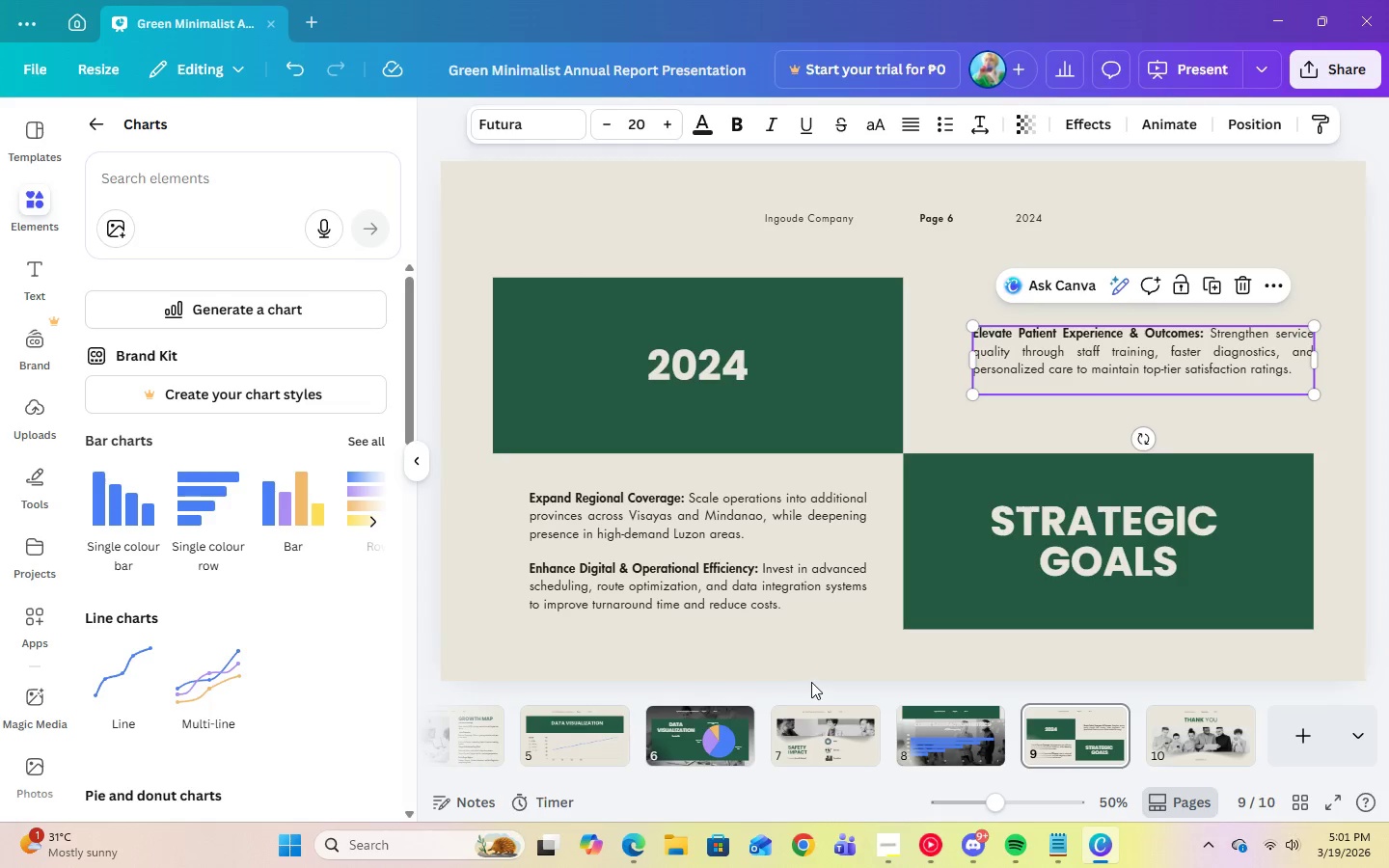 
left_click([815, 674])
 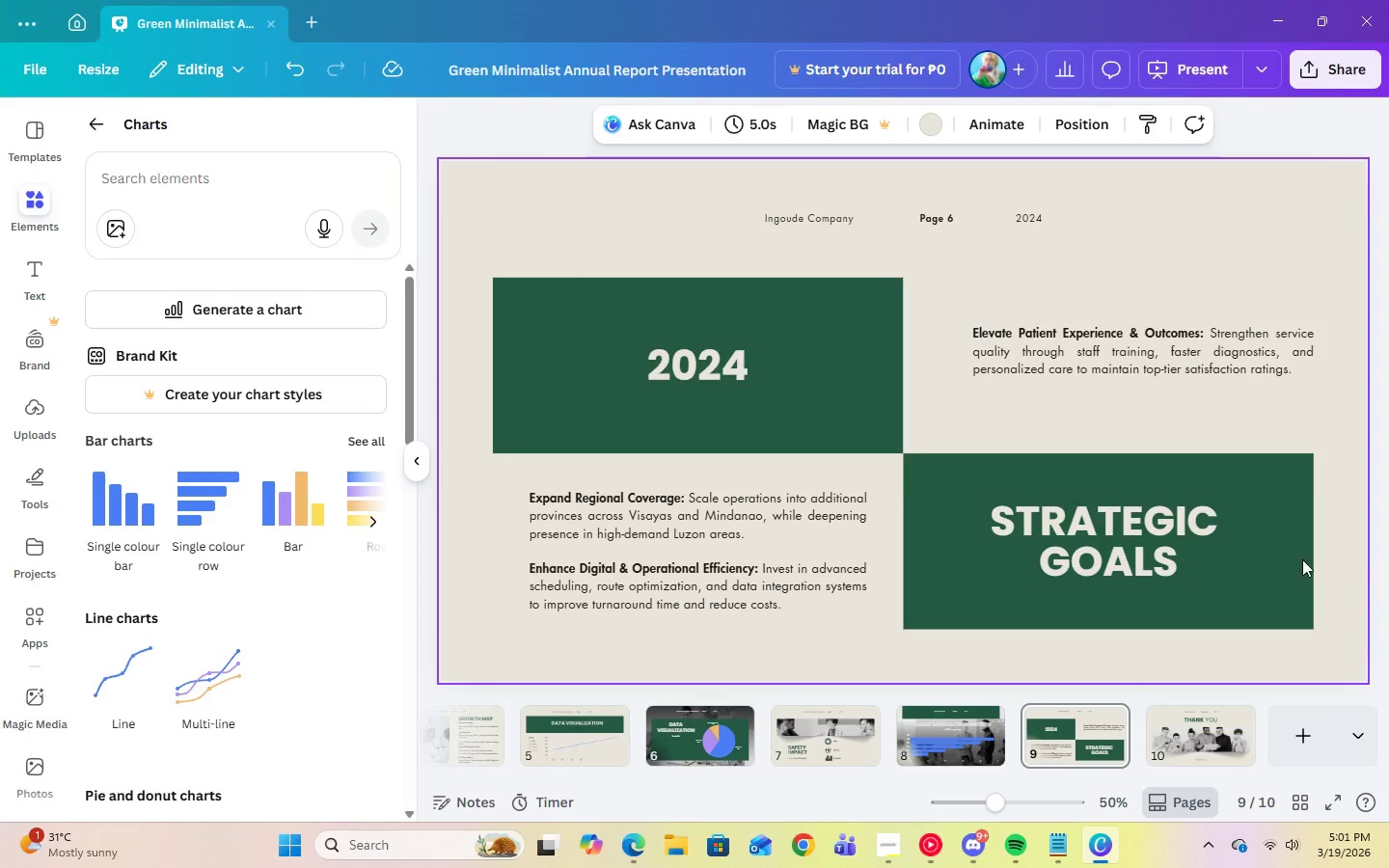 
left_click([122, 178])
 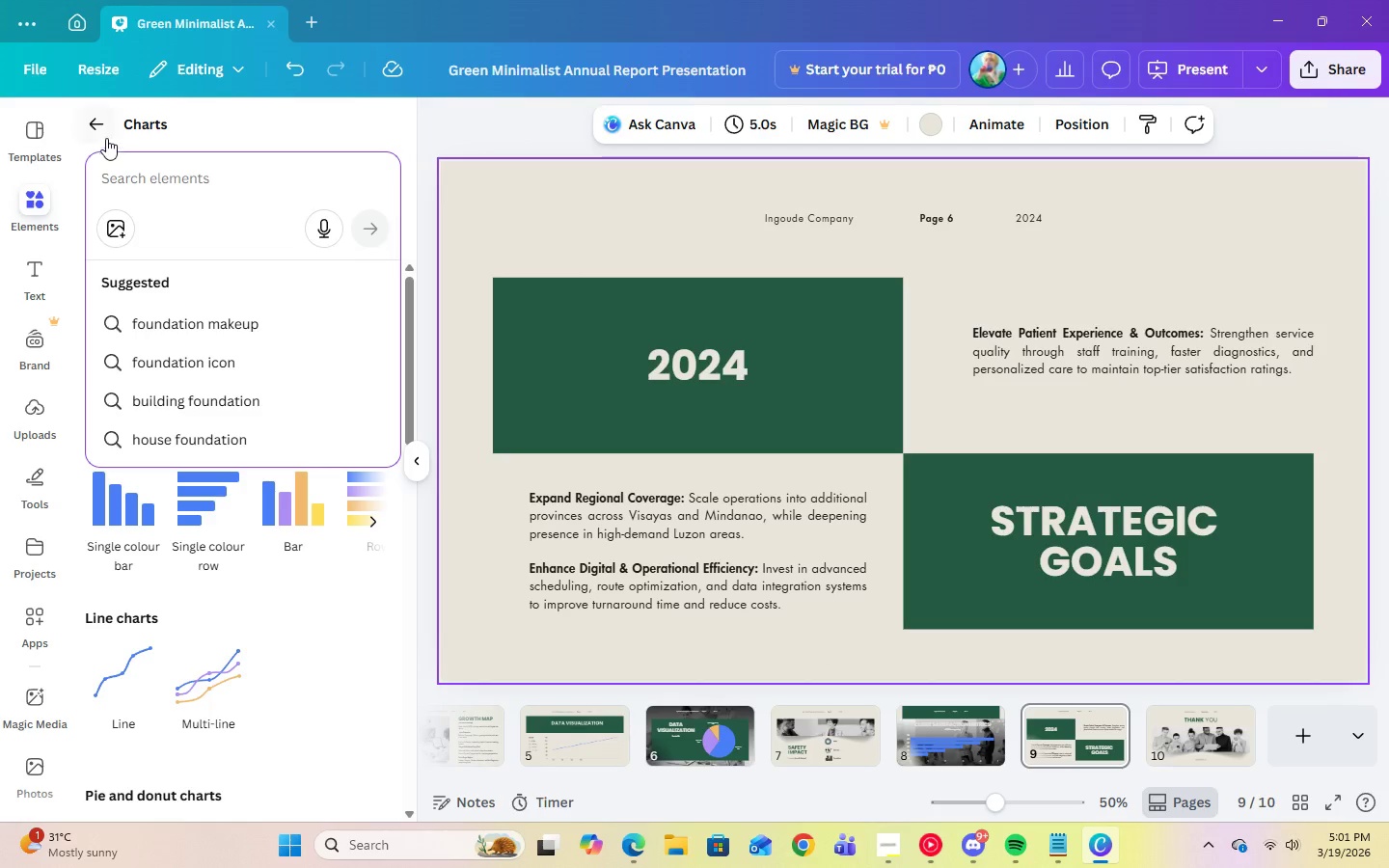 
left_click([107, 130])
 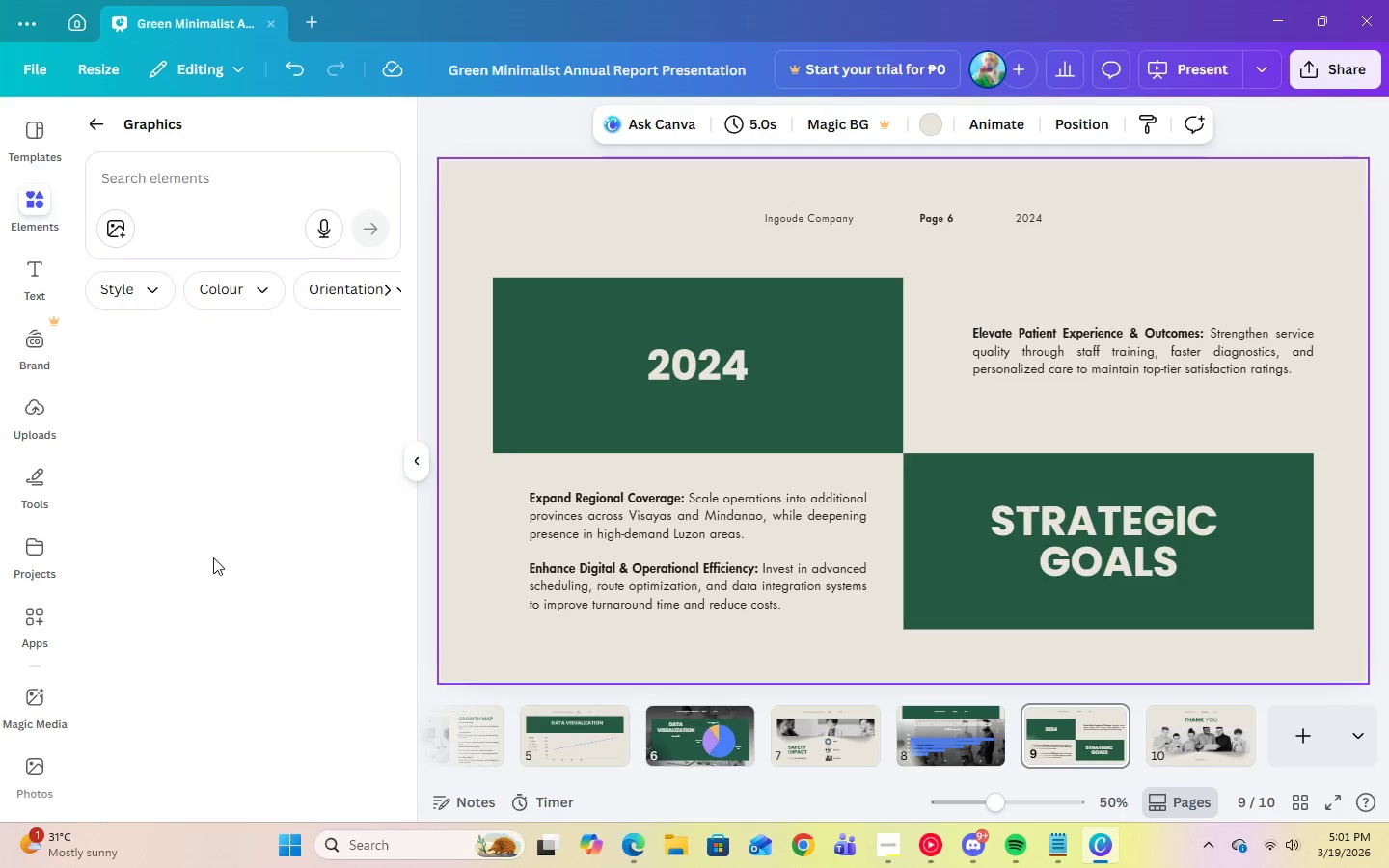 
left_click([889, 850])